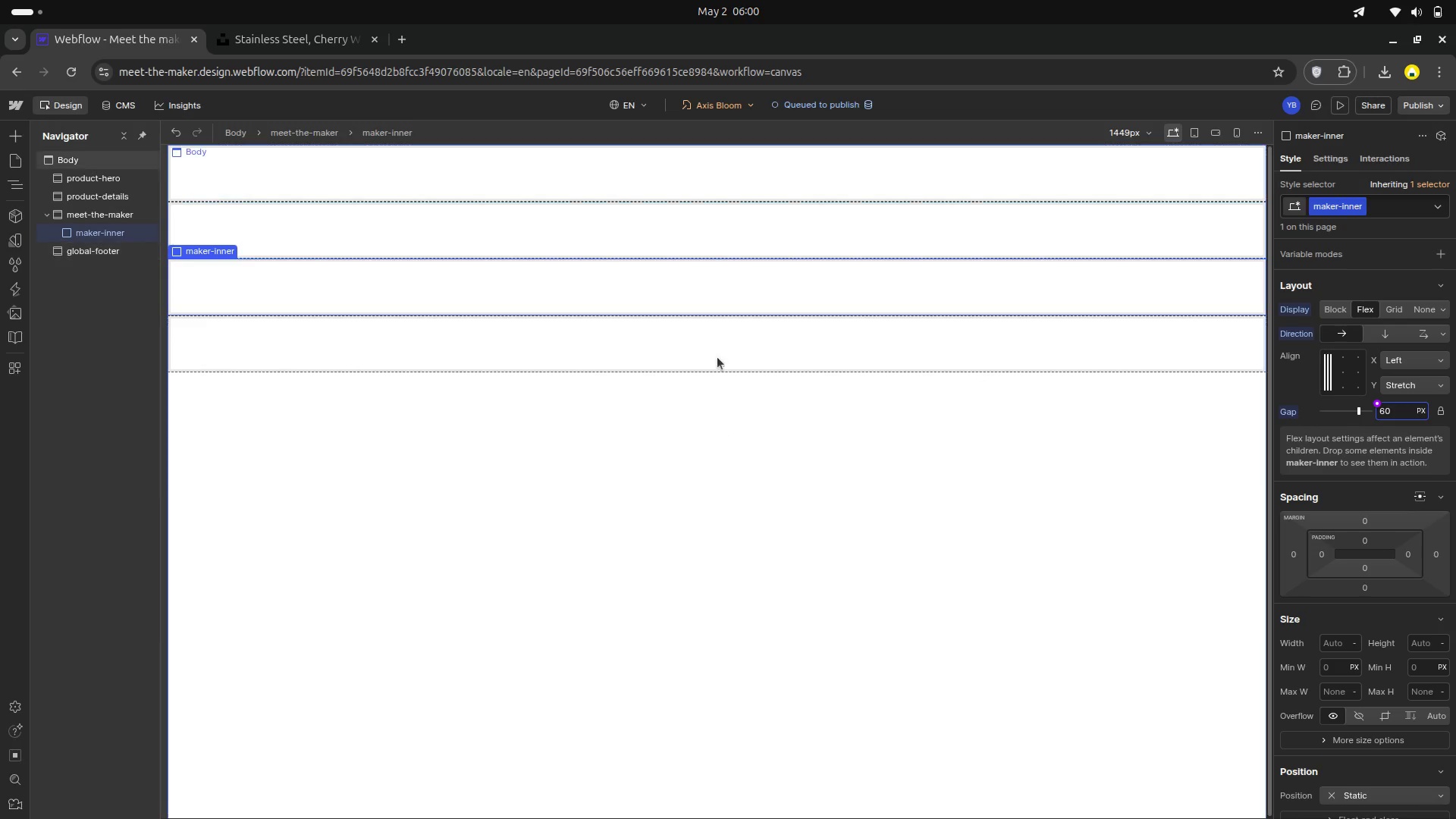 
scroll: coordinate [1332, 449], scroll_direction: down, amount: 2.0
 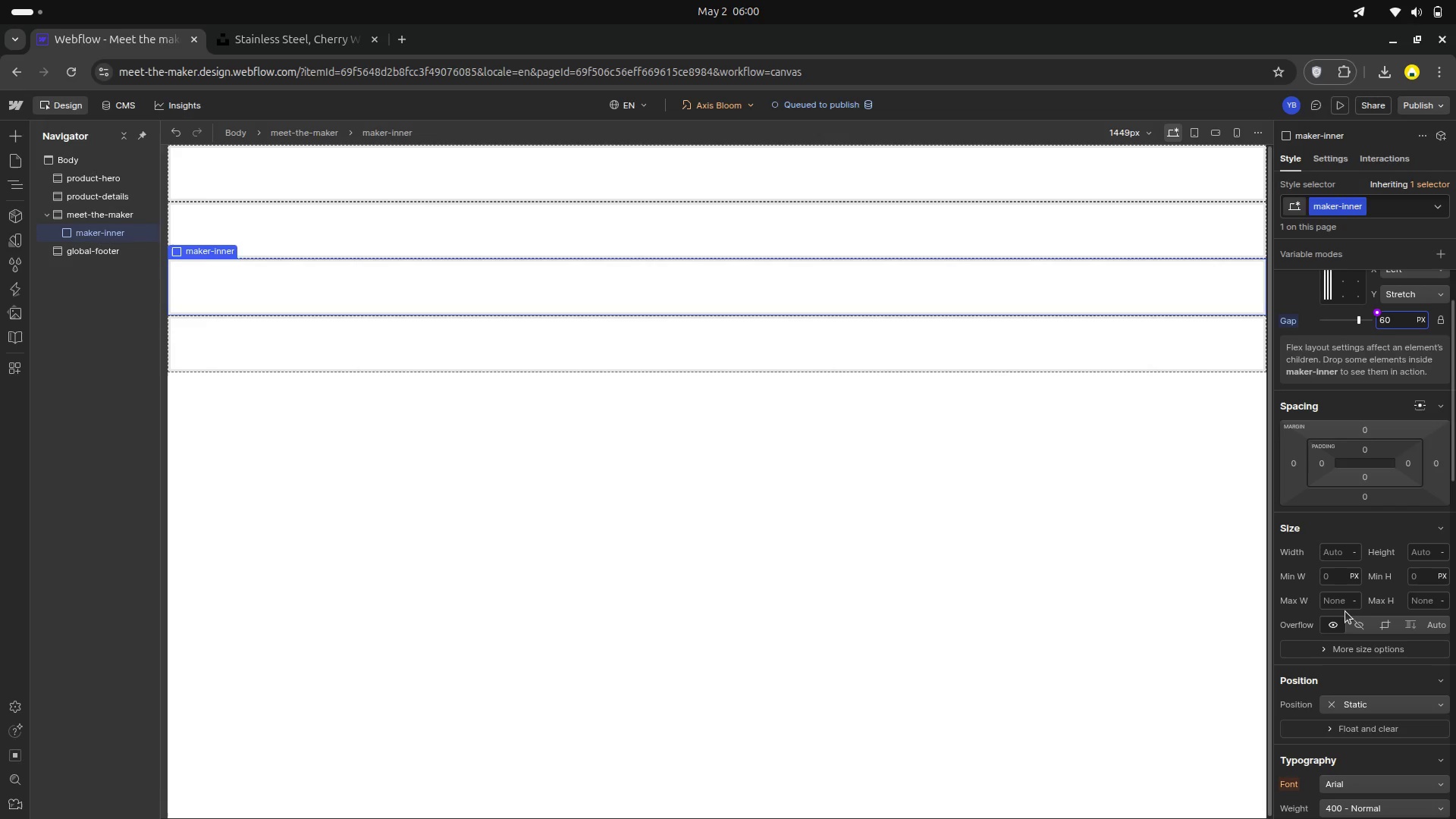 
left_click([1335, 604])
 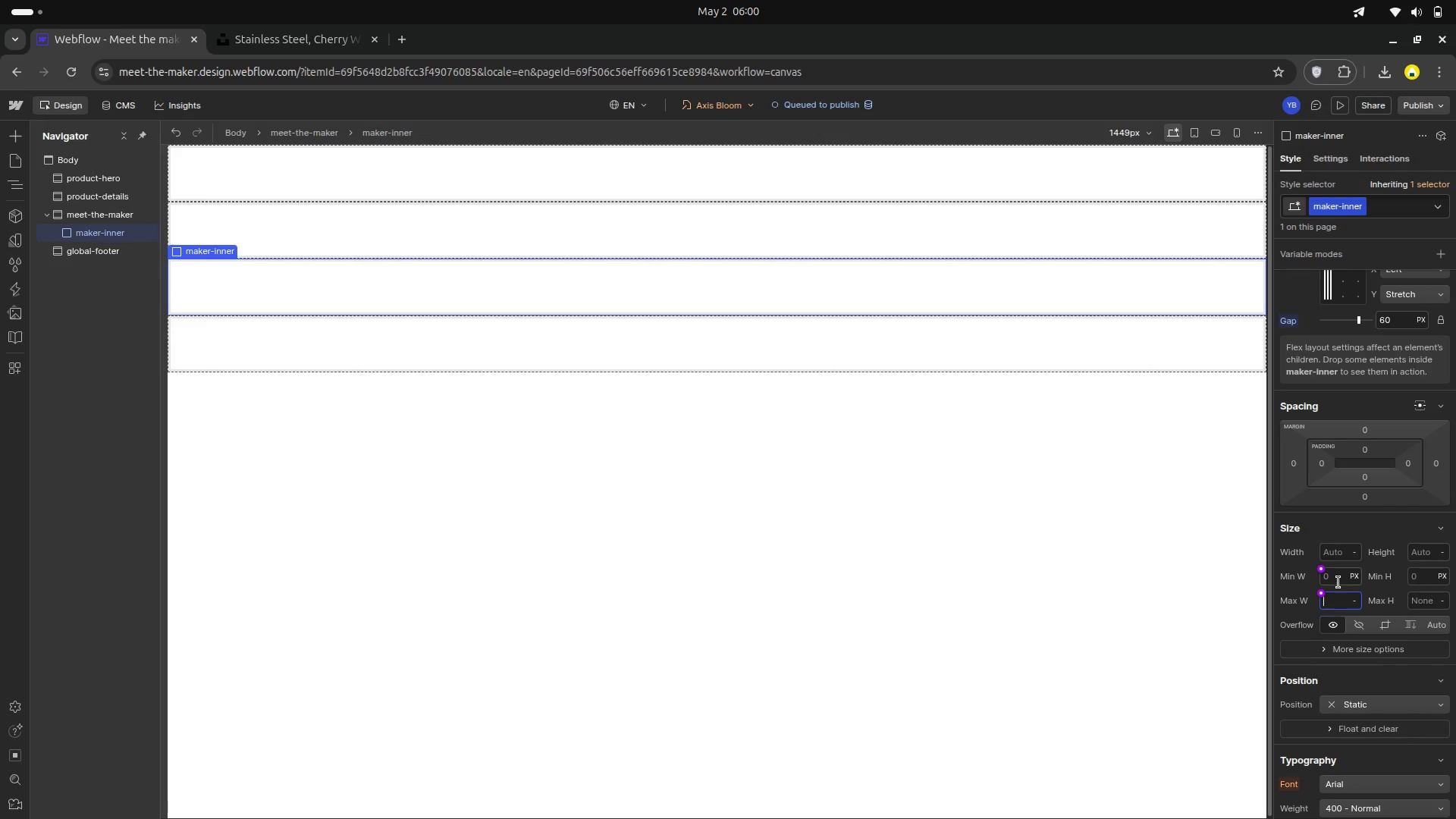 
type(1080)
 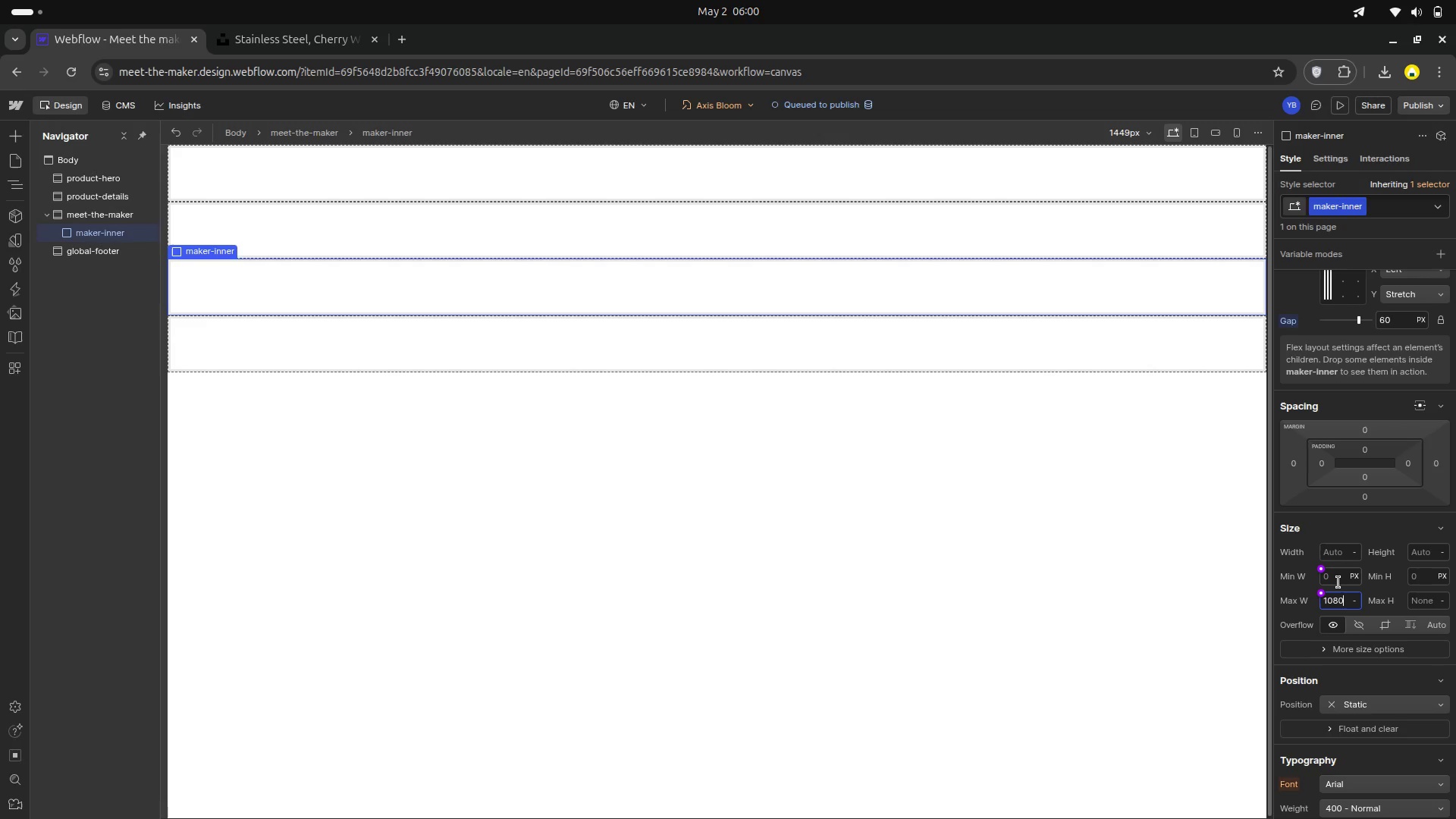 
key(Enter)
 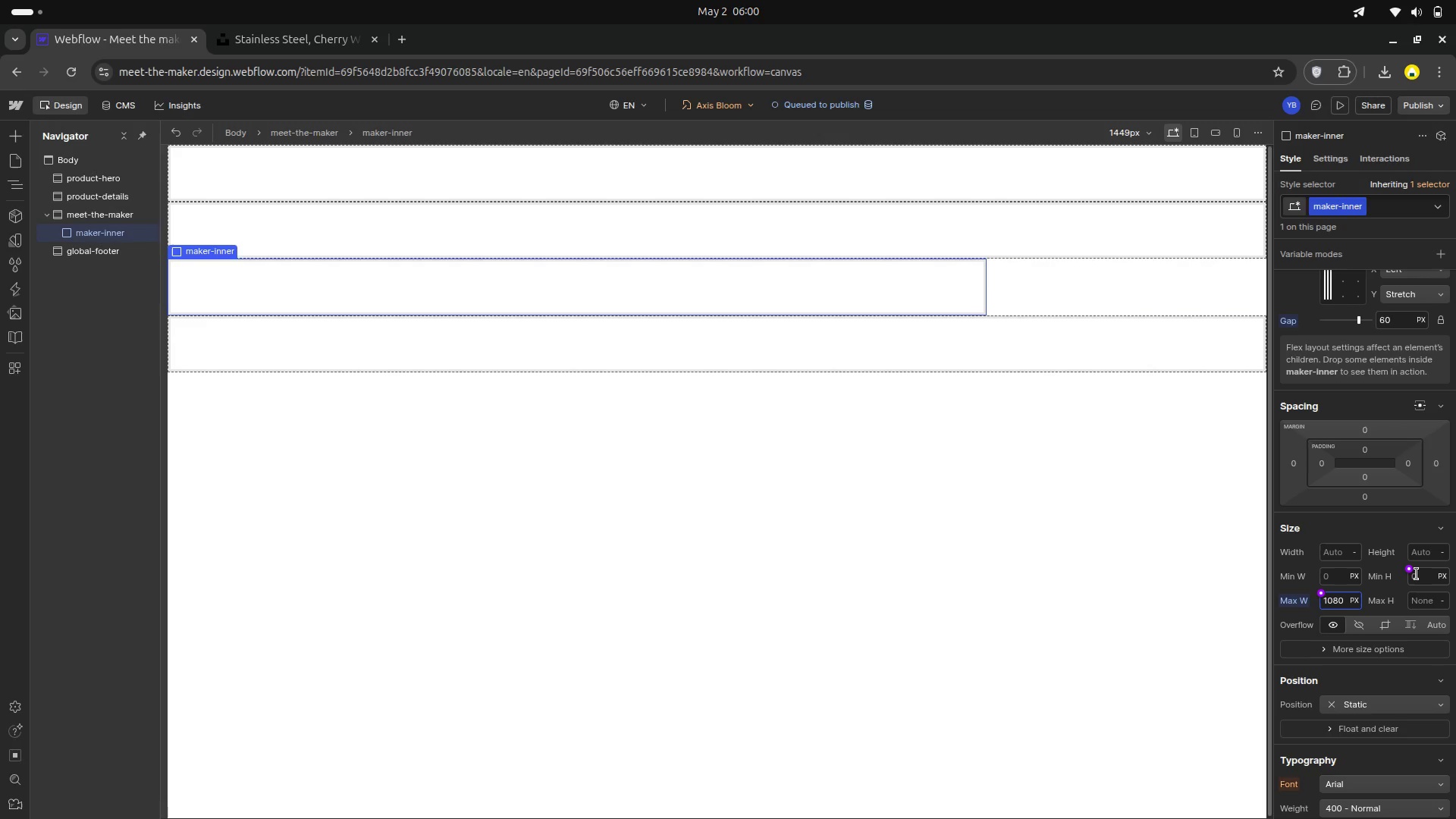 
mouse_move([1414, 593])
 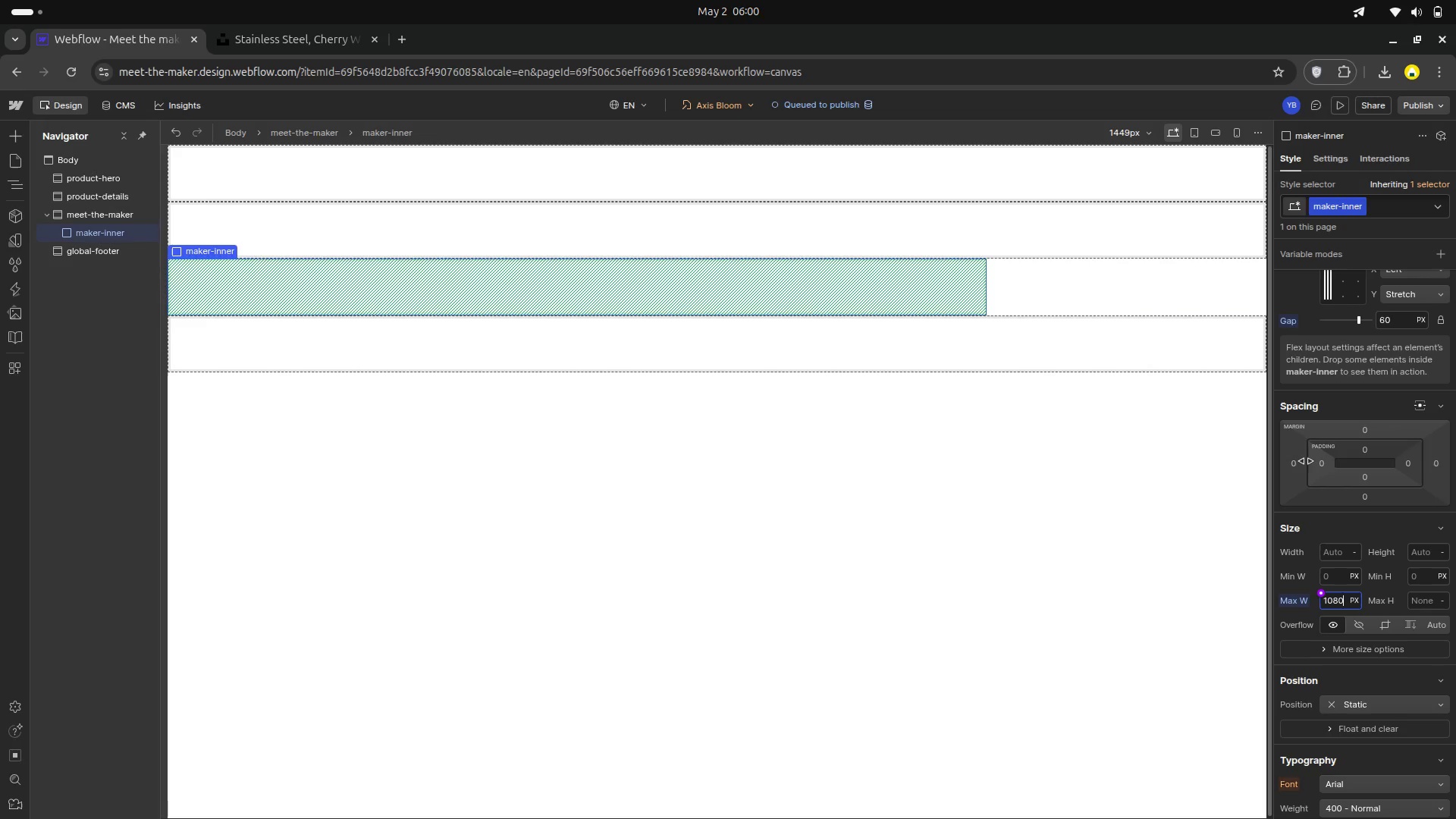 
left_click([1288, 463])
 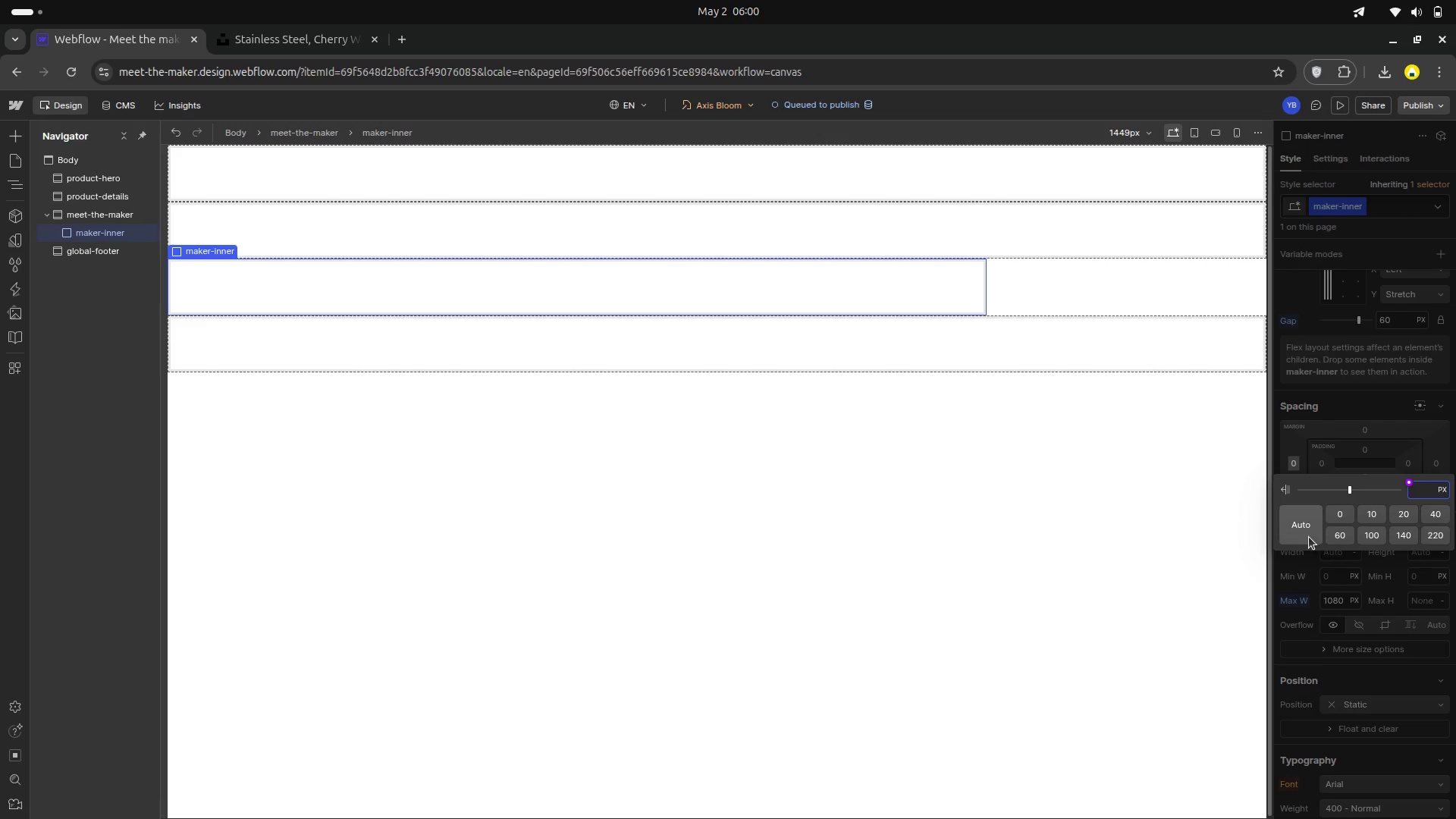 
left_click([1306, 530])
 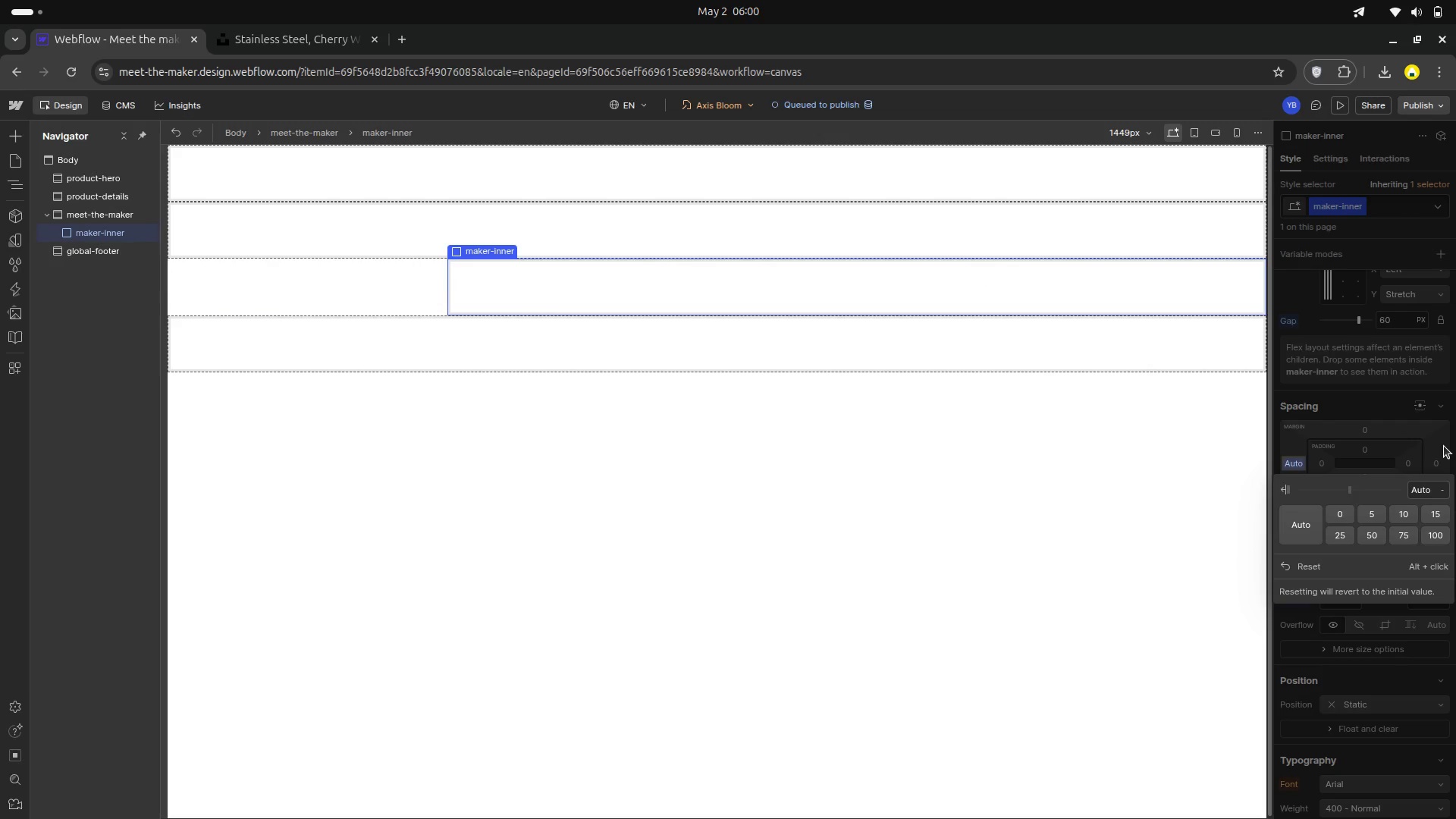 
left_click([1444, 446])
 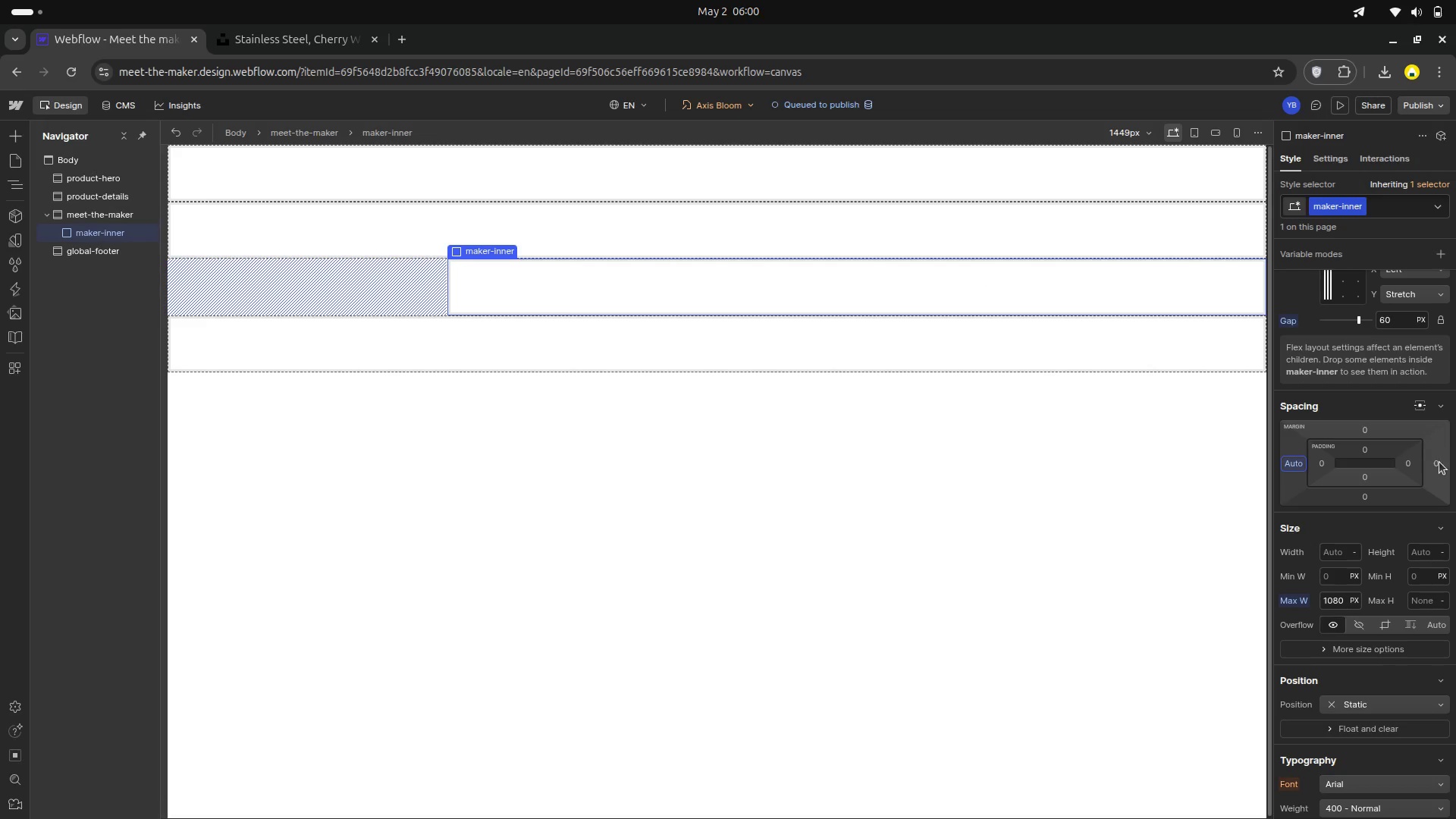 
left_click([1439, 463])
 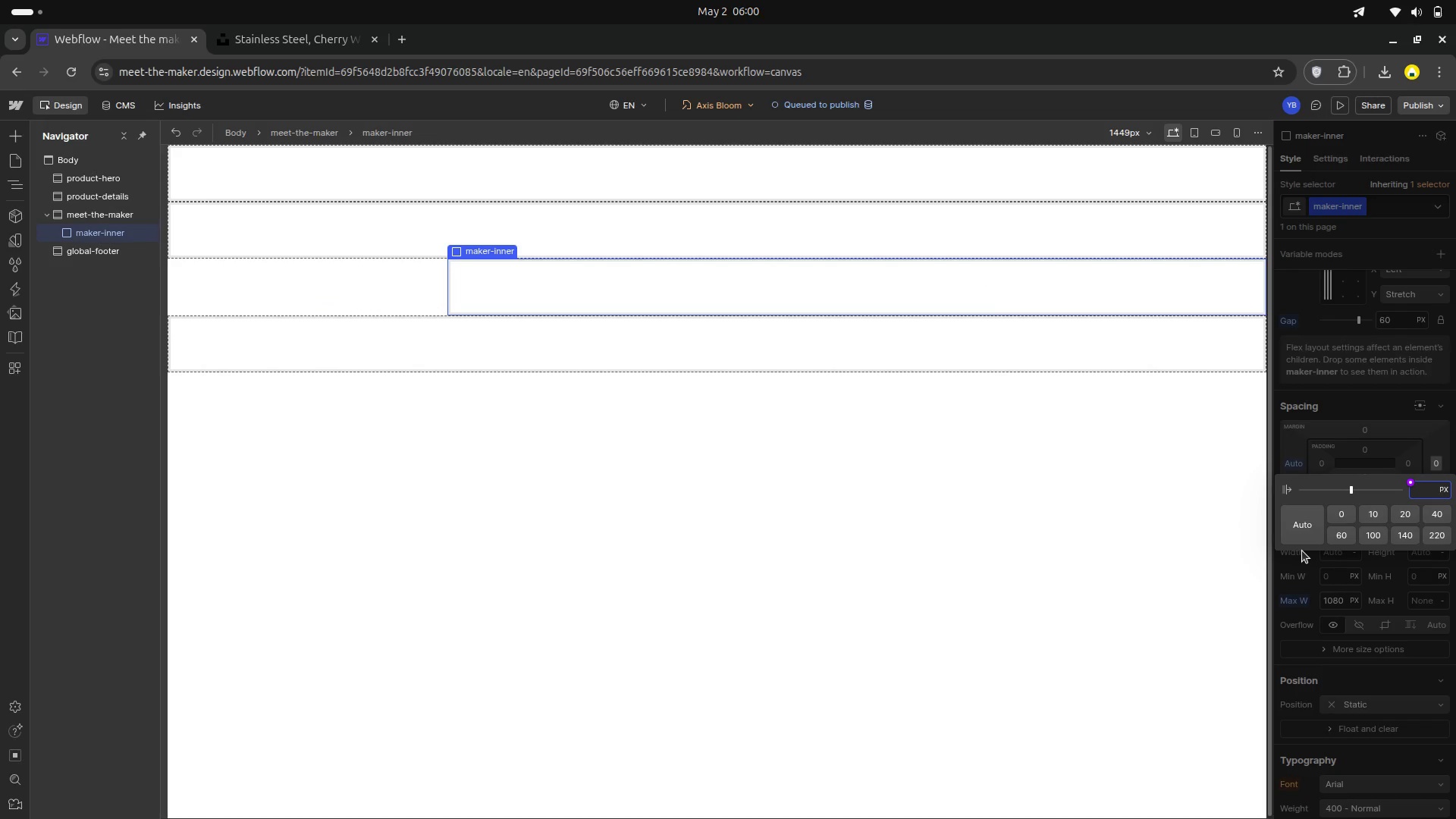 
left_click([1302, 542])
 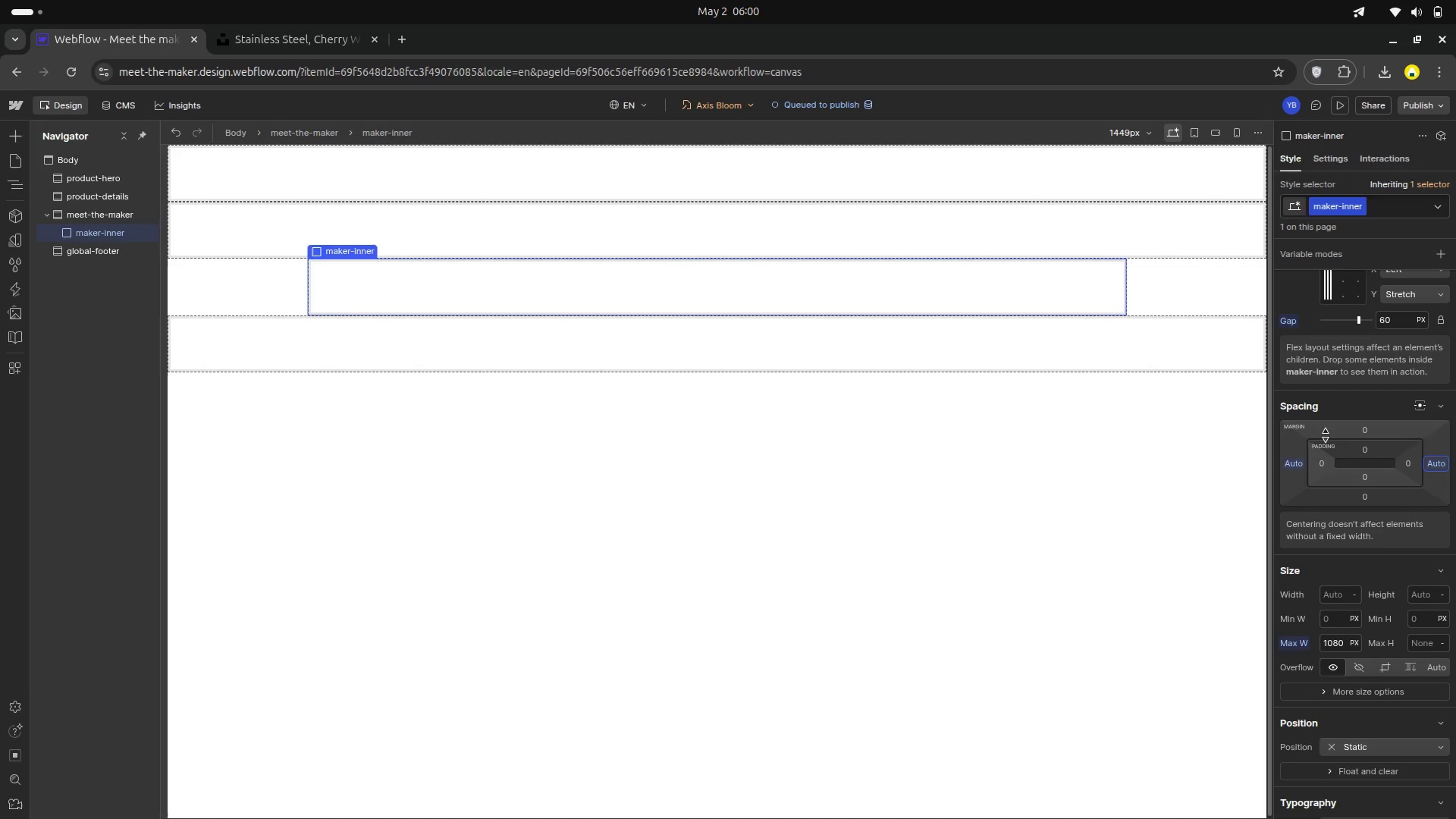 
left_click([1371, 422])
 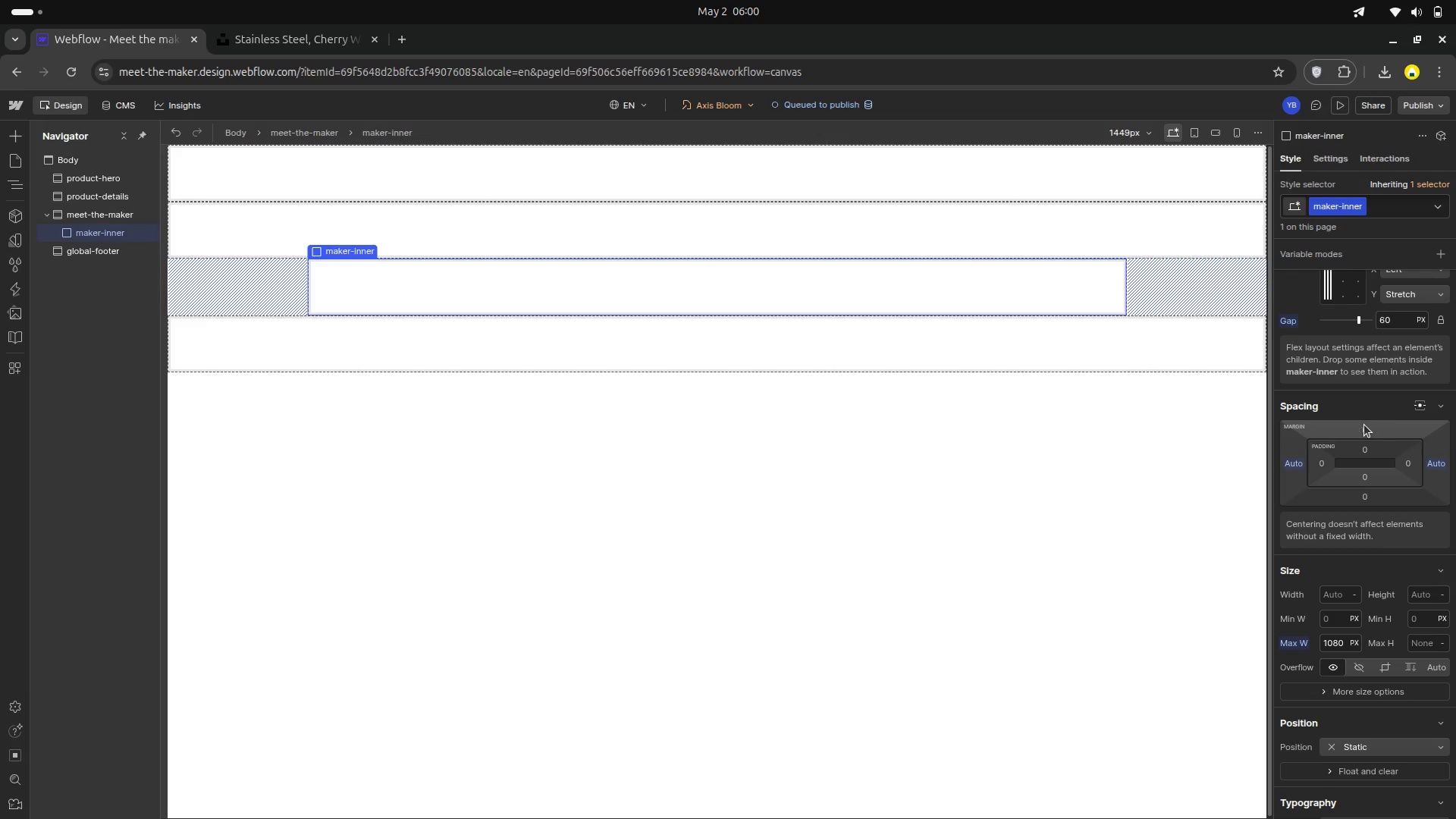 
left_click([1364, 425])
 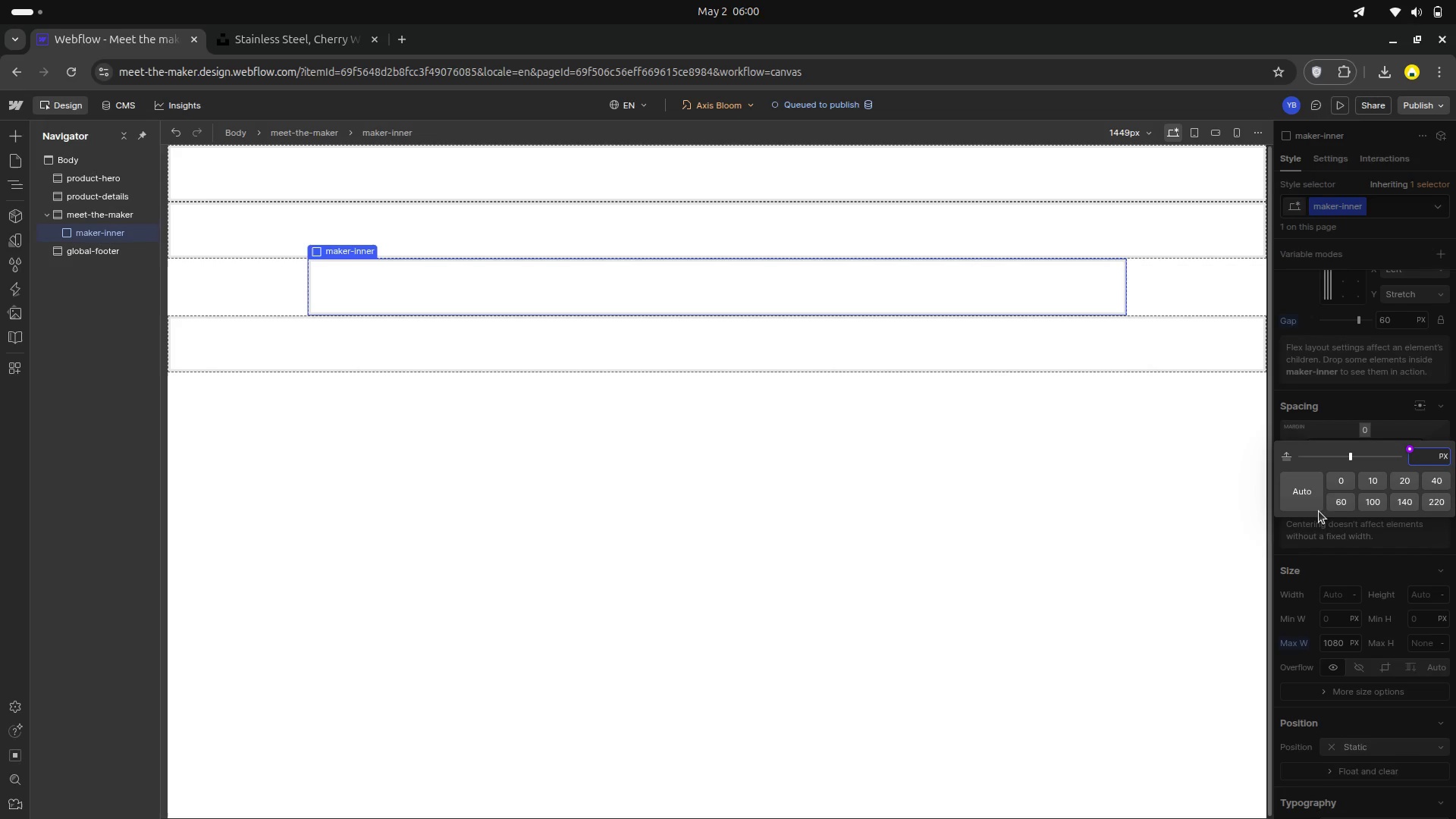 
left_click([1313, 498])
 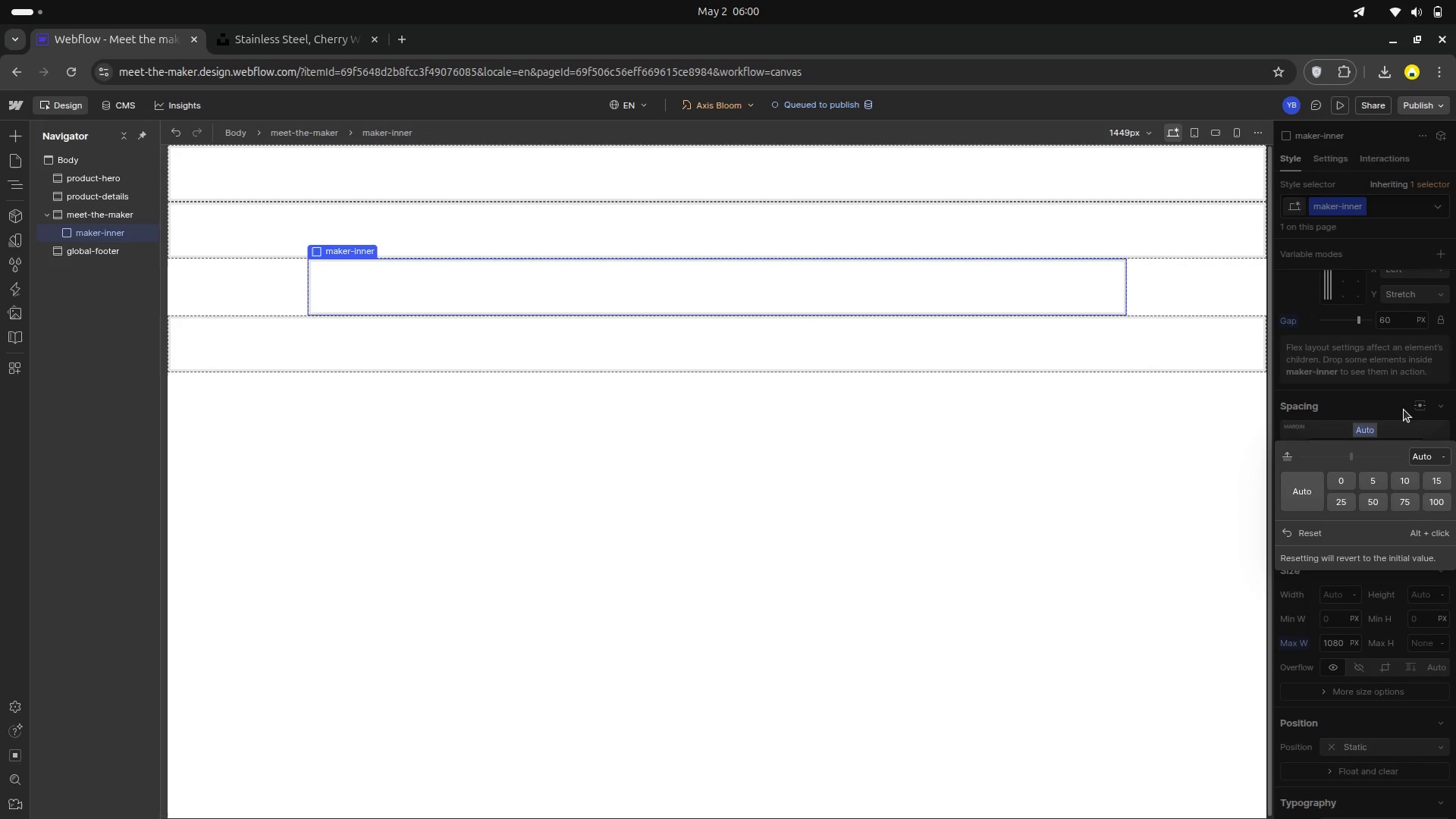 
left_click([1383, 397])
 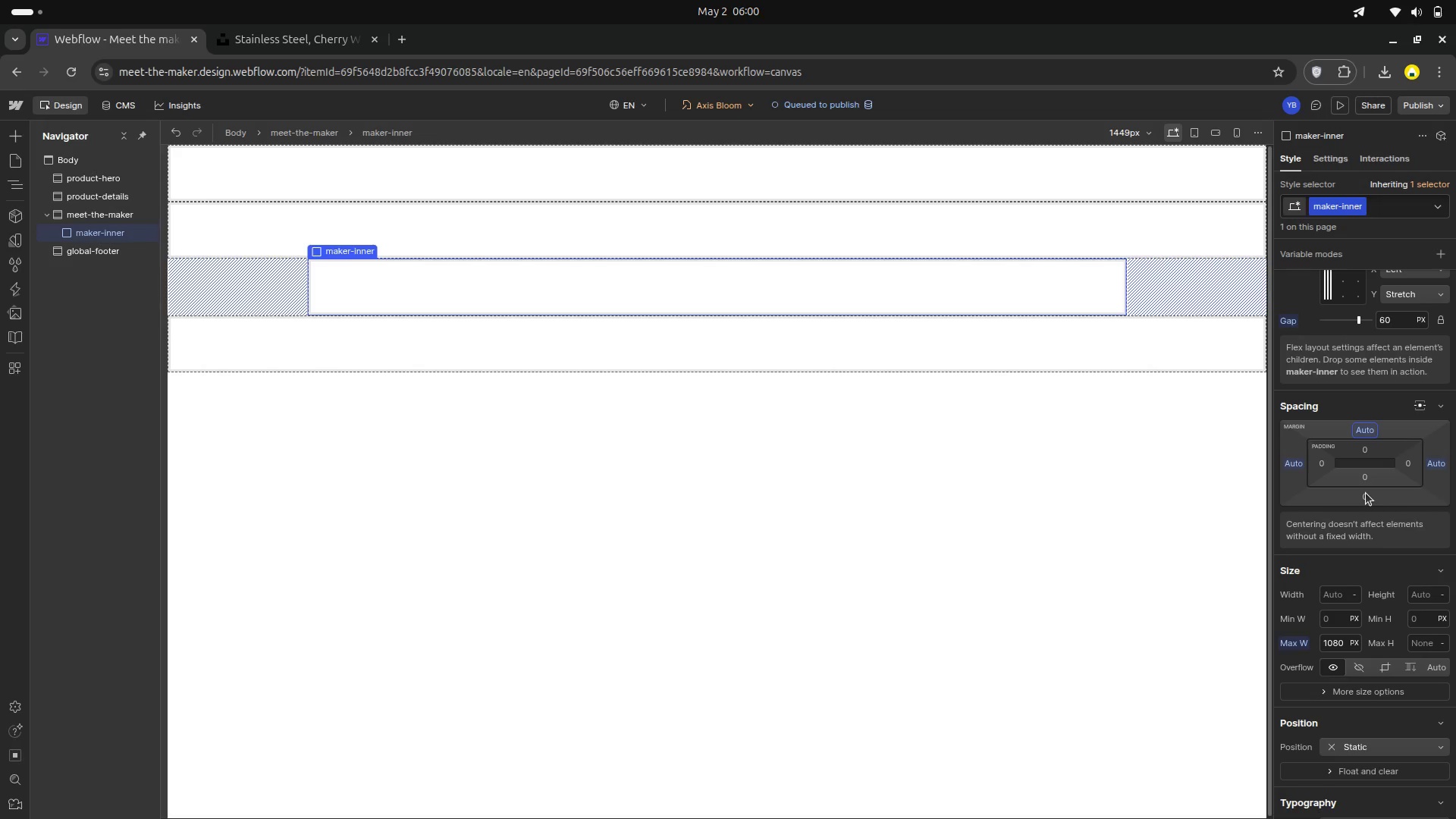 
left_click([1364, 500])
 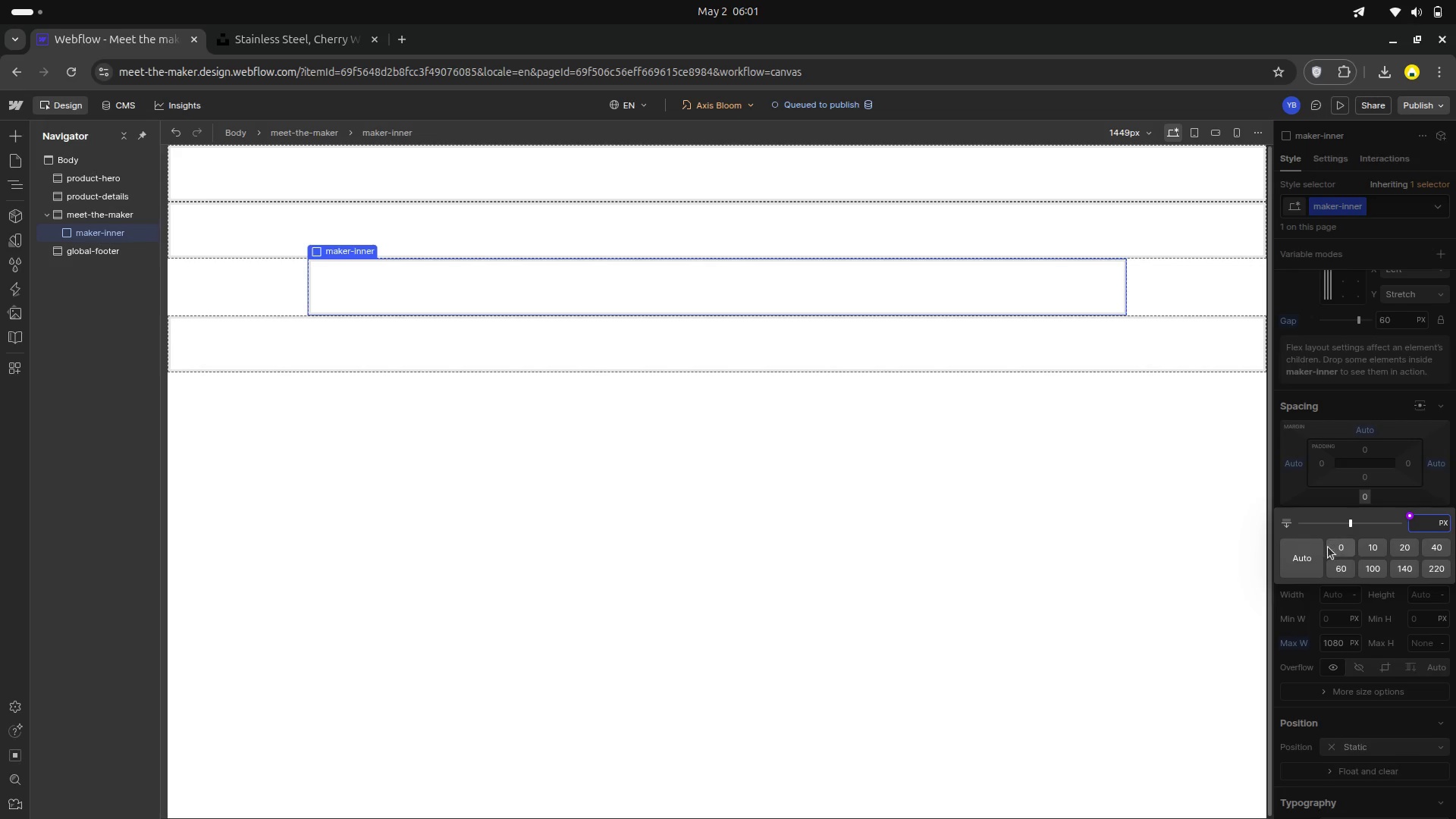 
left_click([1303, 557])
 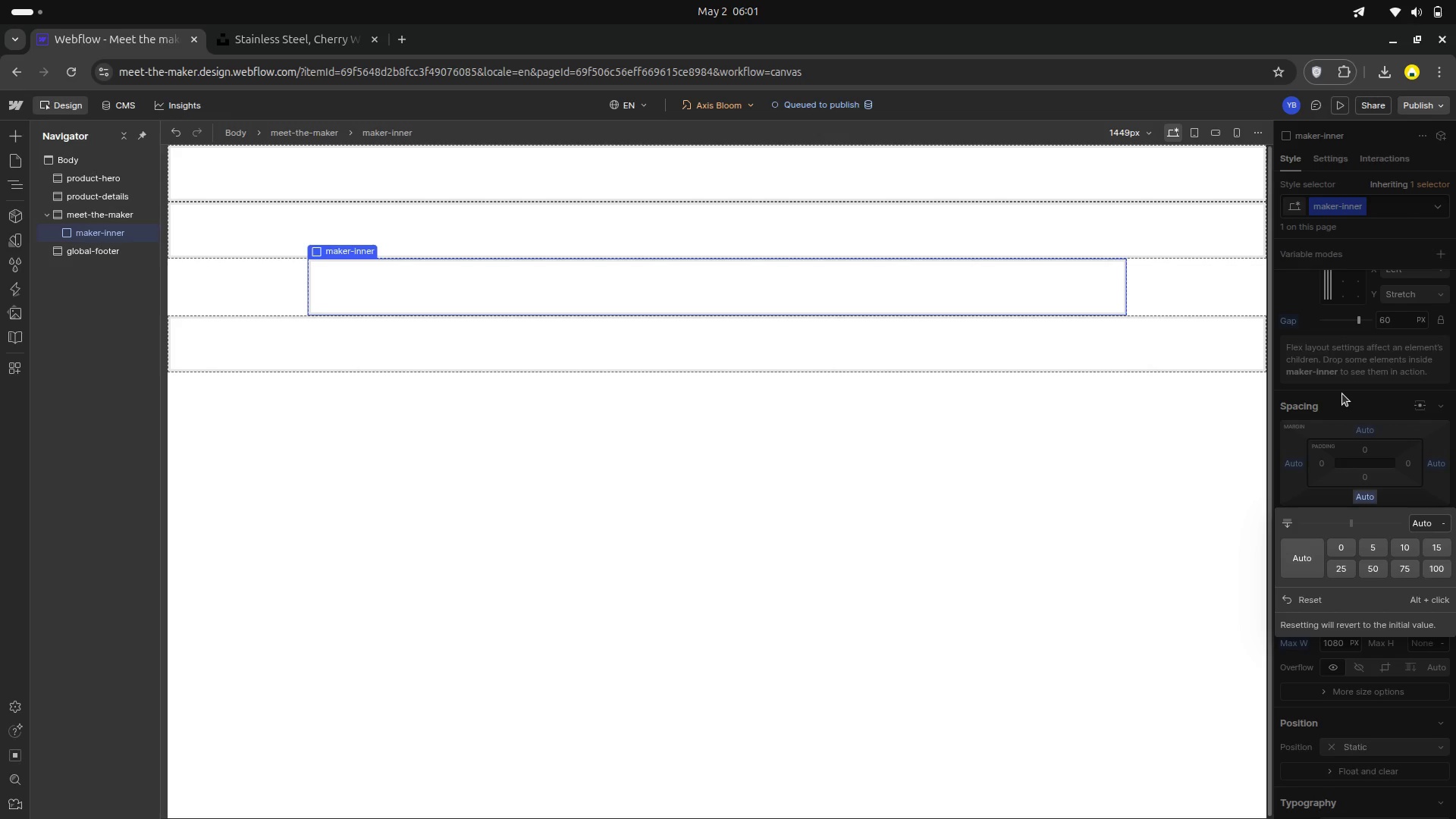 
left_click([1342, 394])
 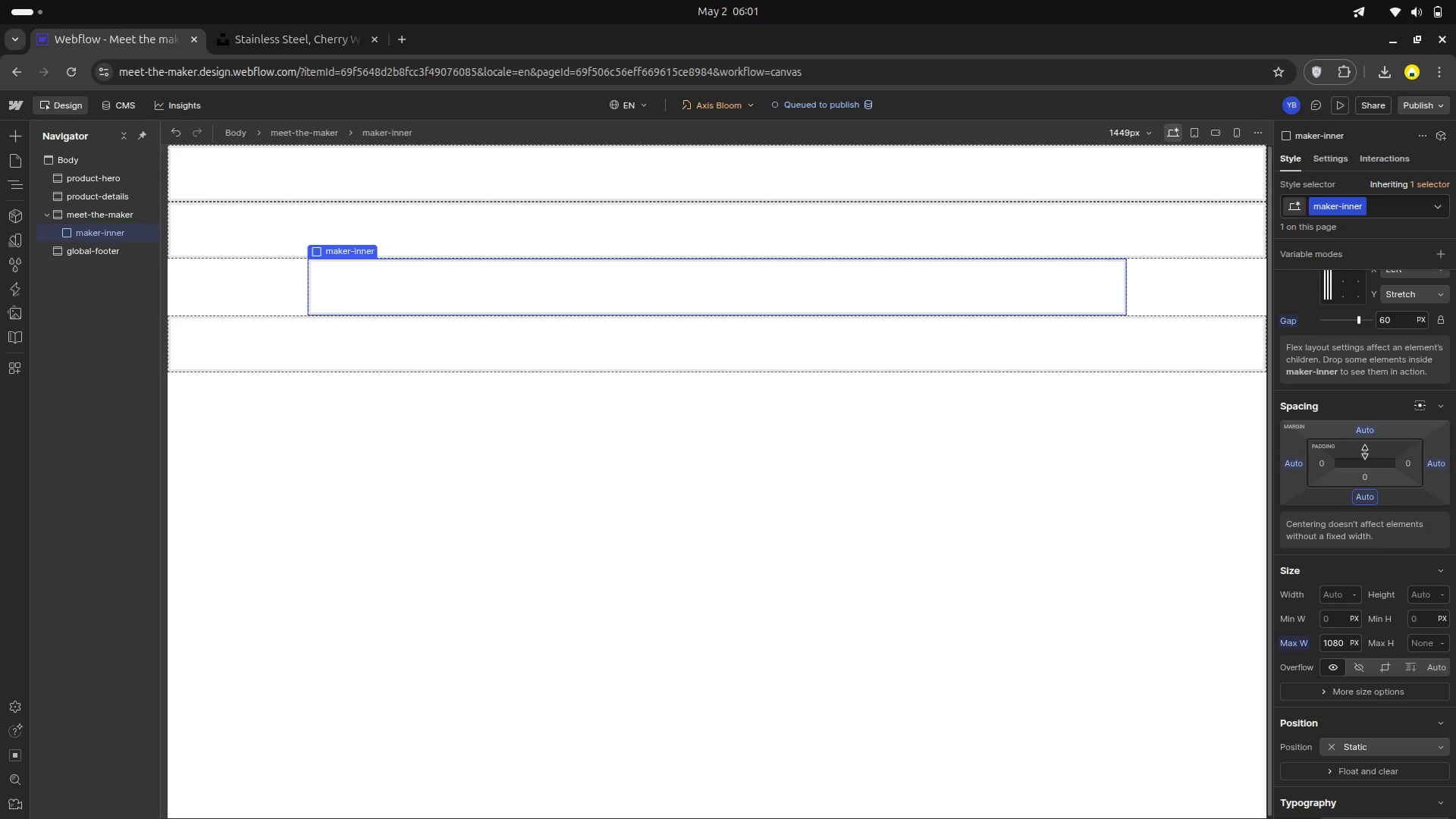 
wait(6.67)
 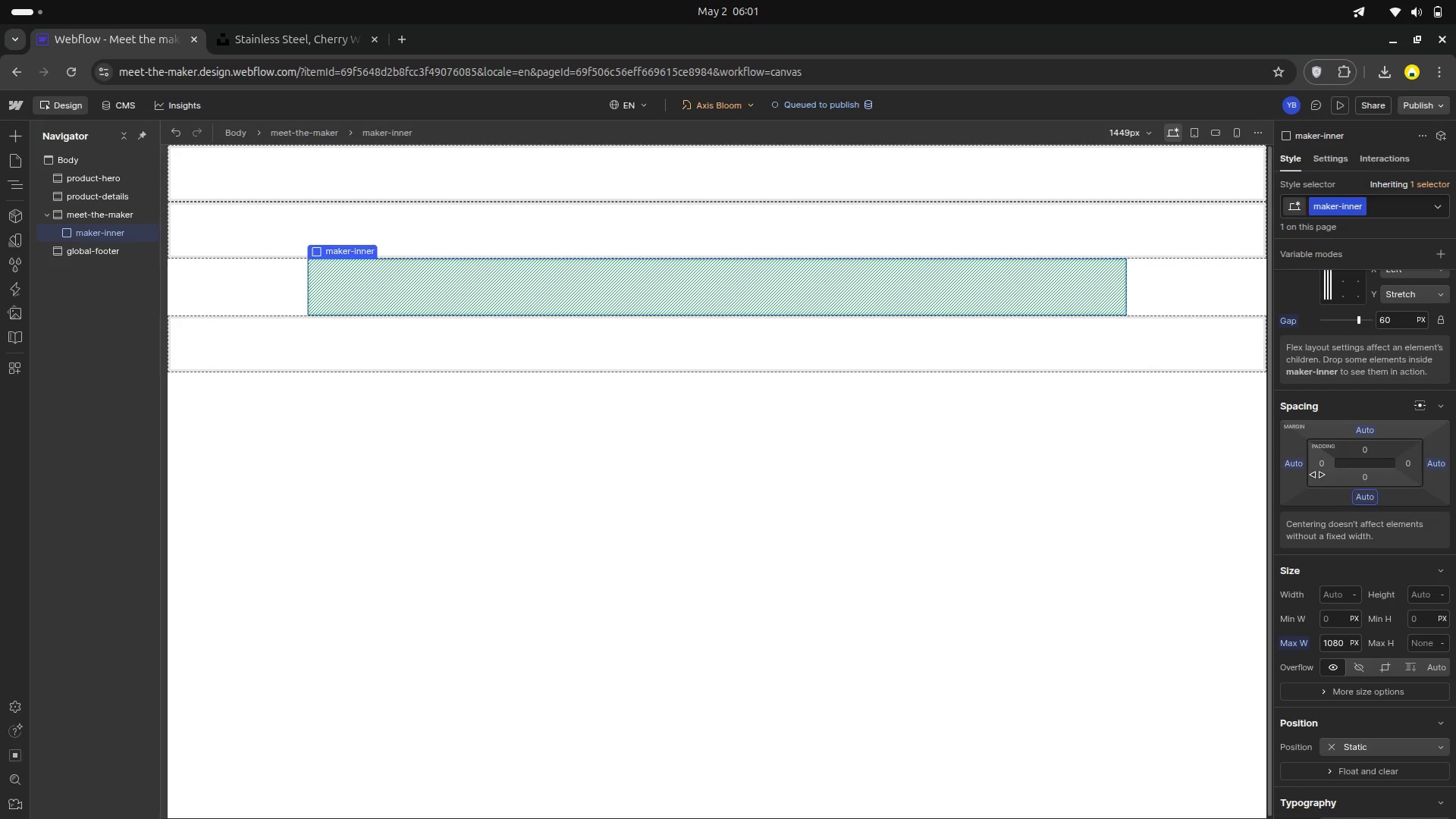 
left_click([1367, 449])
 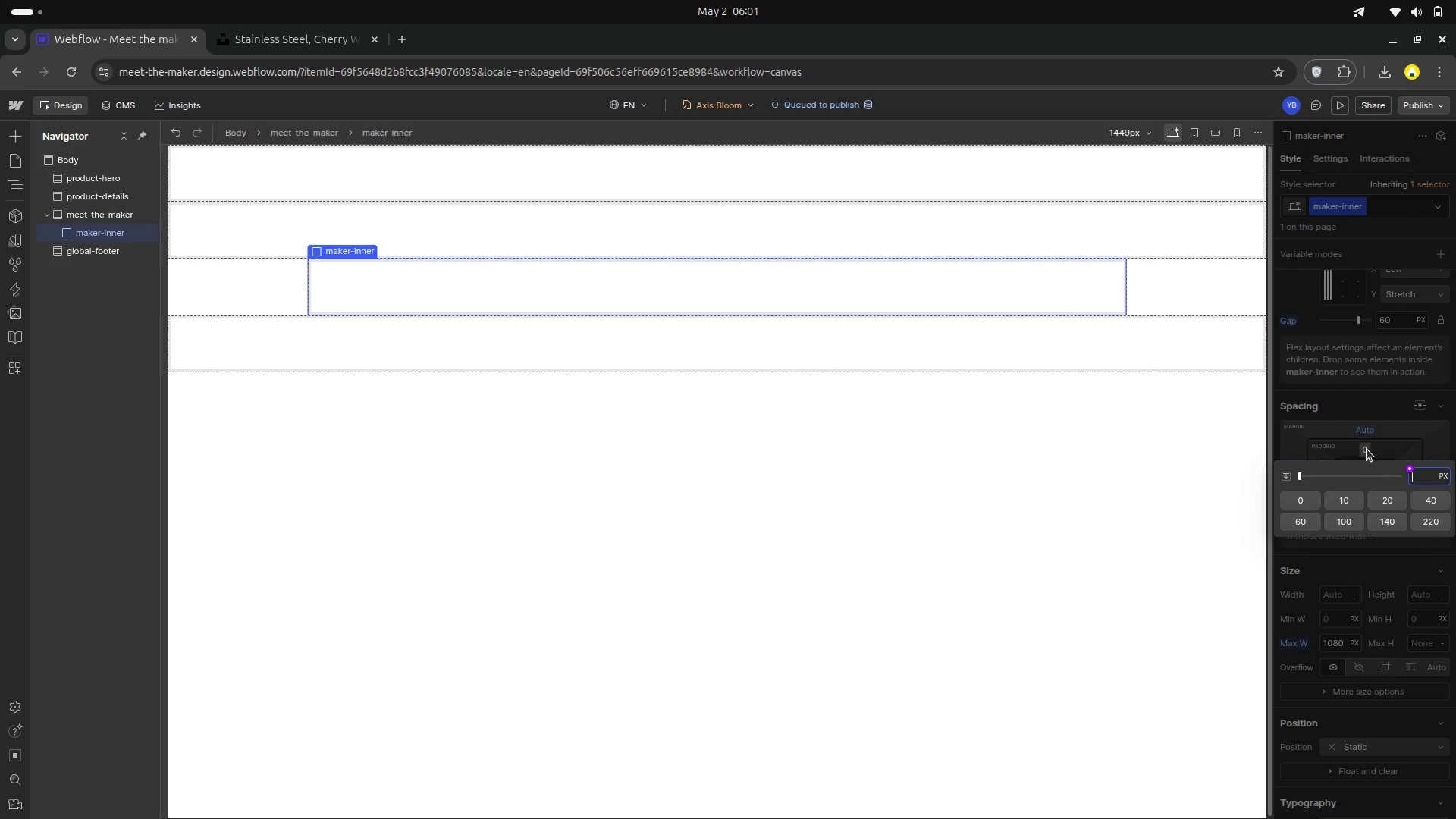 
type(80)
 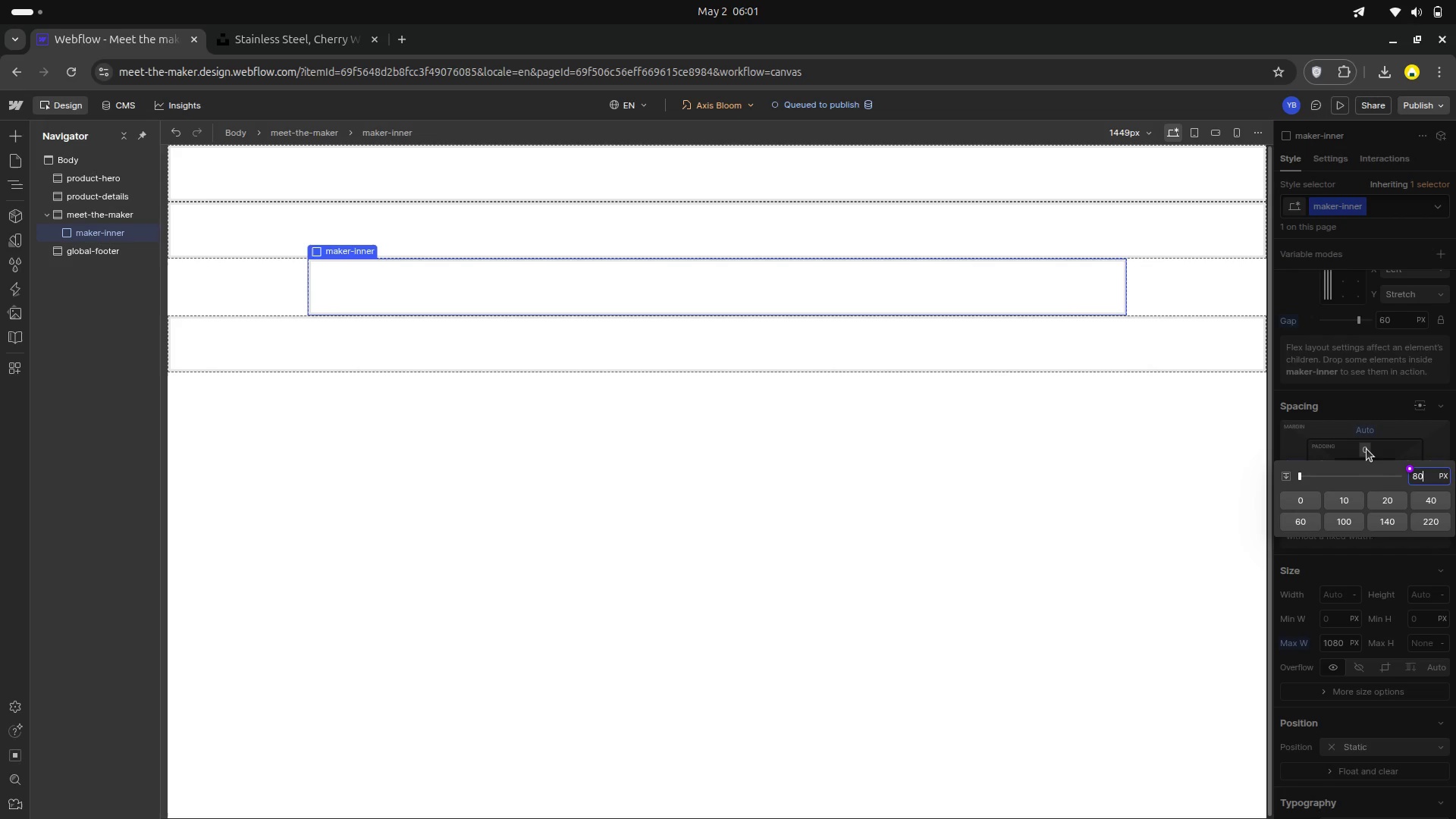 
key(Enter)
 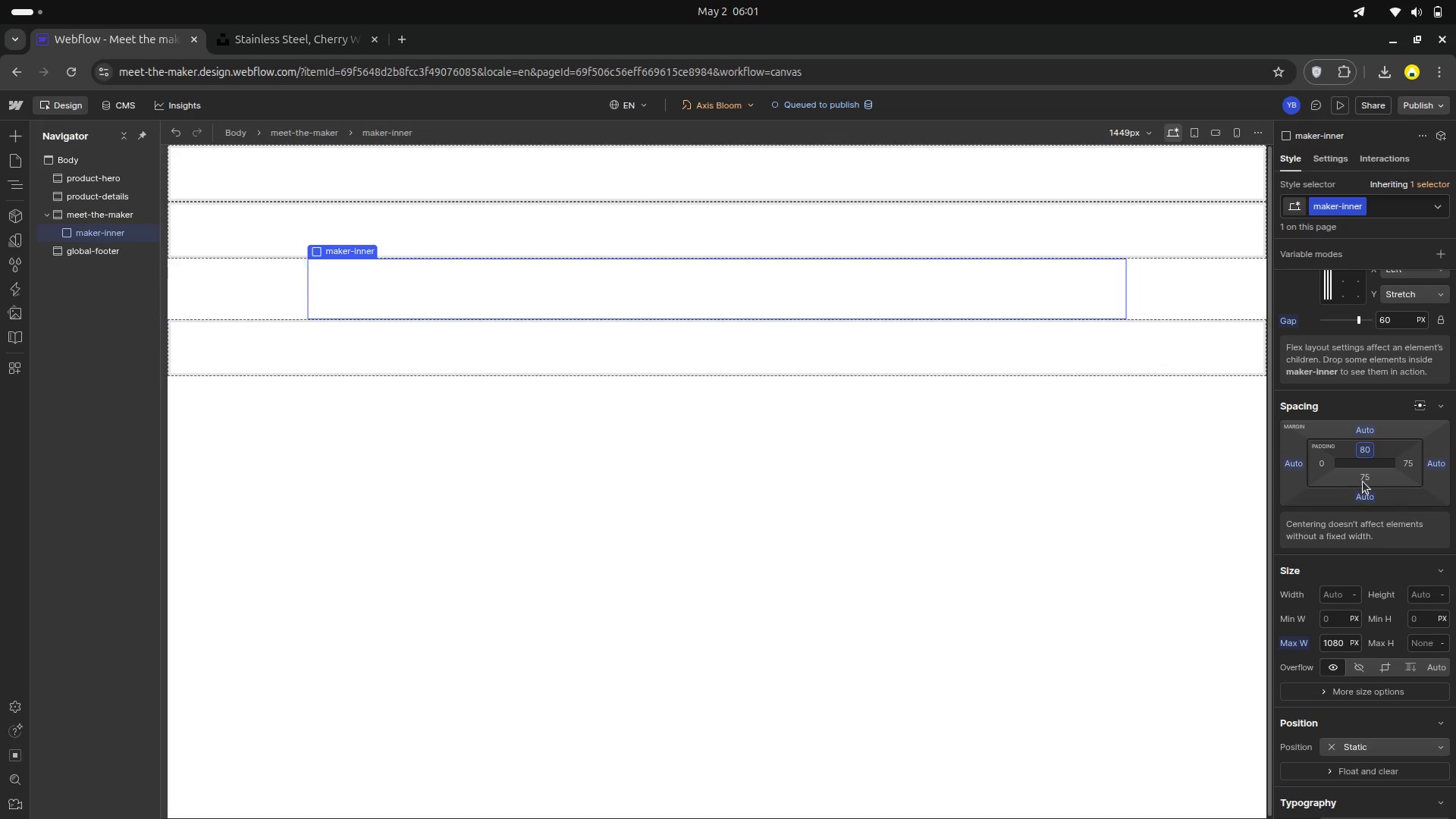 
left_click([1364, 476])
 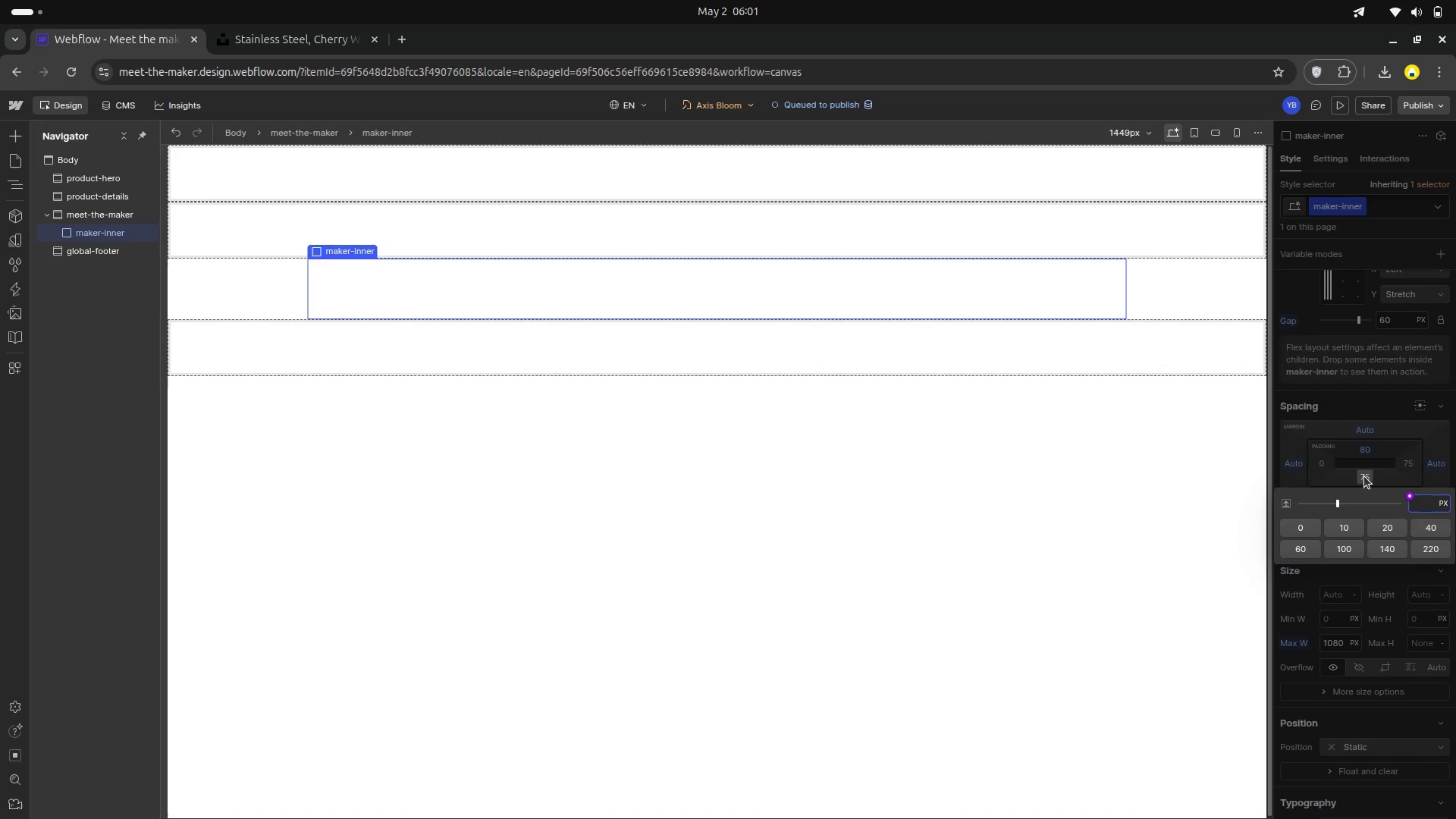 
type(80)
 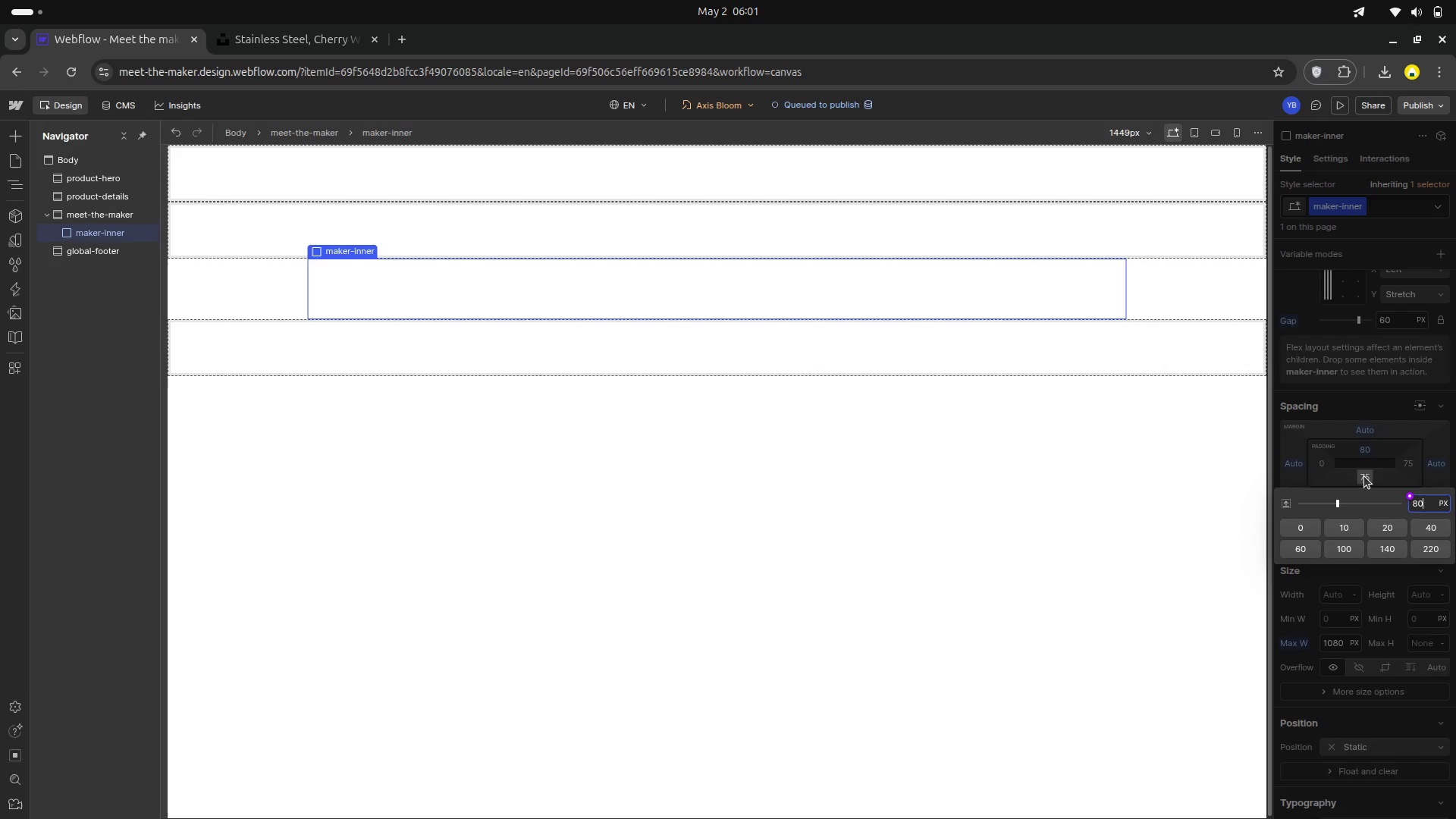 
key(Enter)
 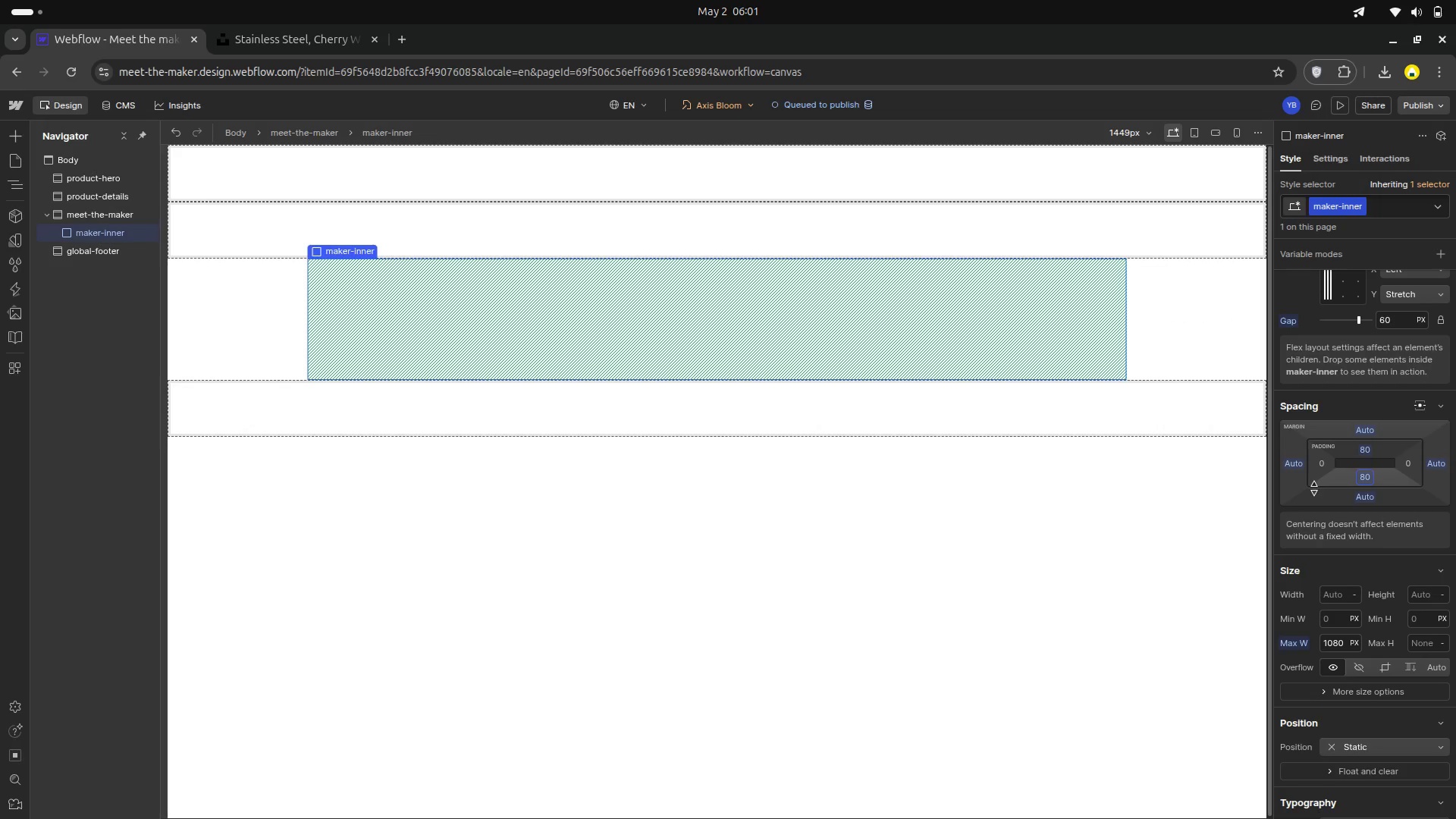 
left_click([1327, 466])
 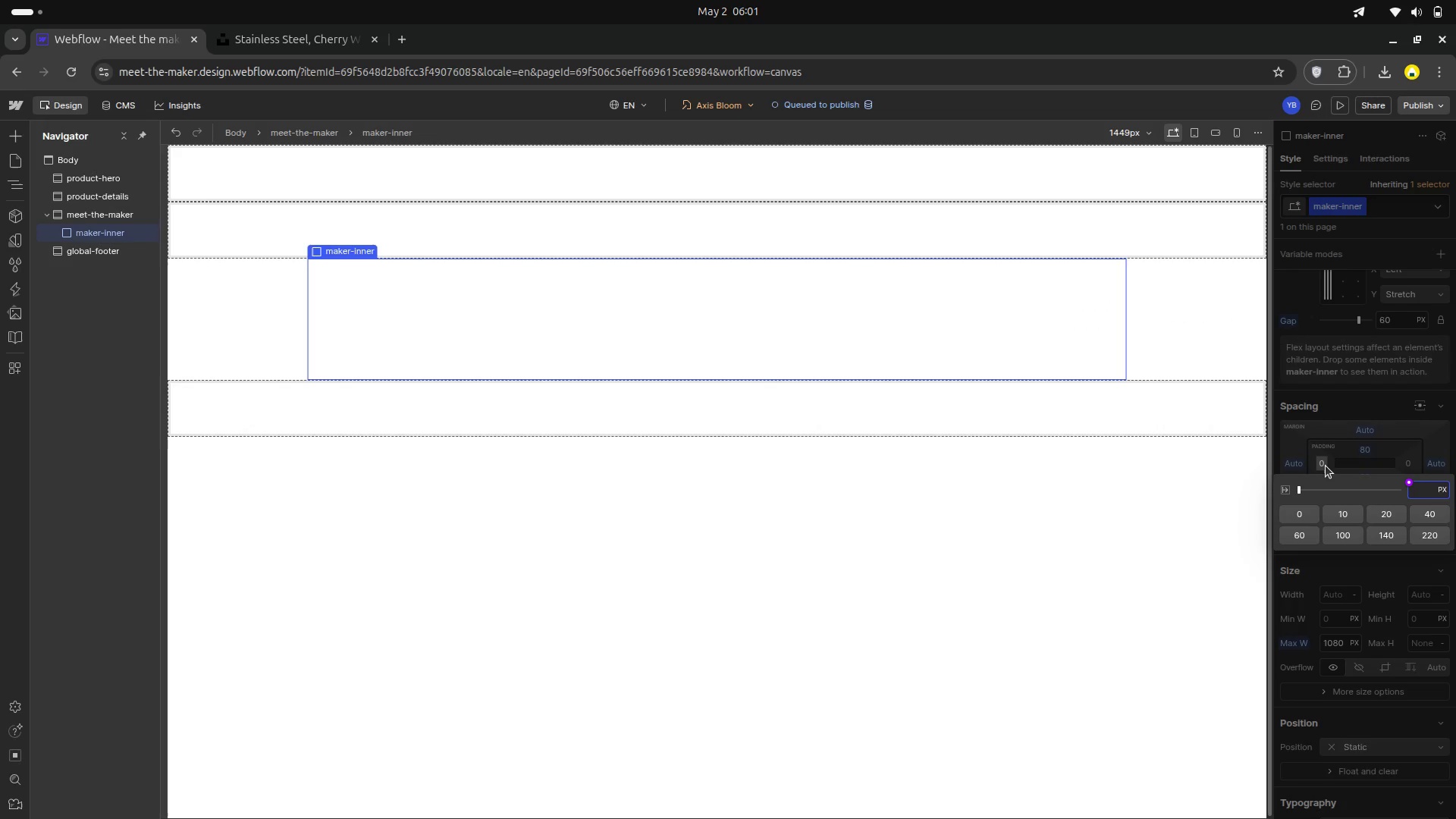 
type(40)
 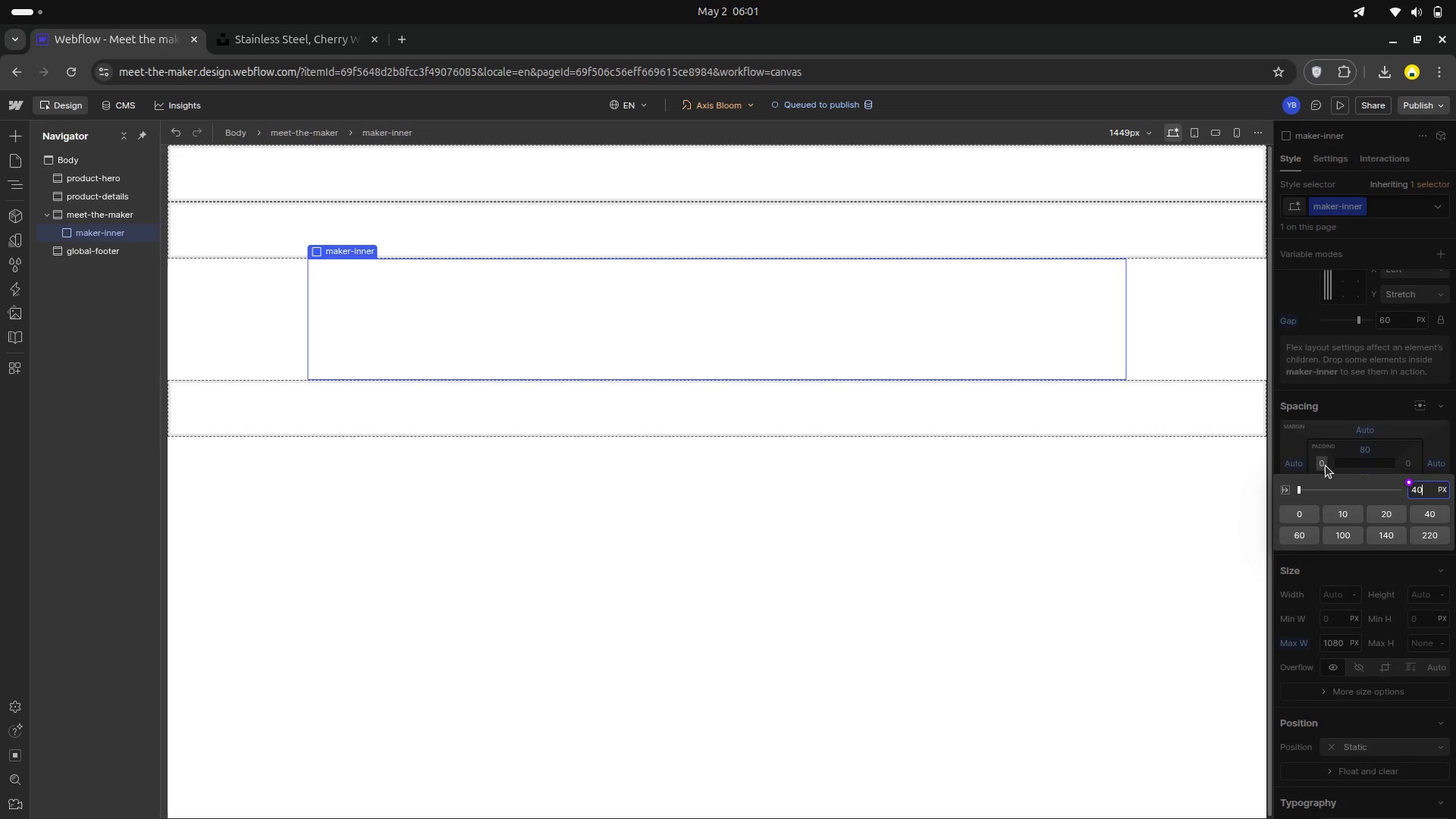 
key(Enter)
 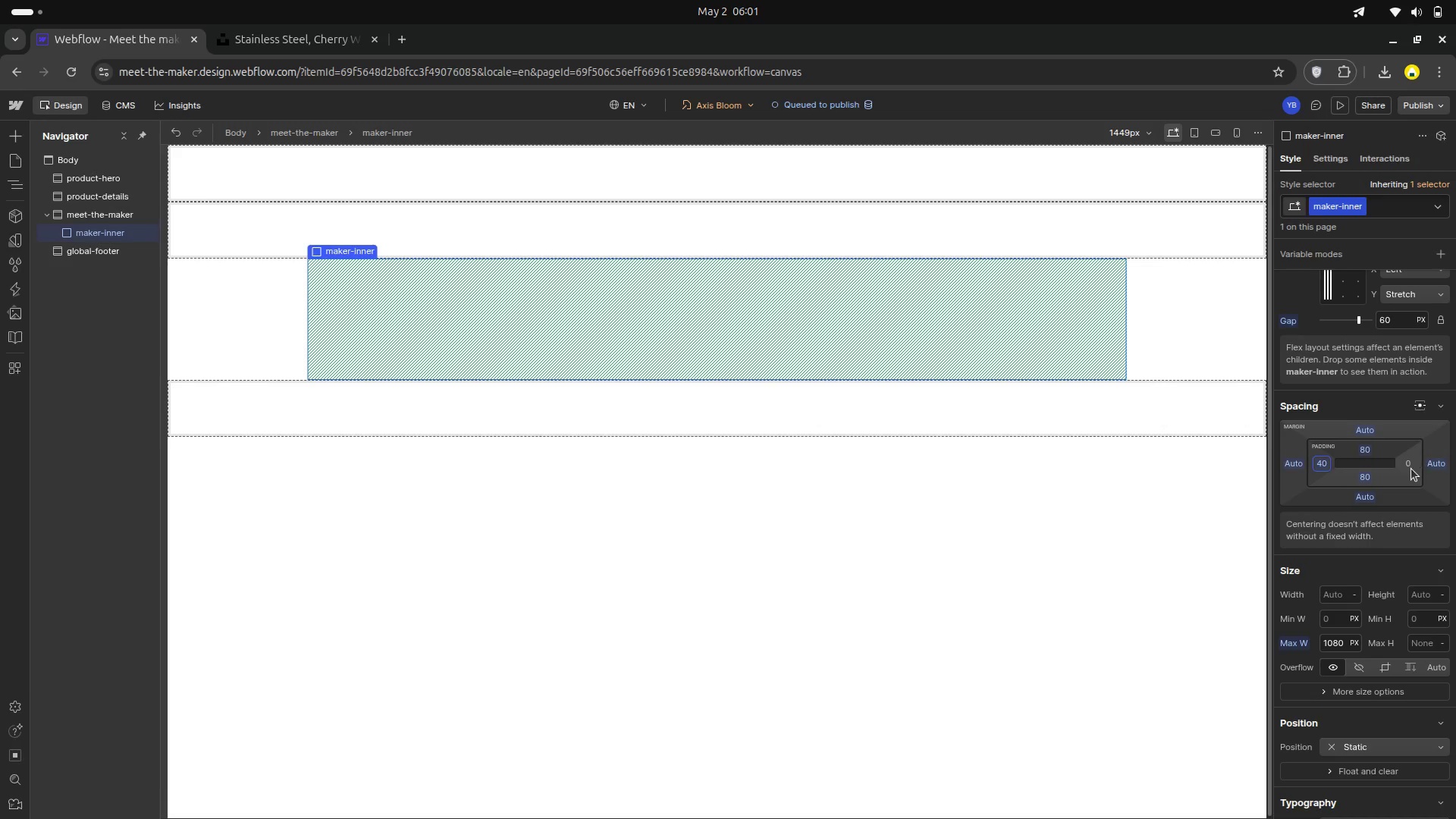 
left_click([1407, 466])
 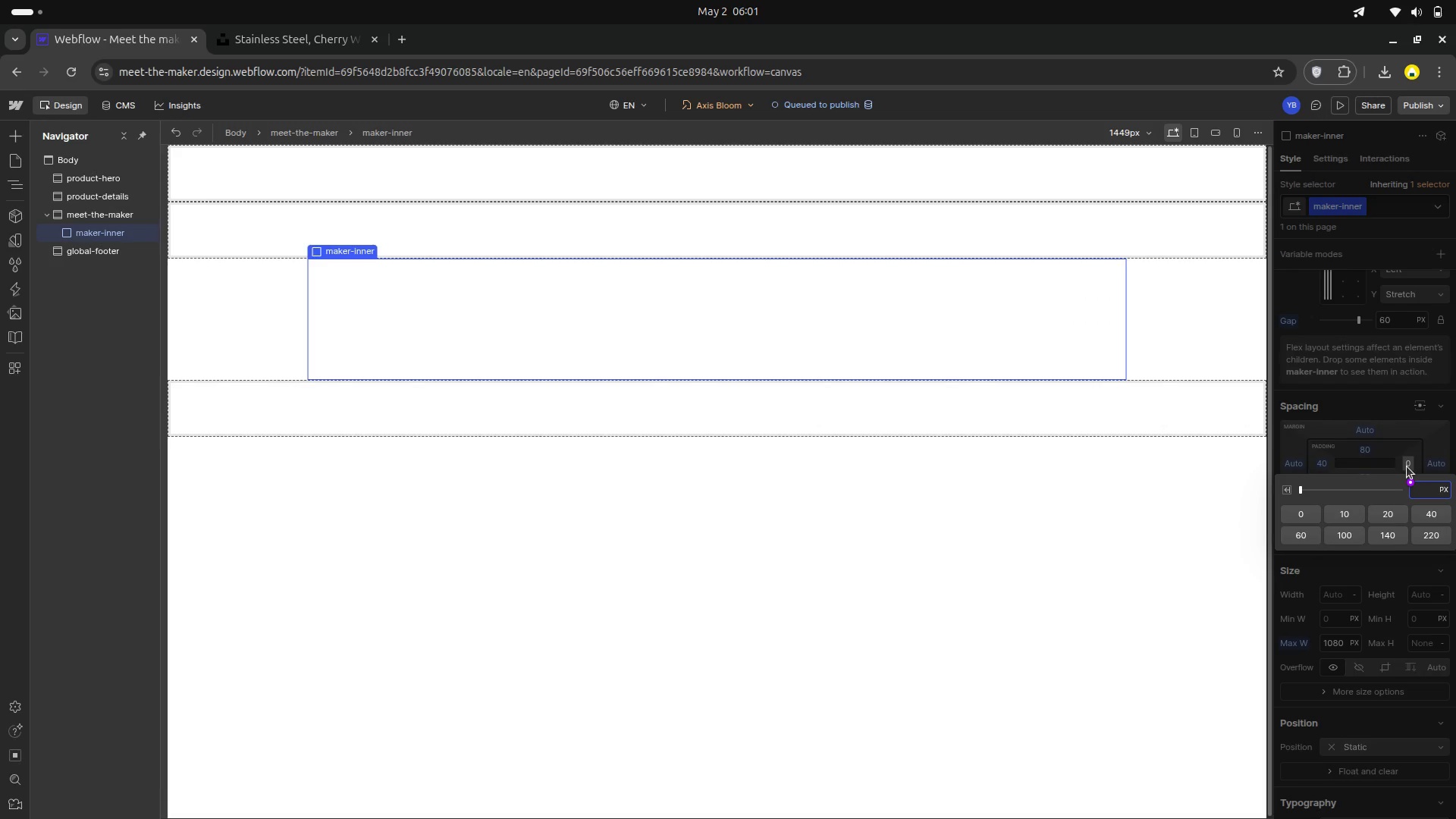 
type(40)
 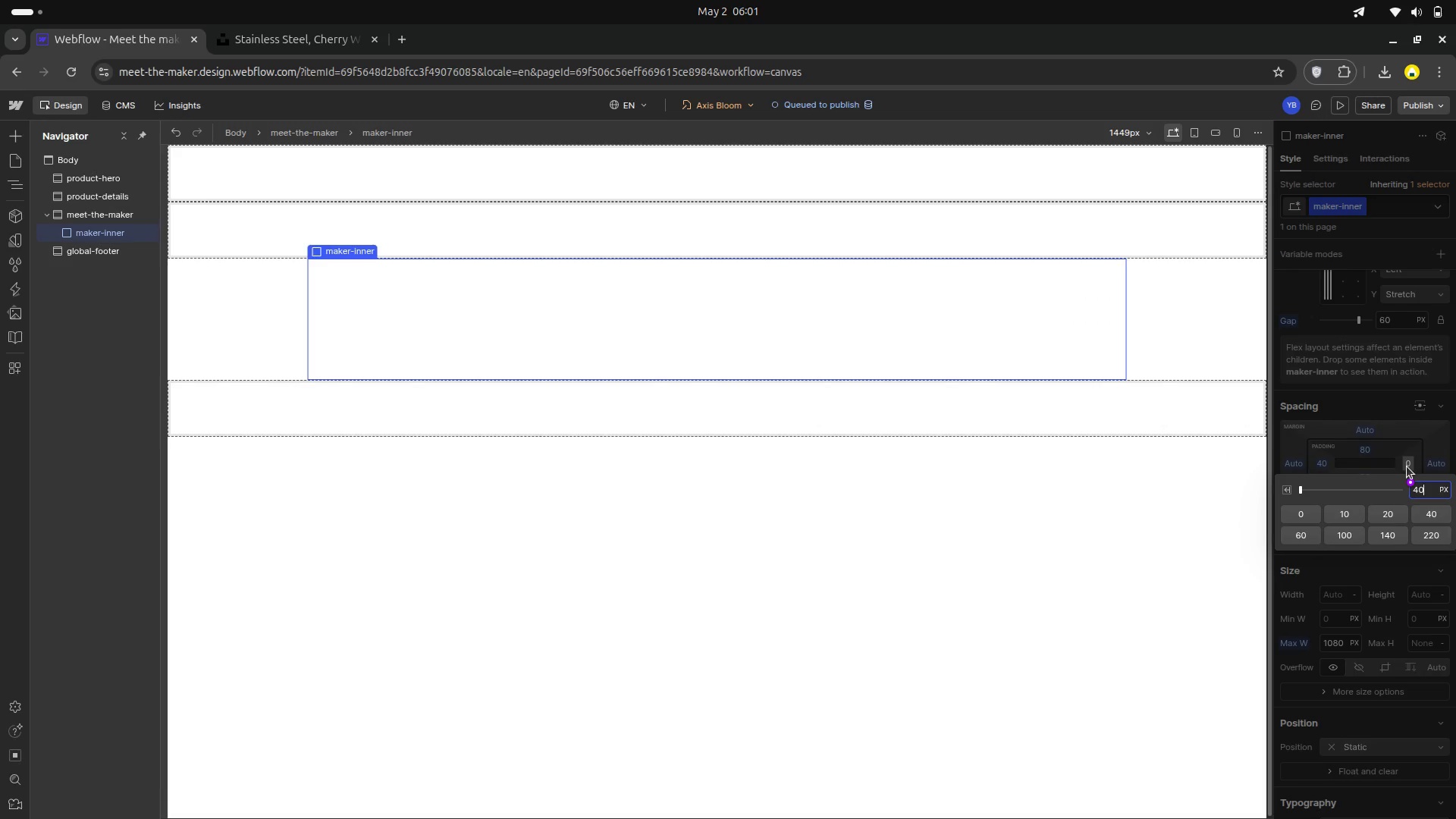 
key(Enter)
 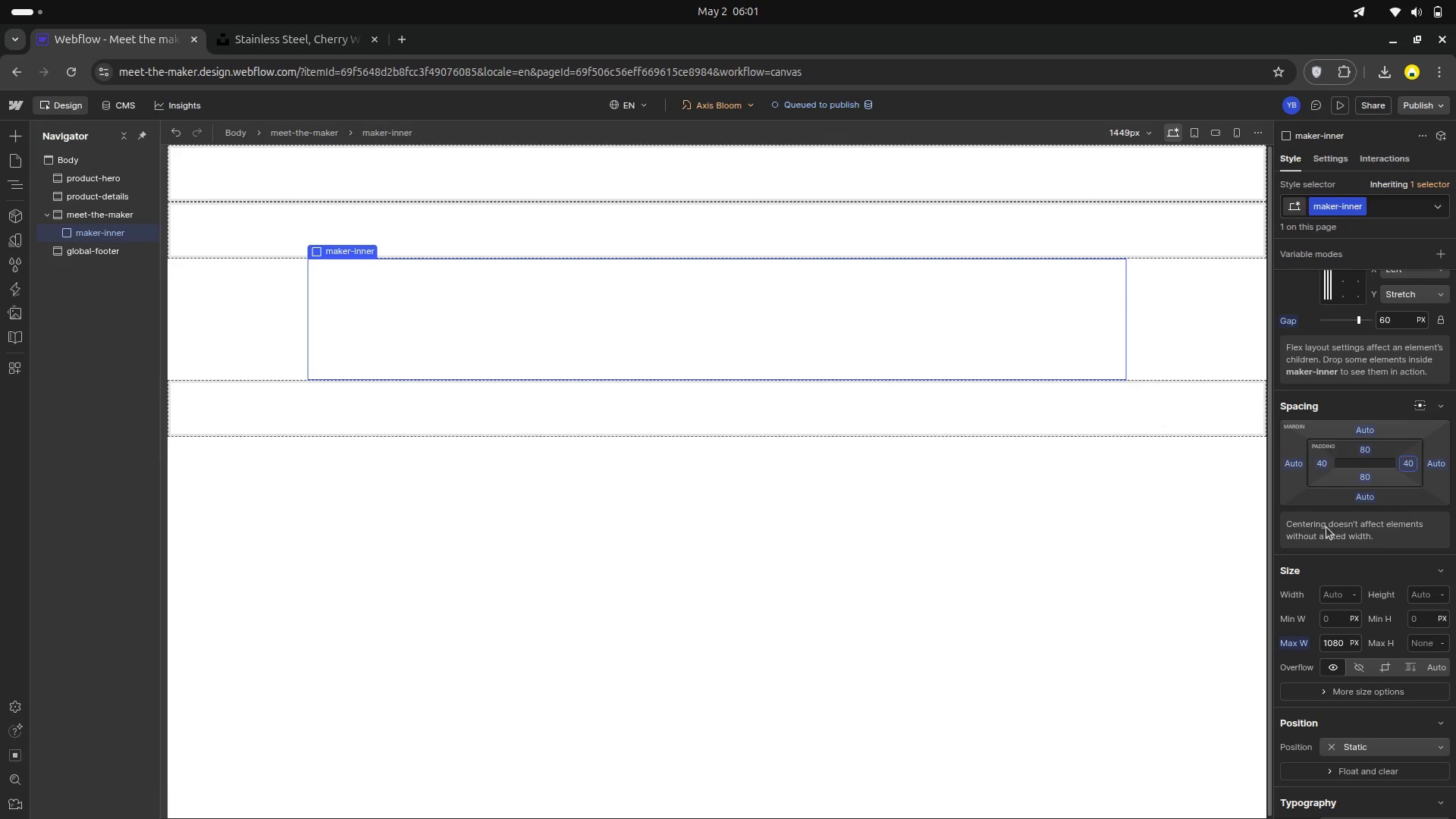 
wait(17.29)
 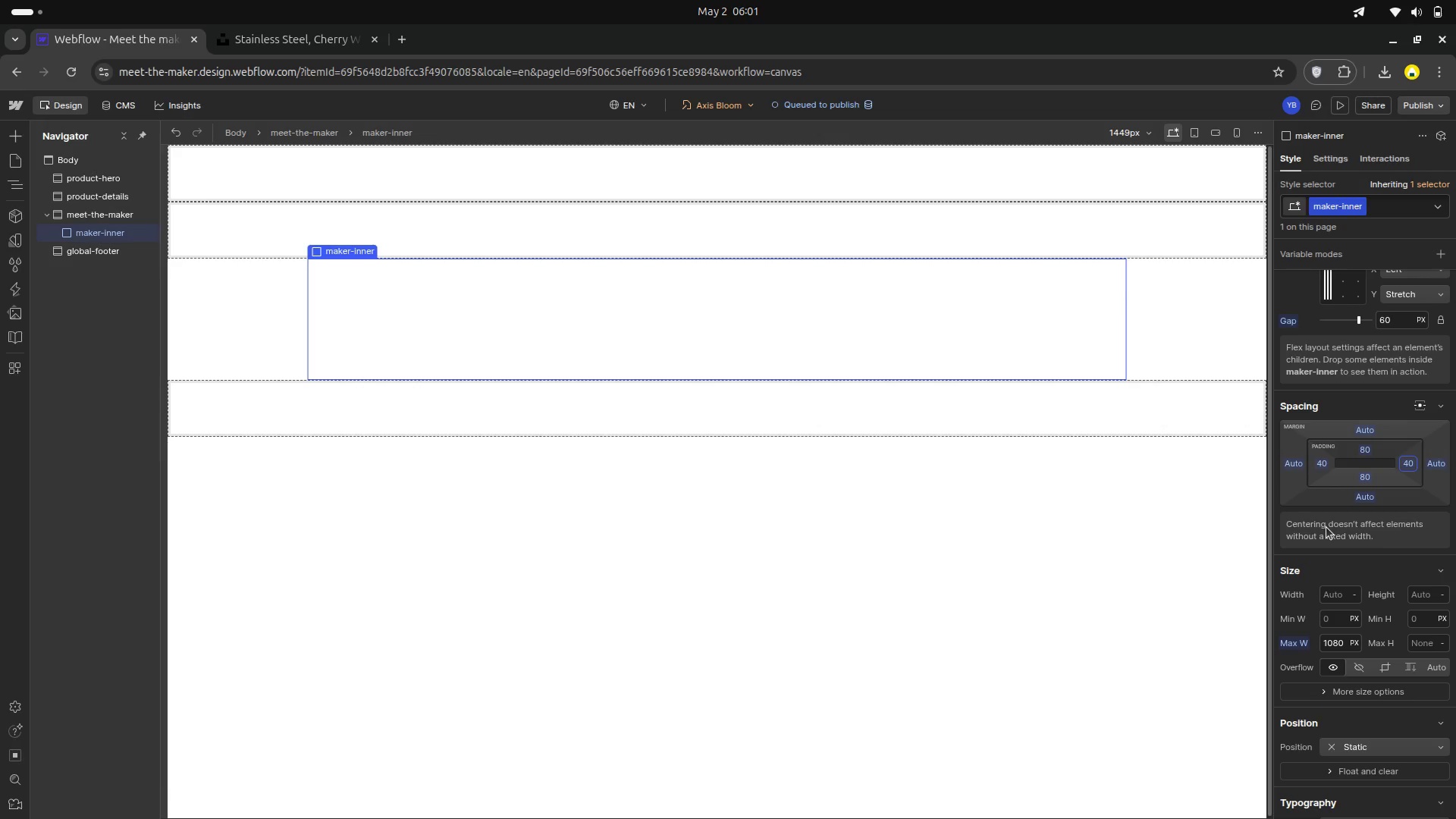 
key(A)
 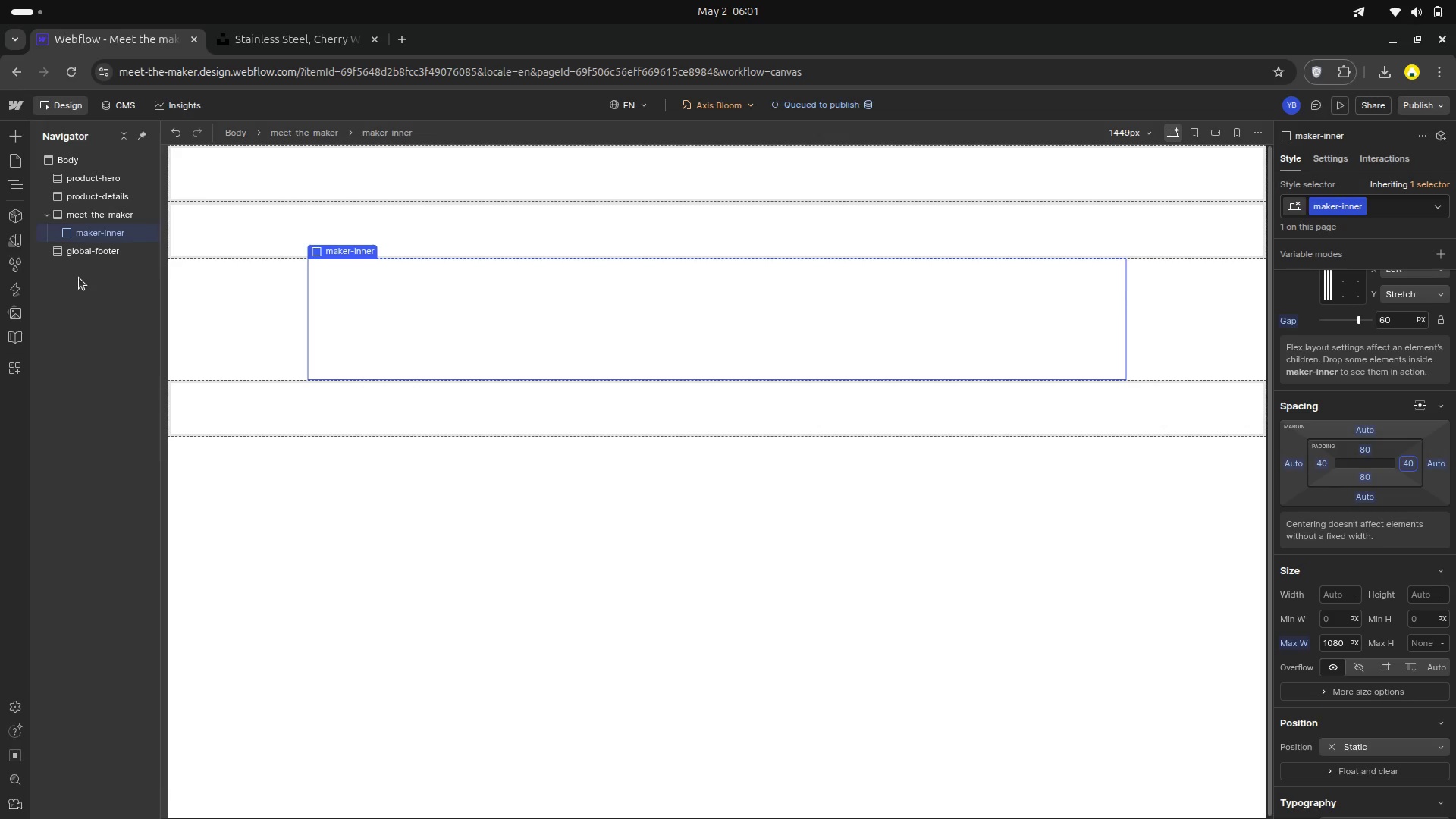 
mouse_move([71, 253])
 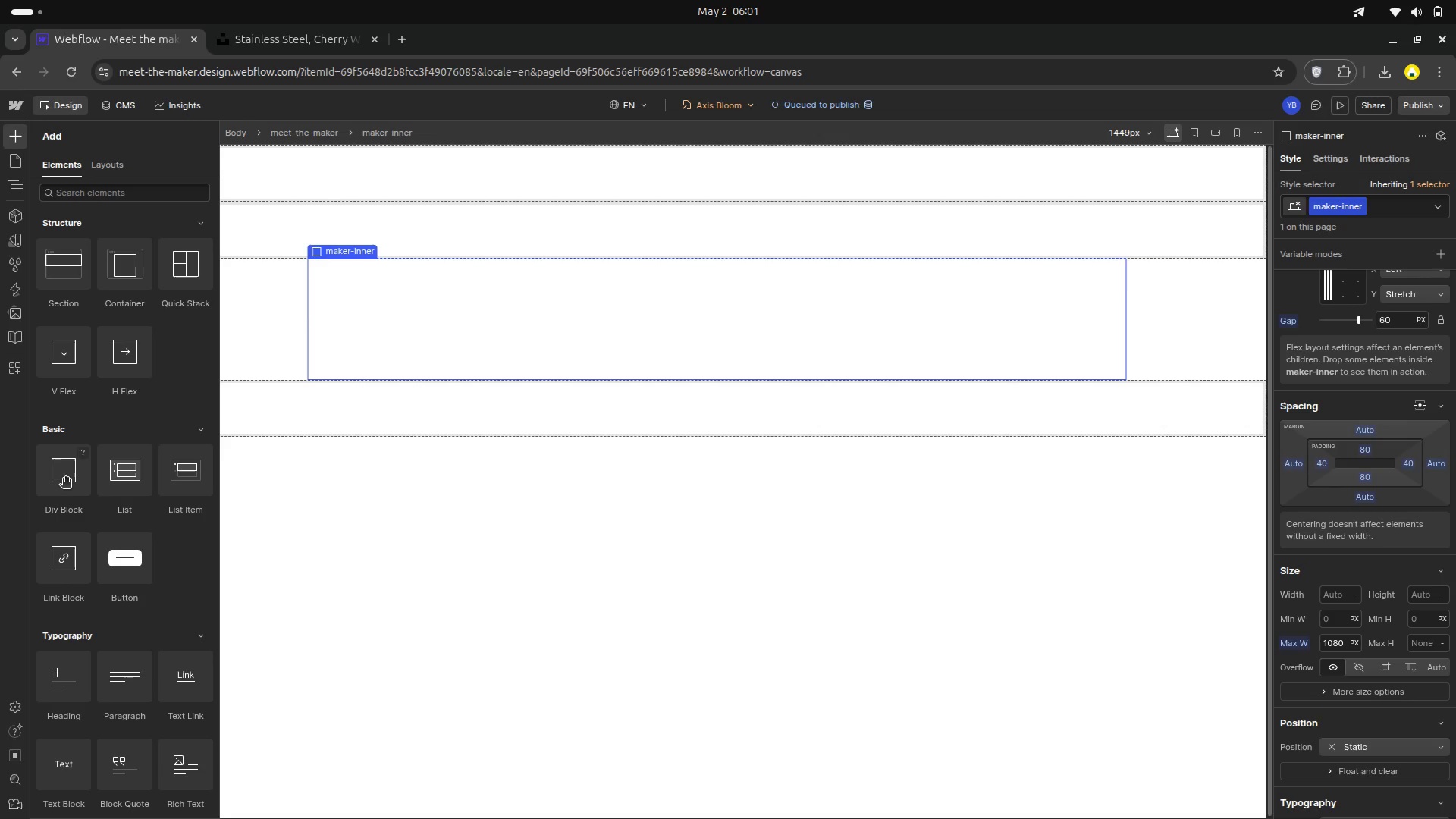 
left_click_drag(start_coordinate=[65, 480], to_coordinate=[403, 318])
 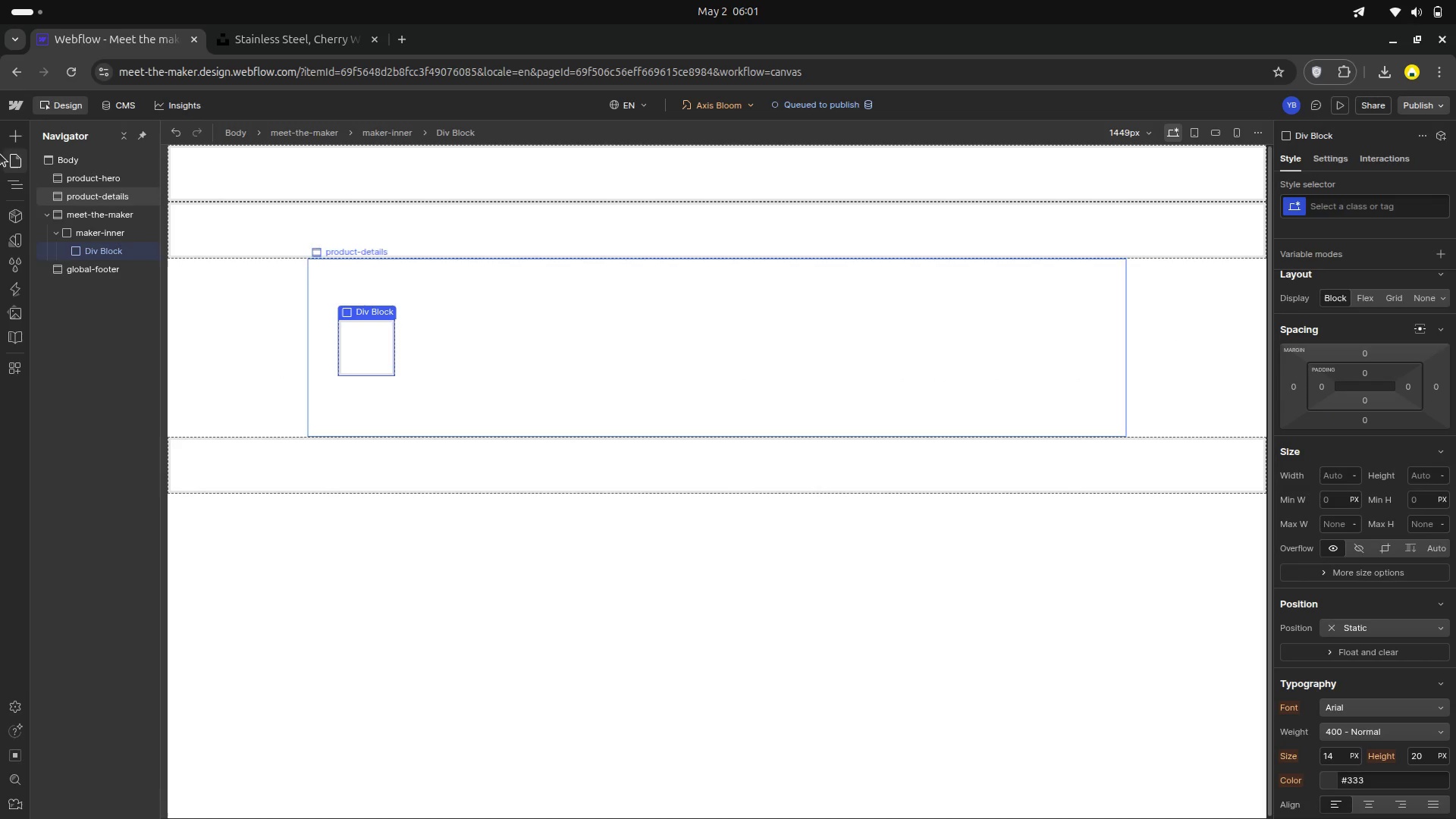 
left_click([11, 140])
 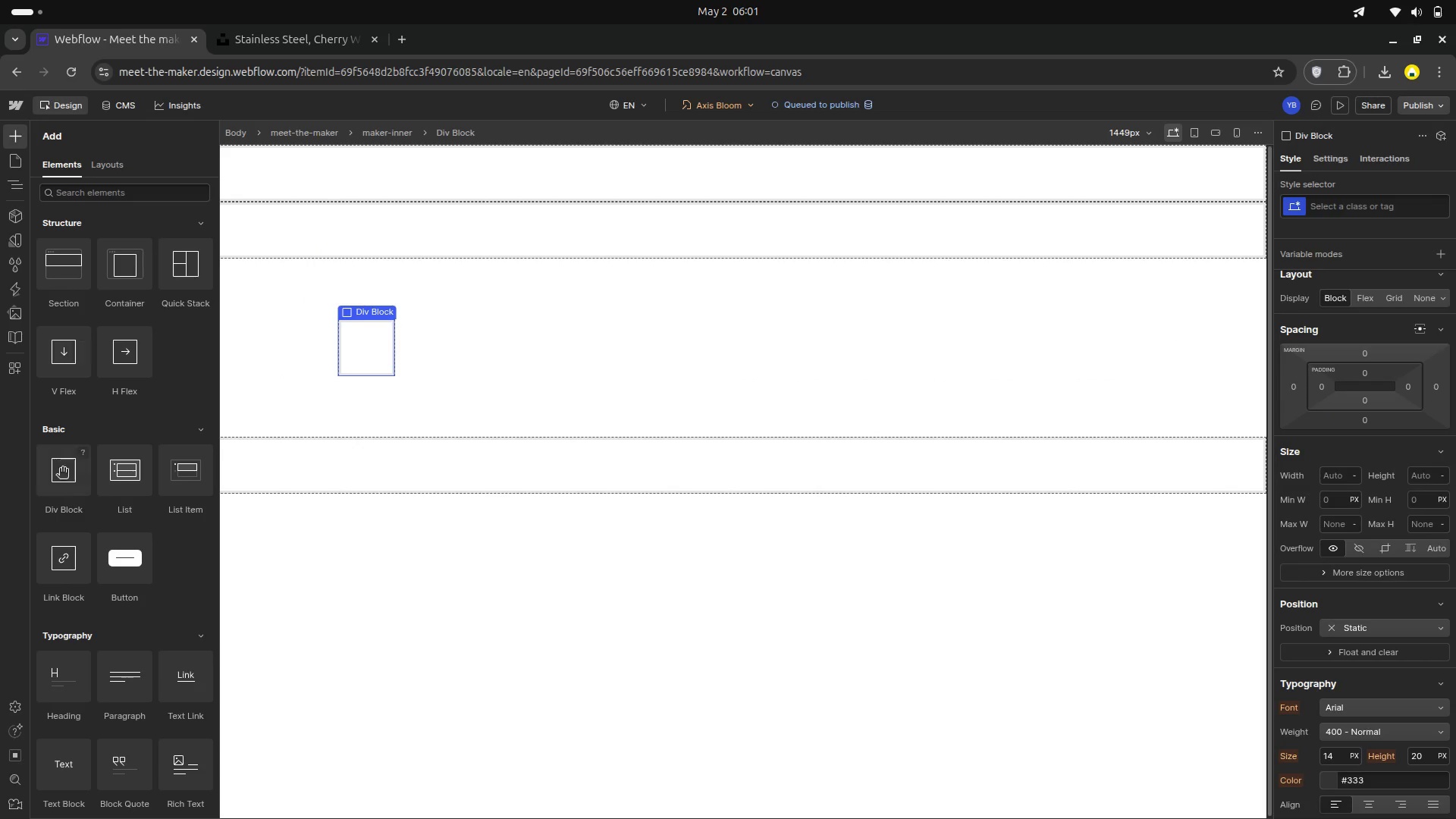 
left_click_drag(start_coordinate=[61, 487], to_coordinate=[554, 318])
 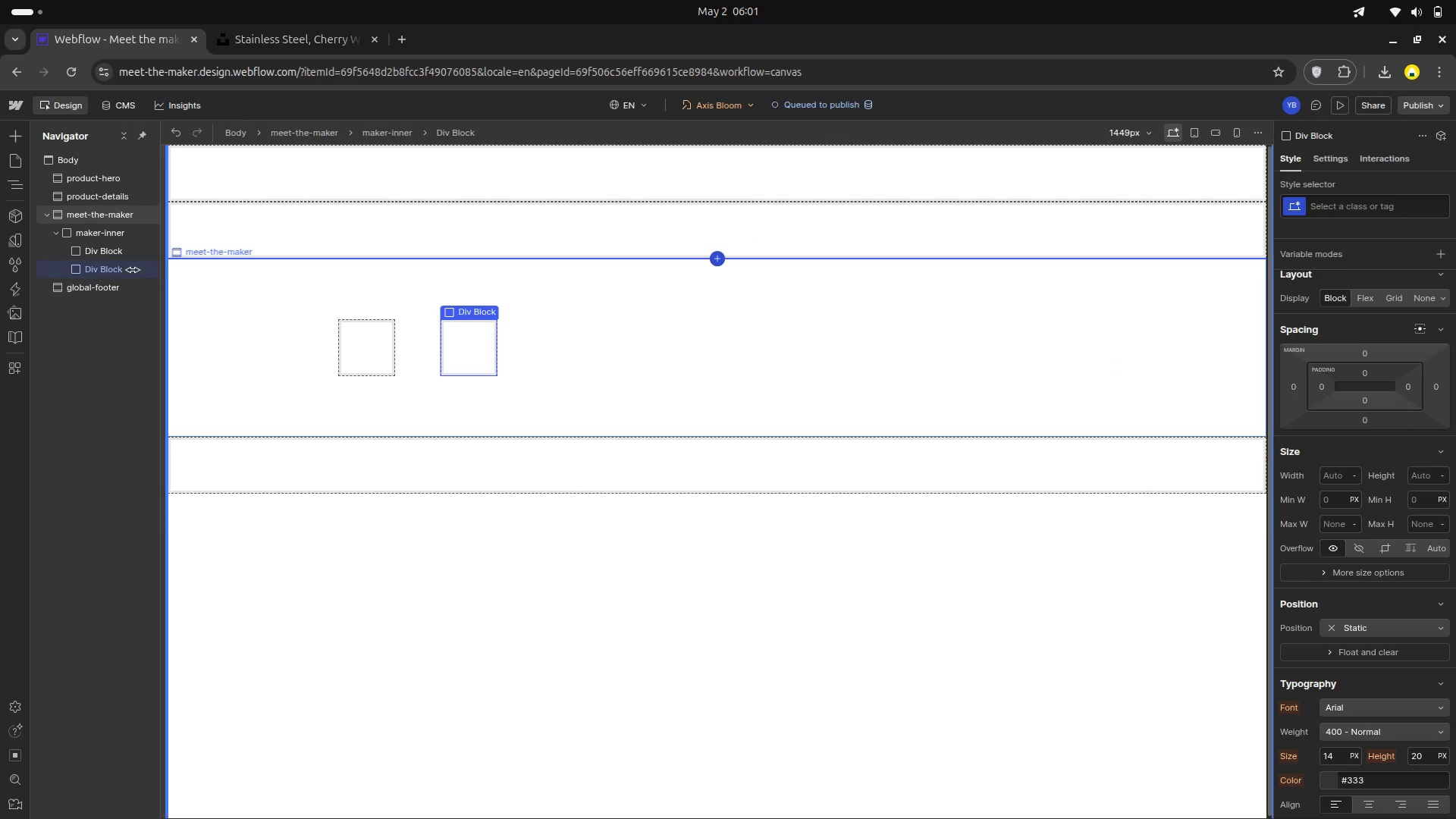 
left_click([105, 251])
 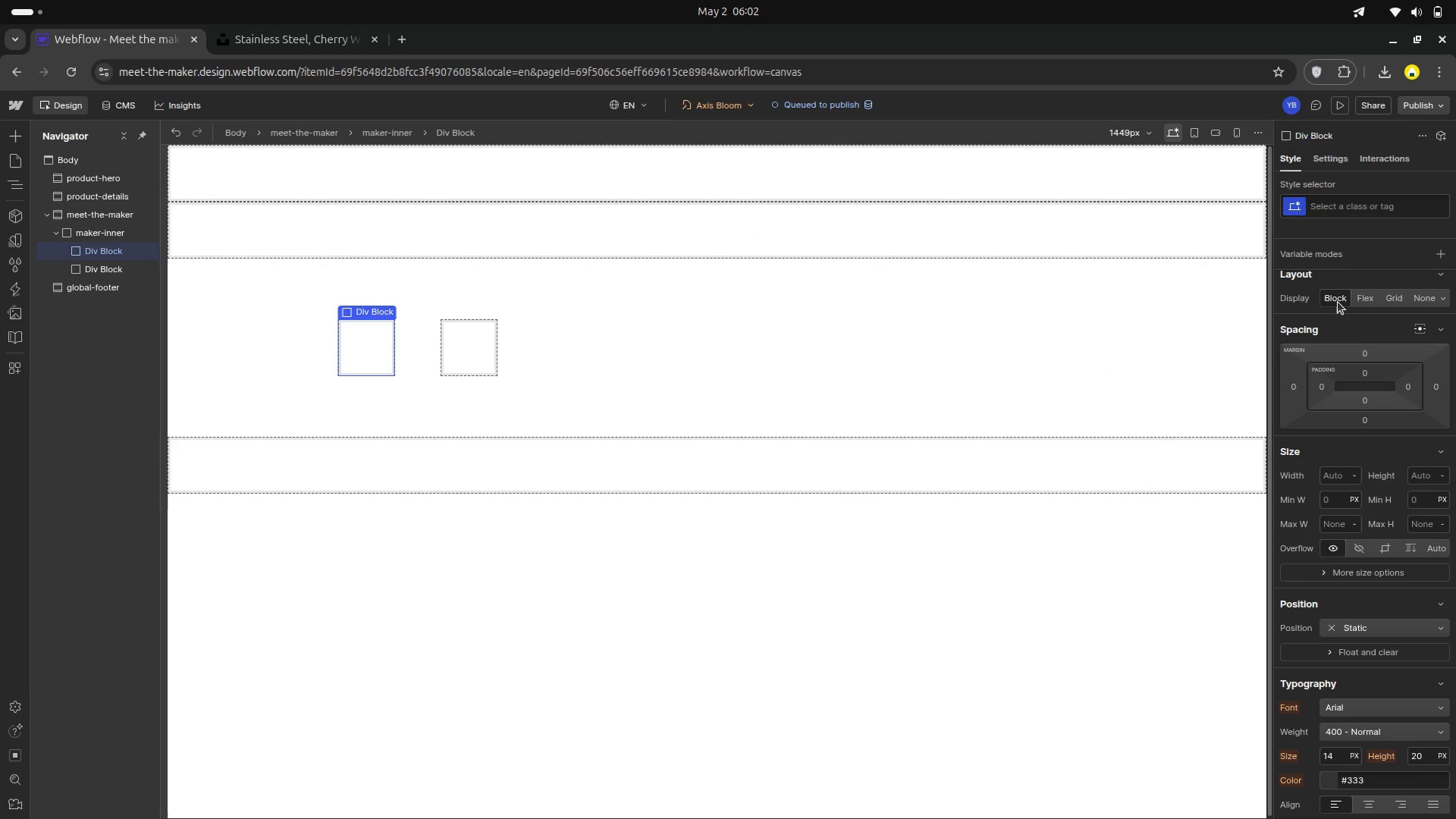 
left_click([1332, 208])
 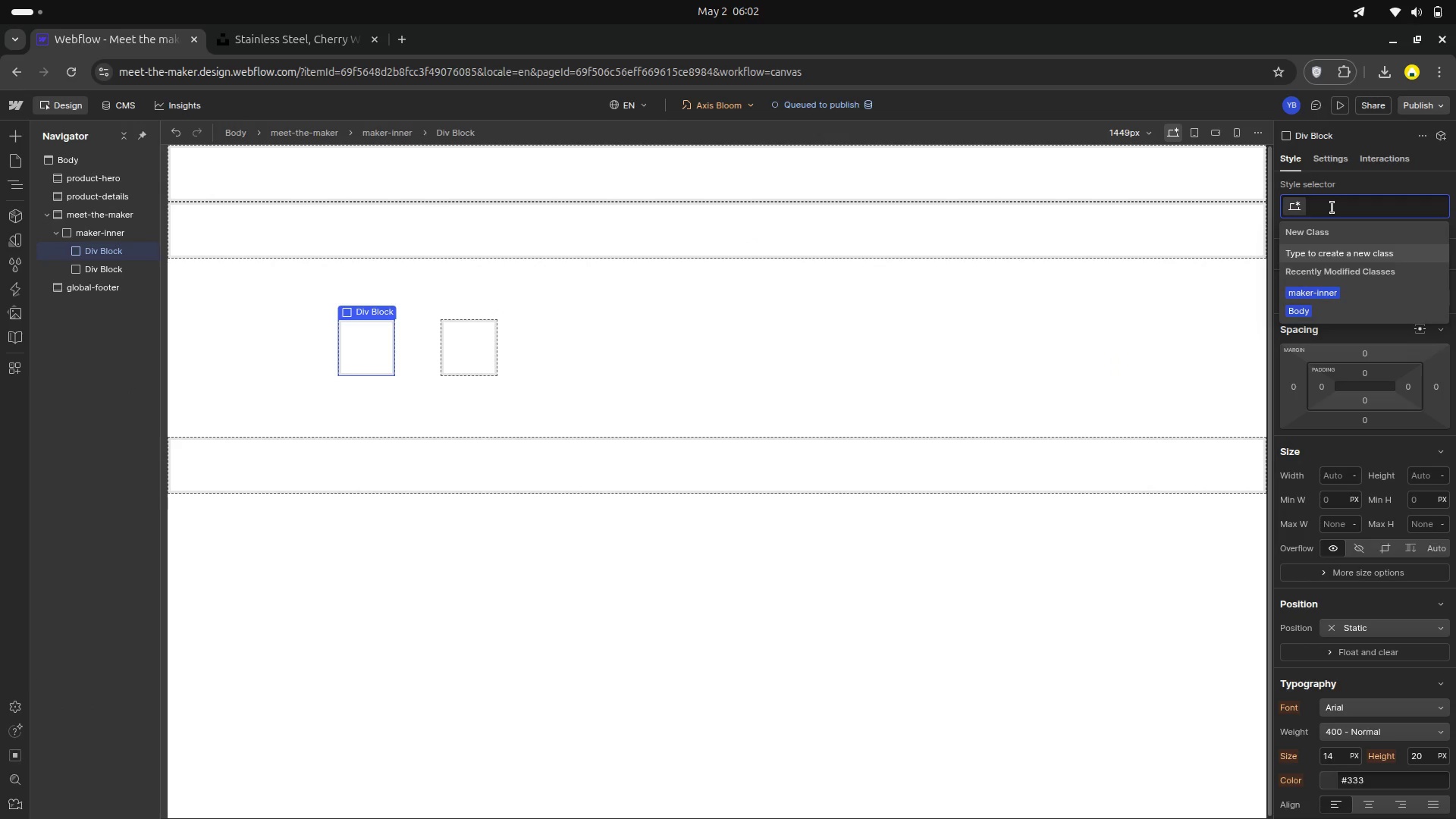 
type(maker-image-col )
key(Backspace)
 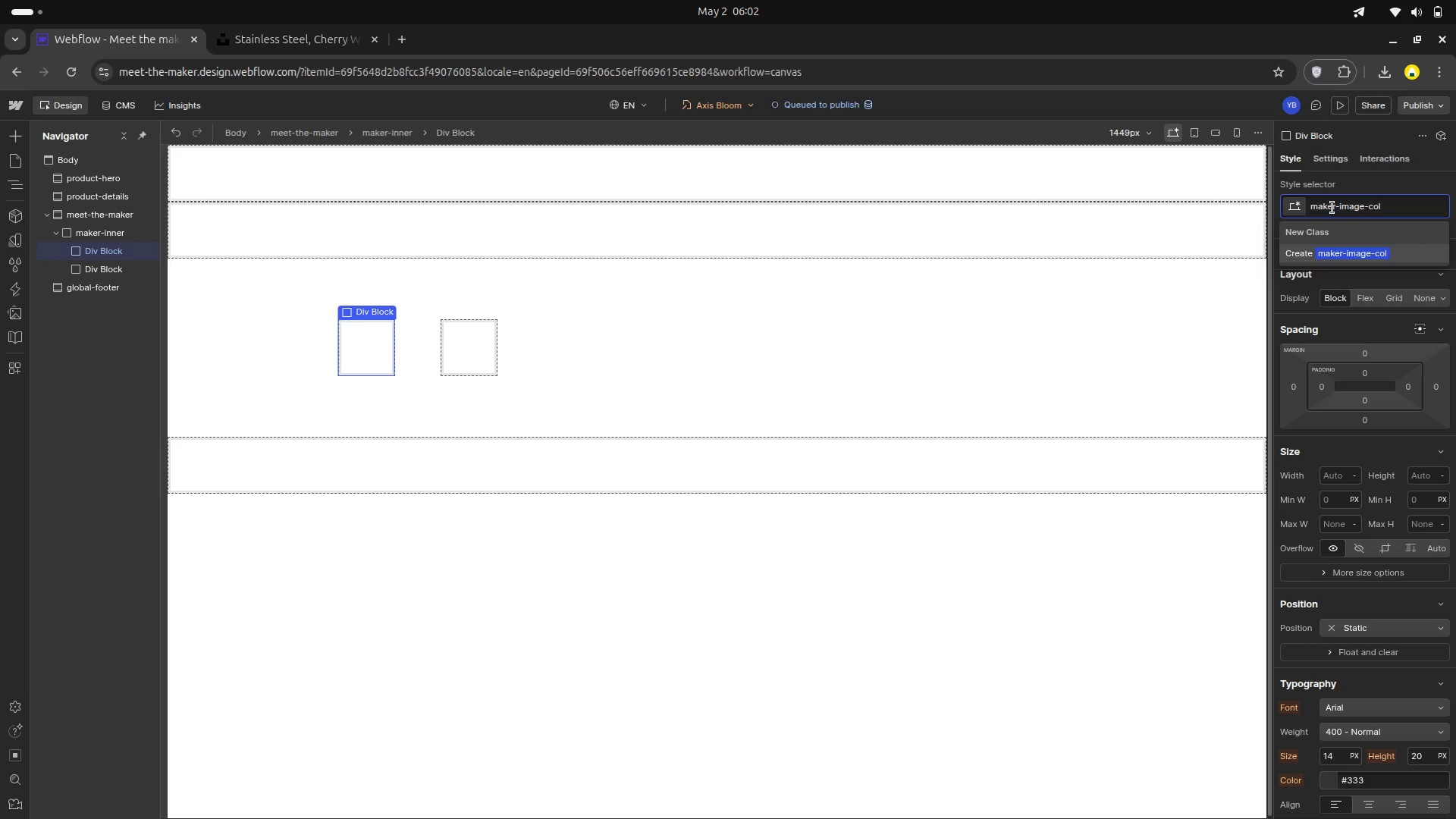 
key(Enter)
 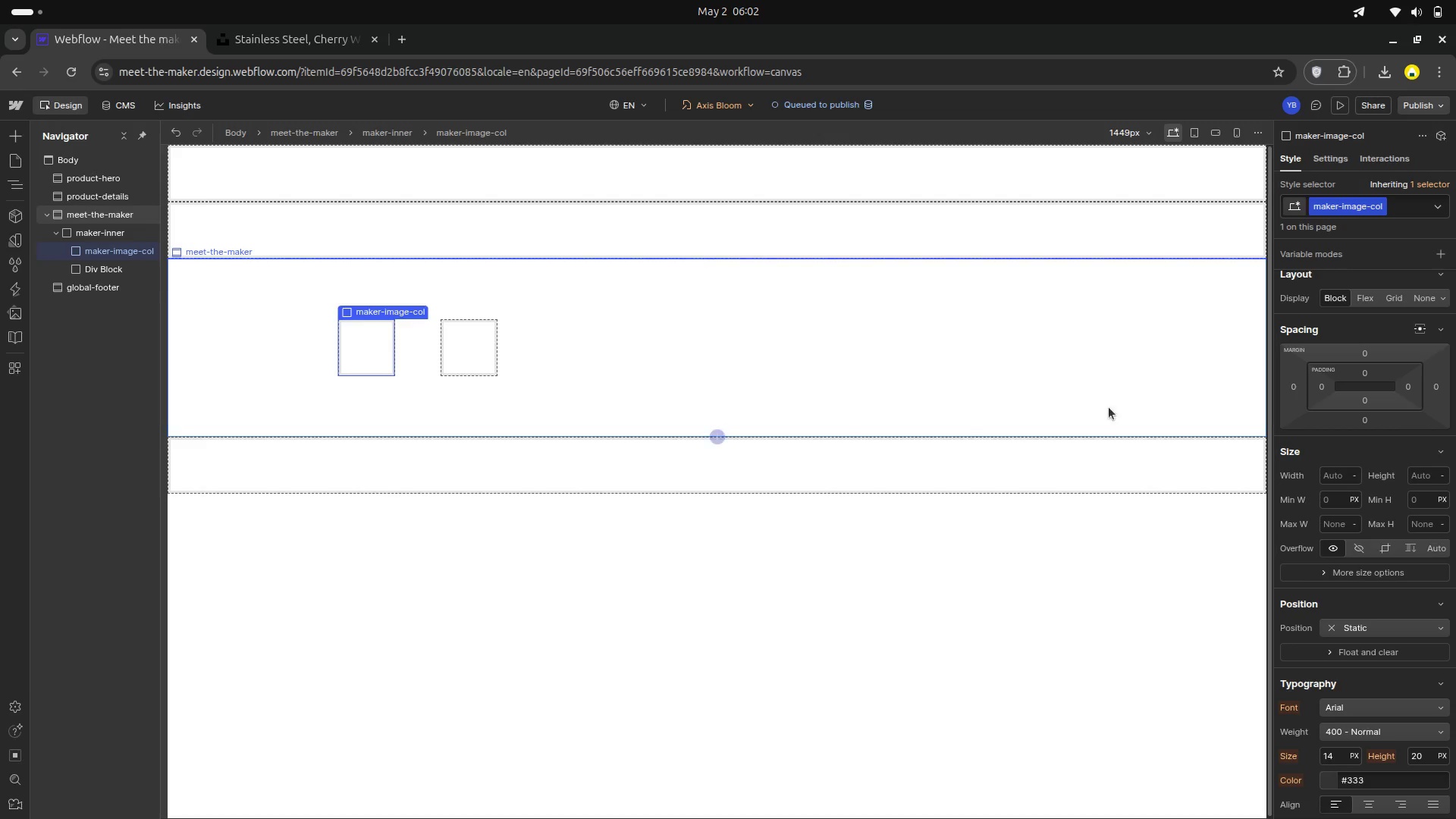 
wait(5.19)
 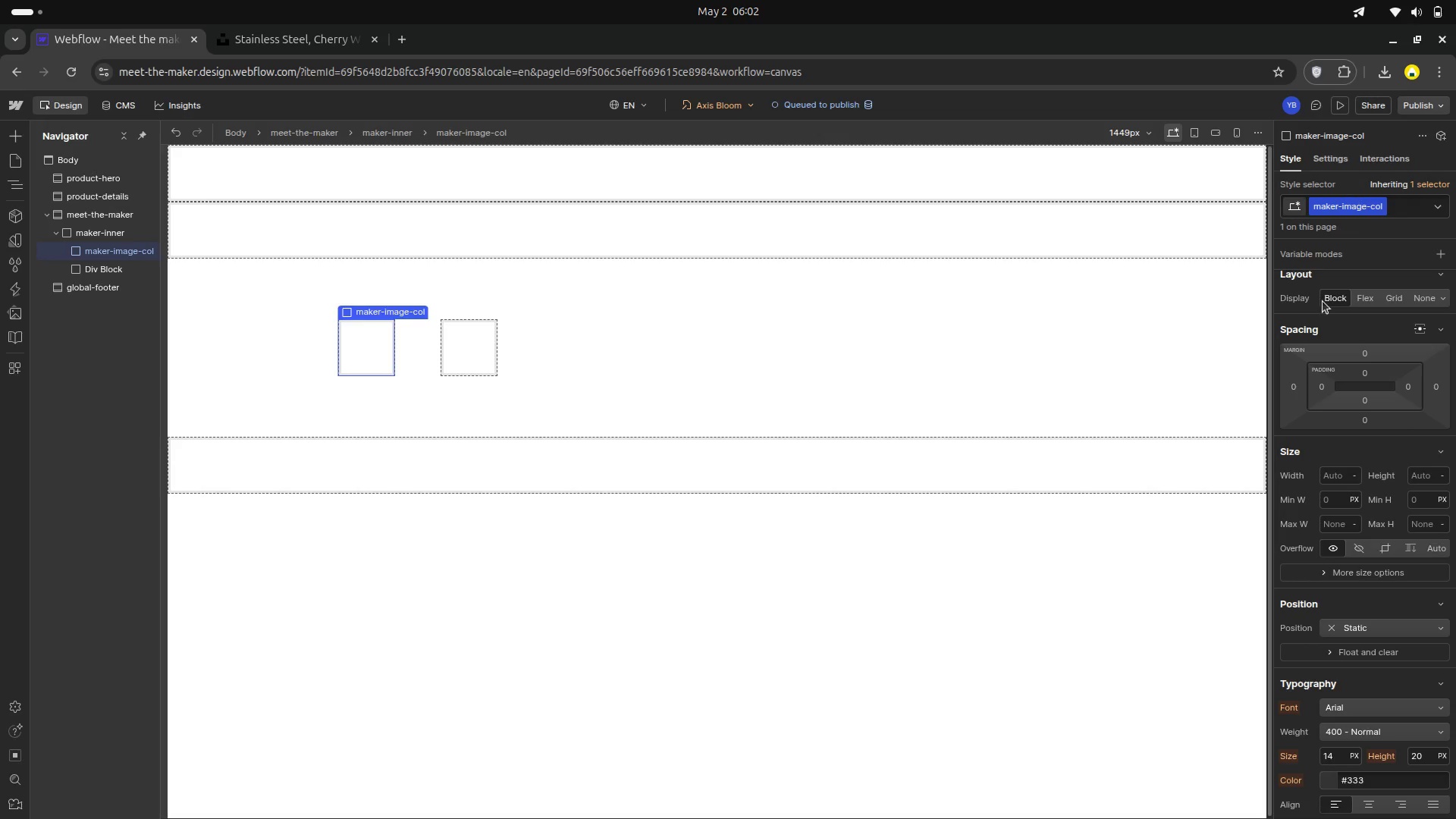 
left_click([89, 268])
 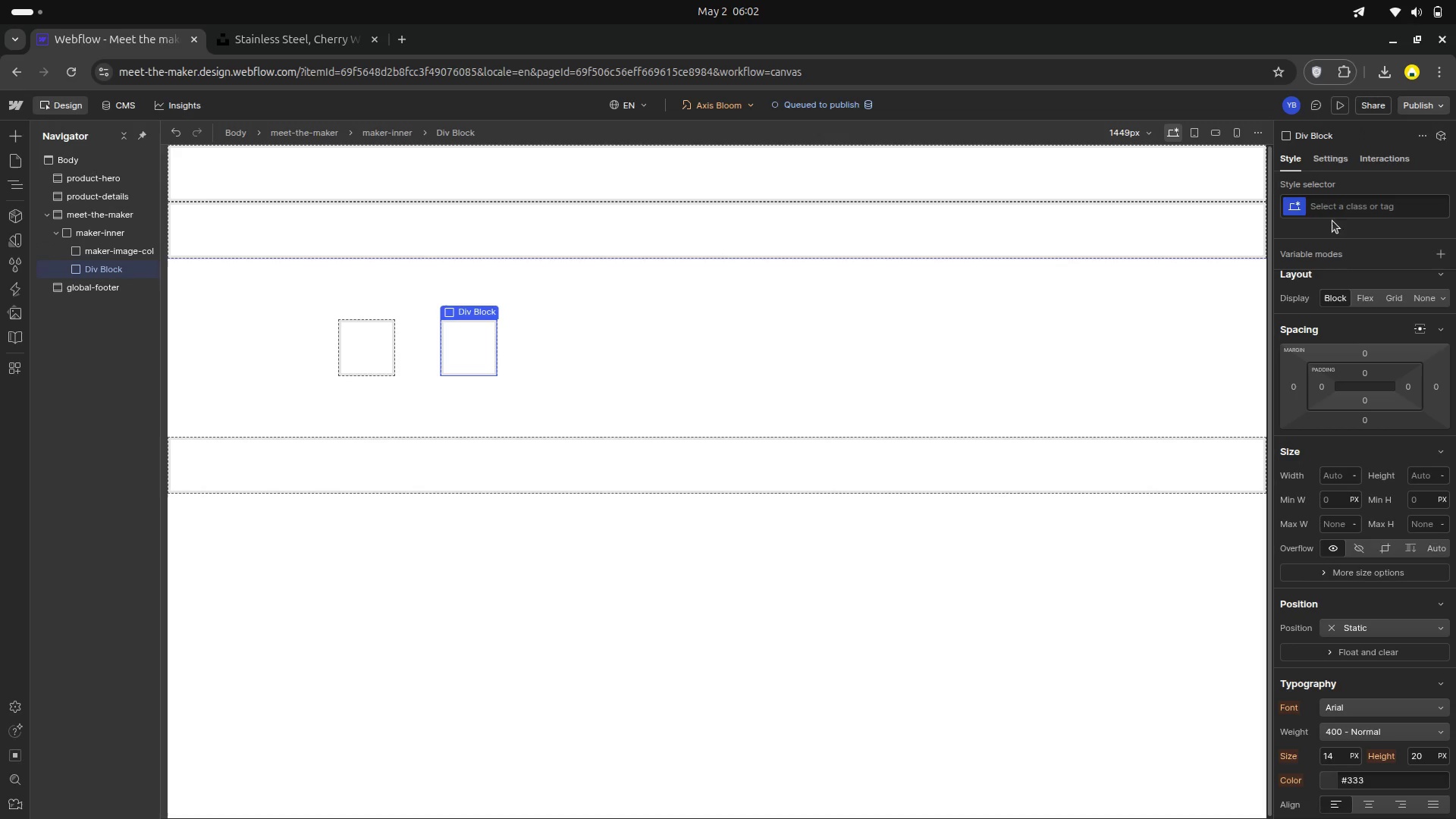 
left_click([1339, 209])
 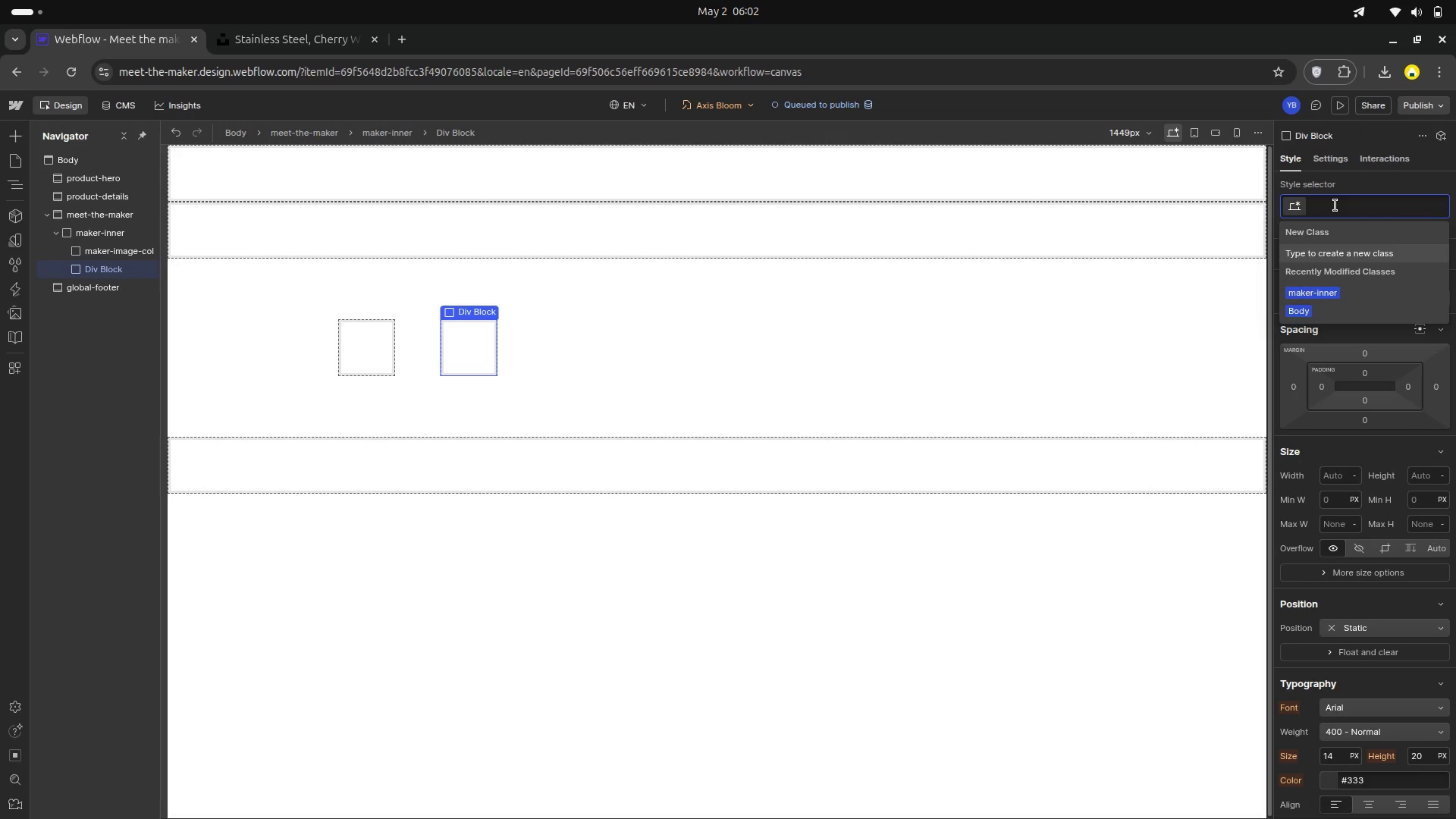 
type(maker-content-col)
 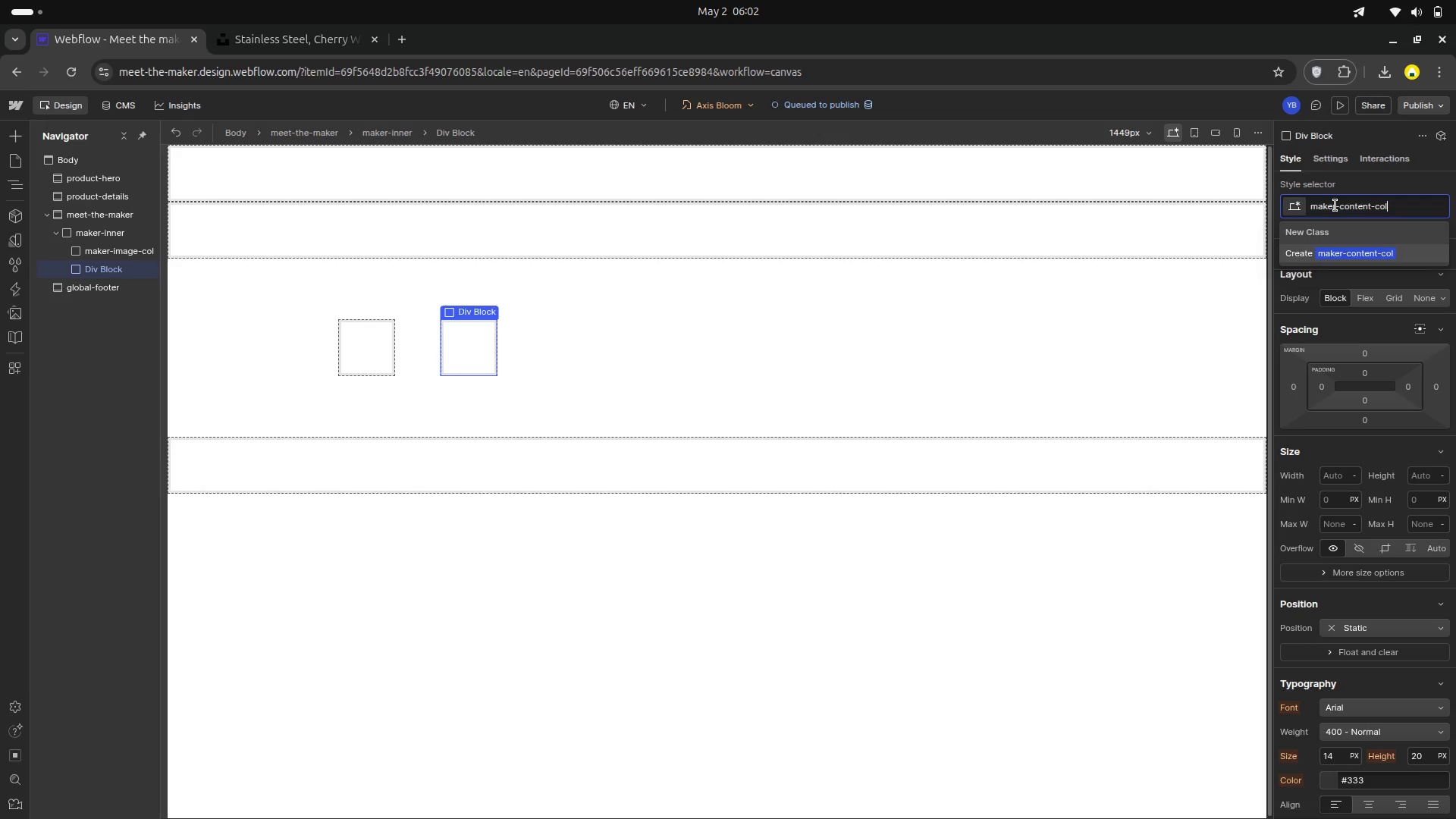 
key(Enter)
 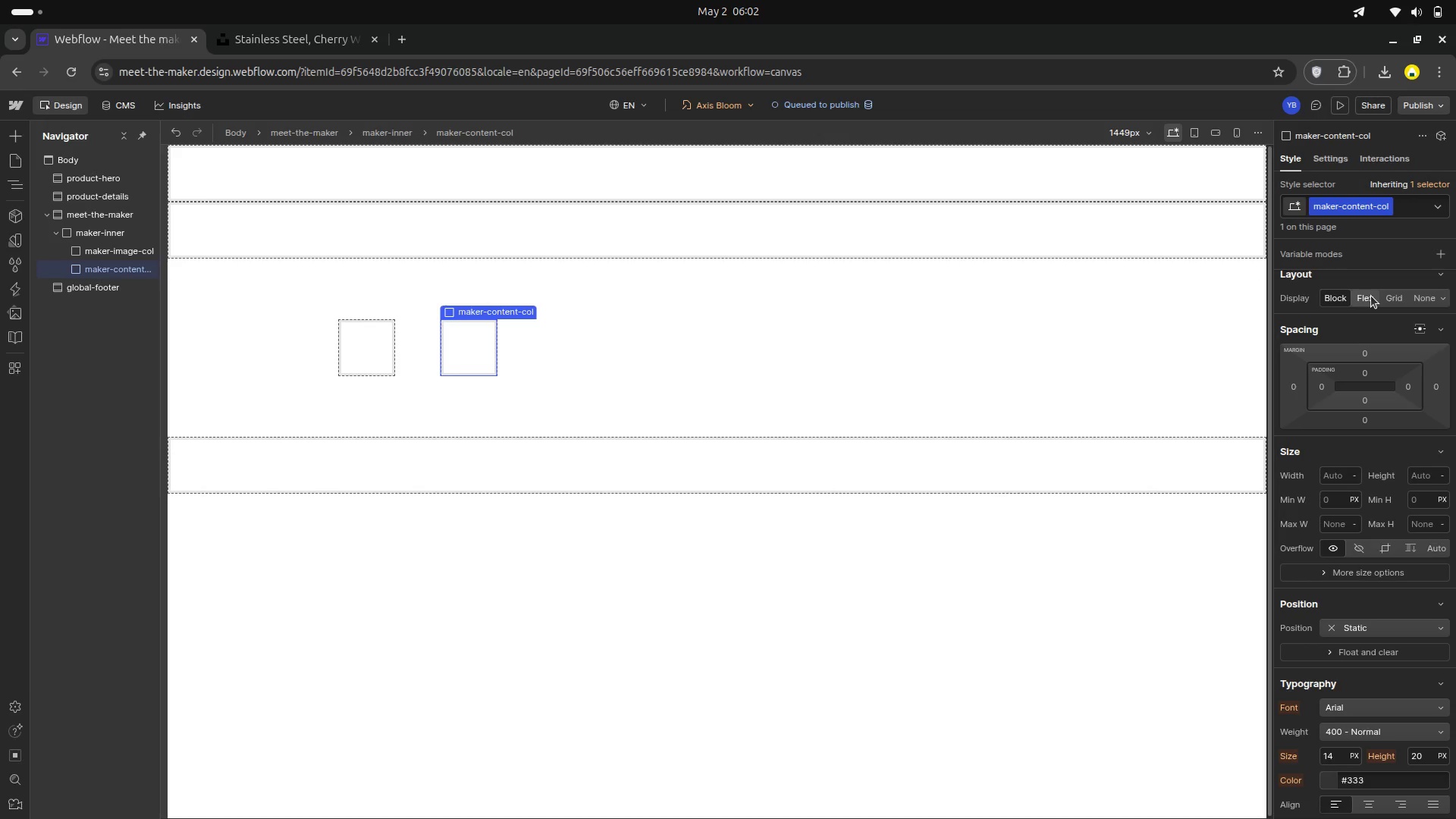 
left_click([1371, 296])
 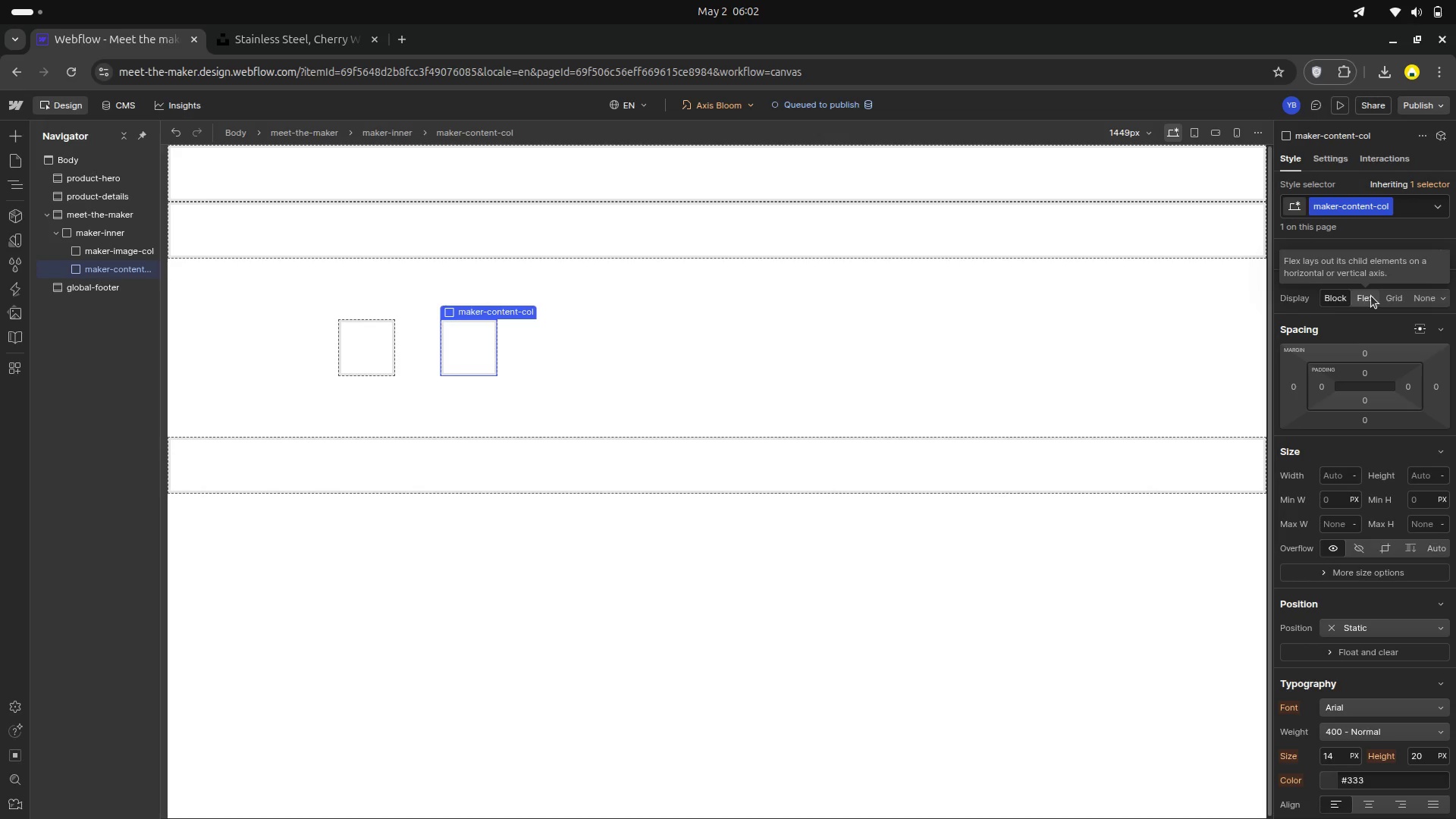 
mouse_move([1372, 315])
 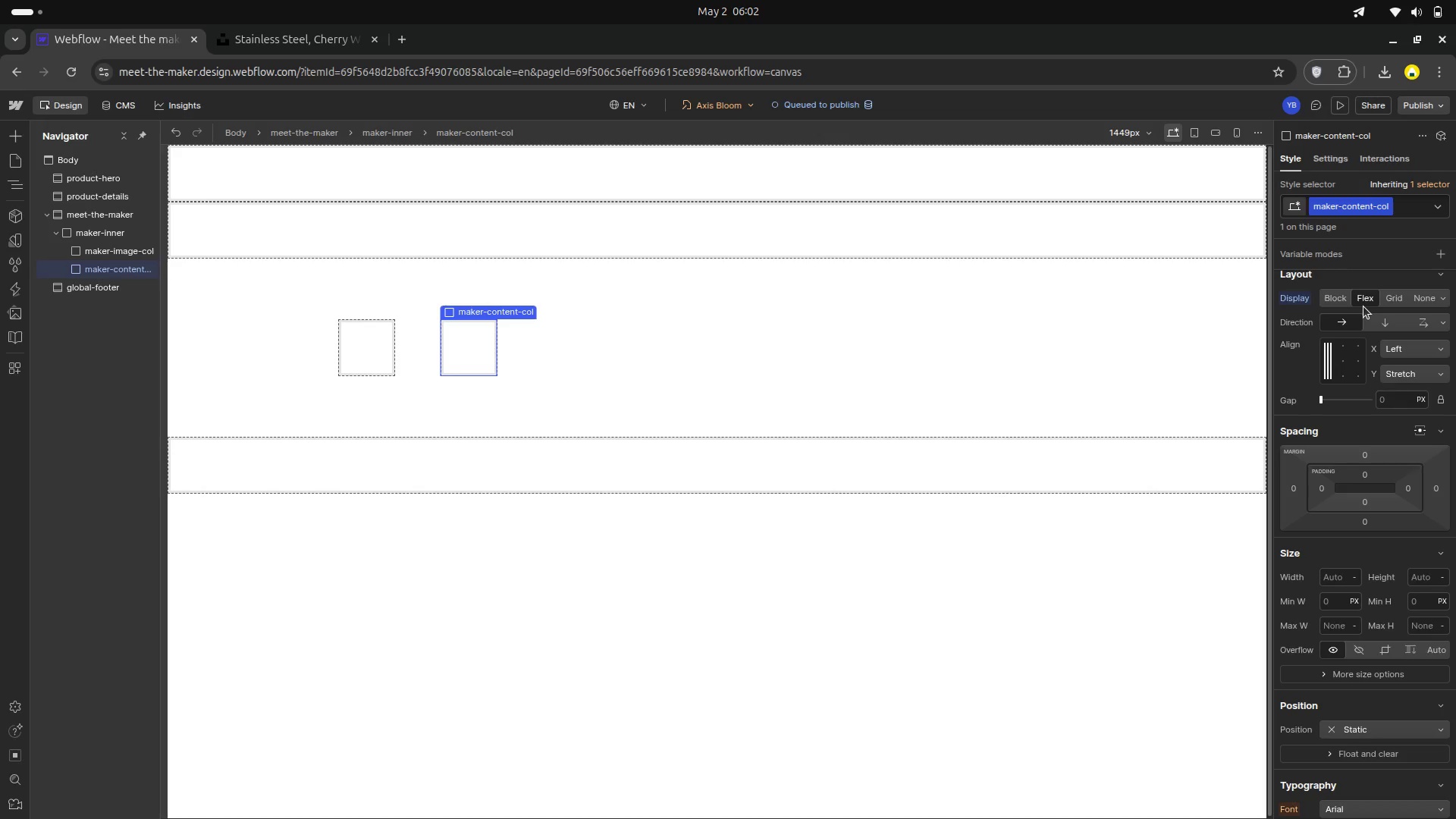 
wait(11.89)
 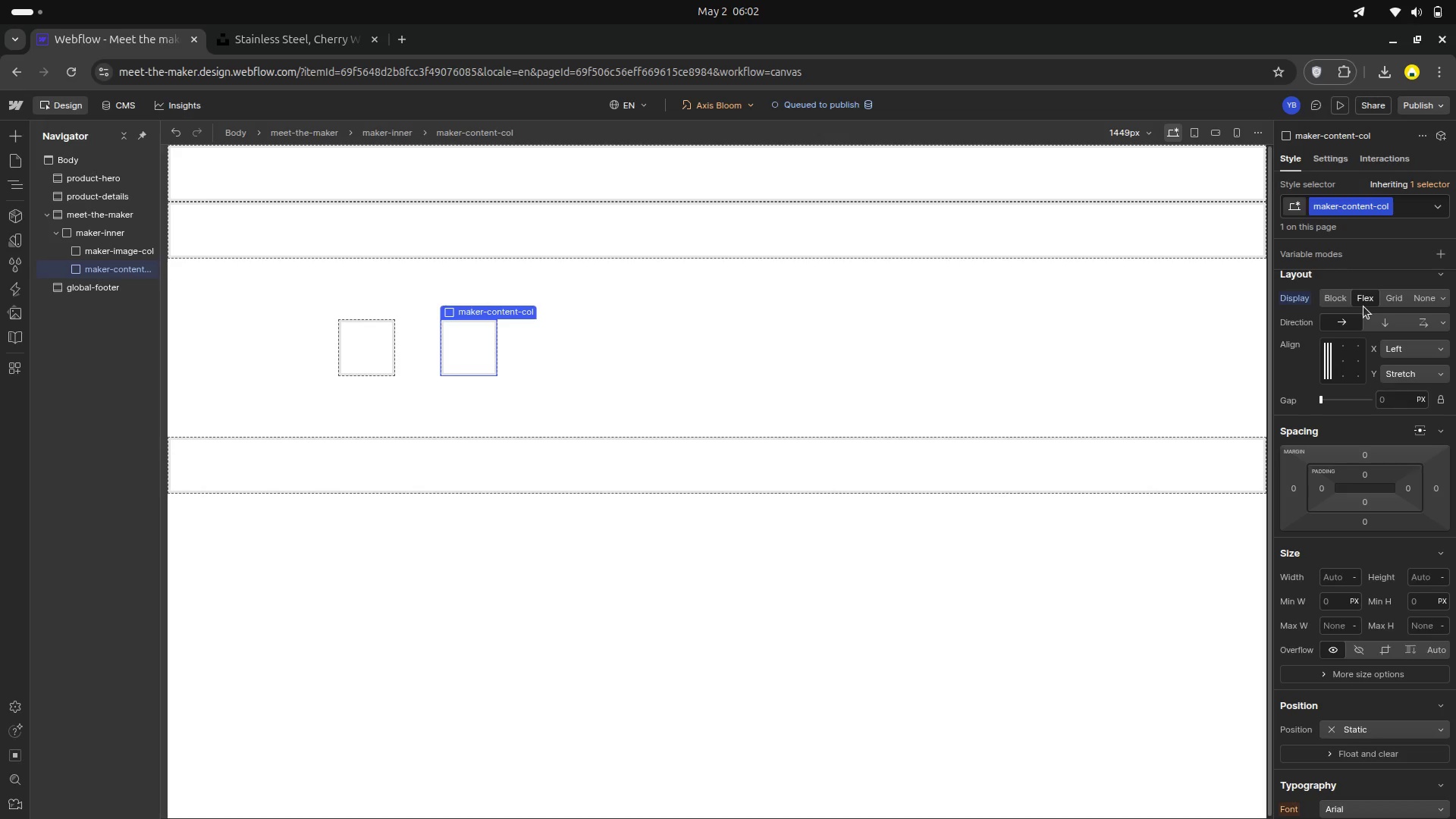 
left_click([1326, 298])
 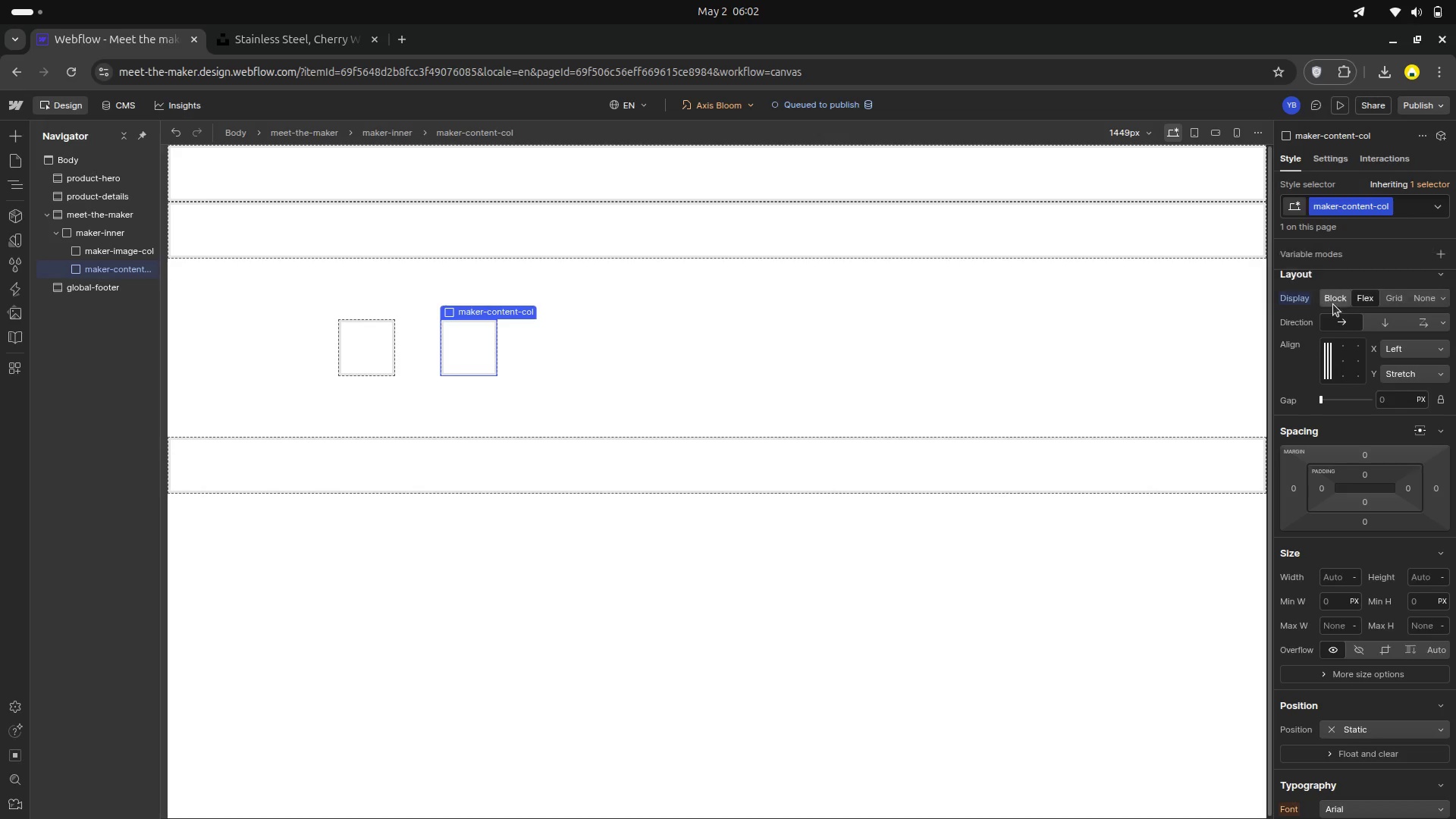 
mouse_move([1345, 322])
 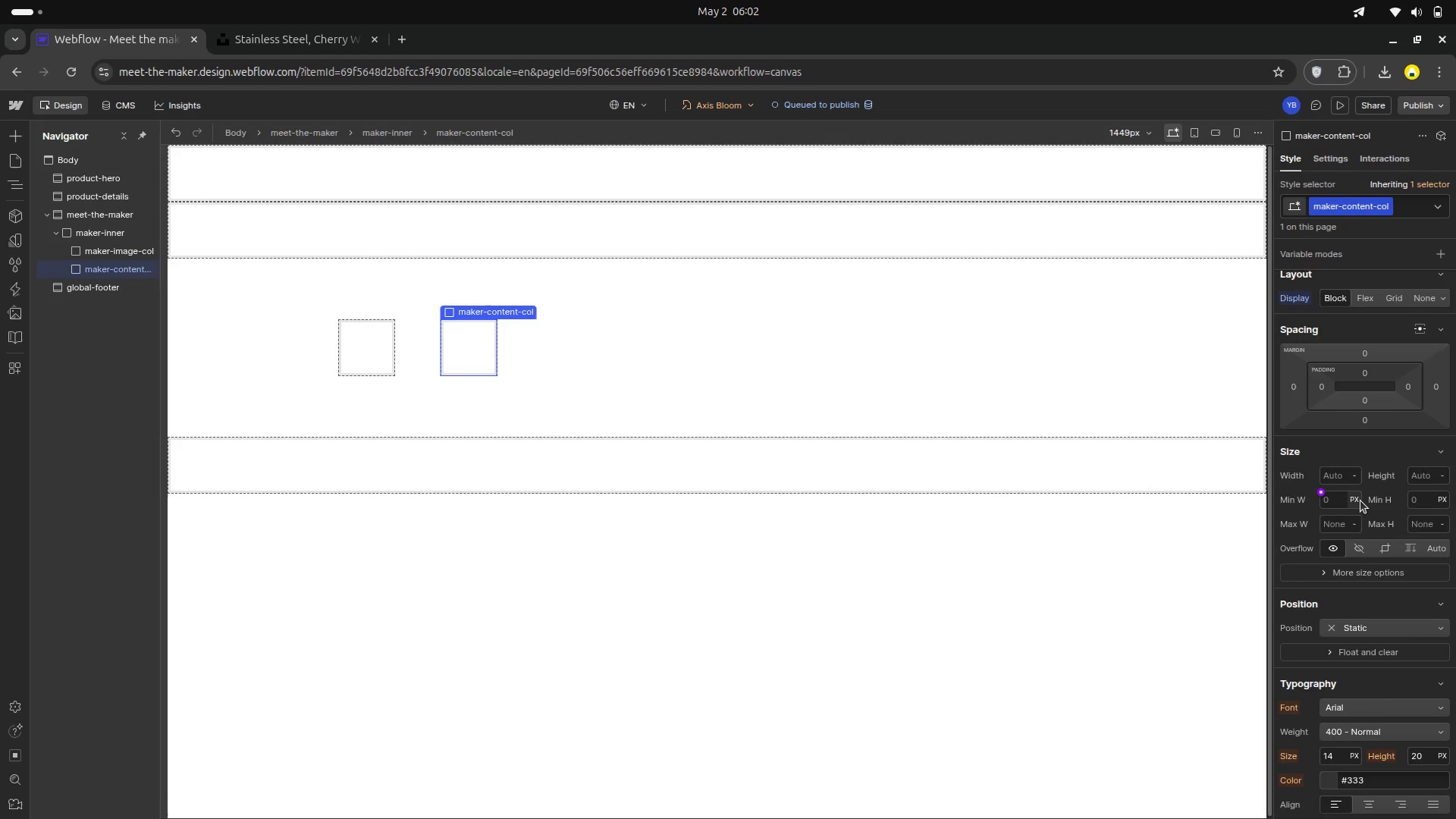 
scroll: coordinate [1368, 497], scroll_direction: down, amount: 5.0
 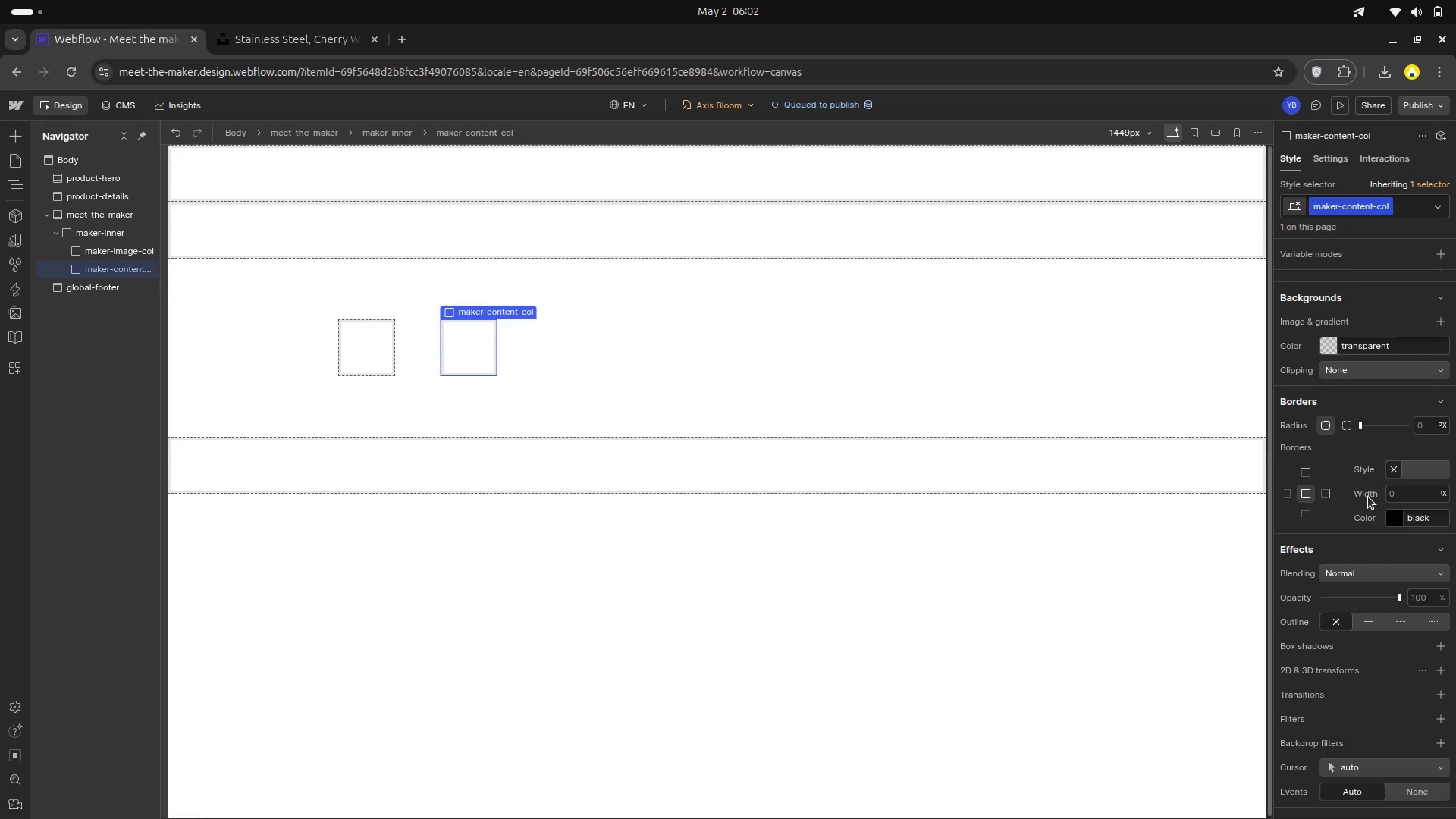 
scroll: coordinate [1368, 497], scroll_direction: up, amount: 7.0
 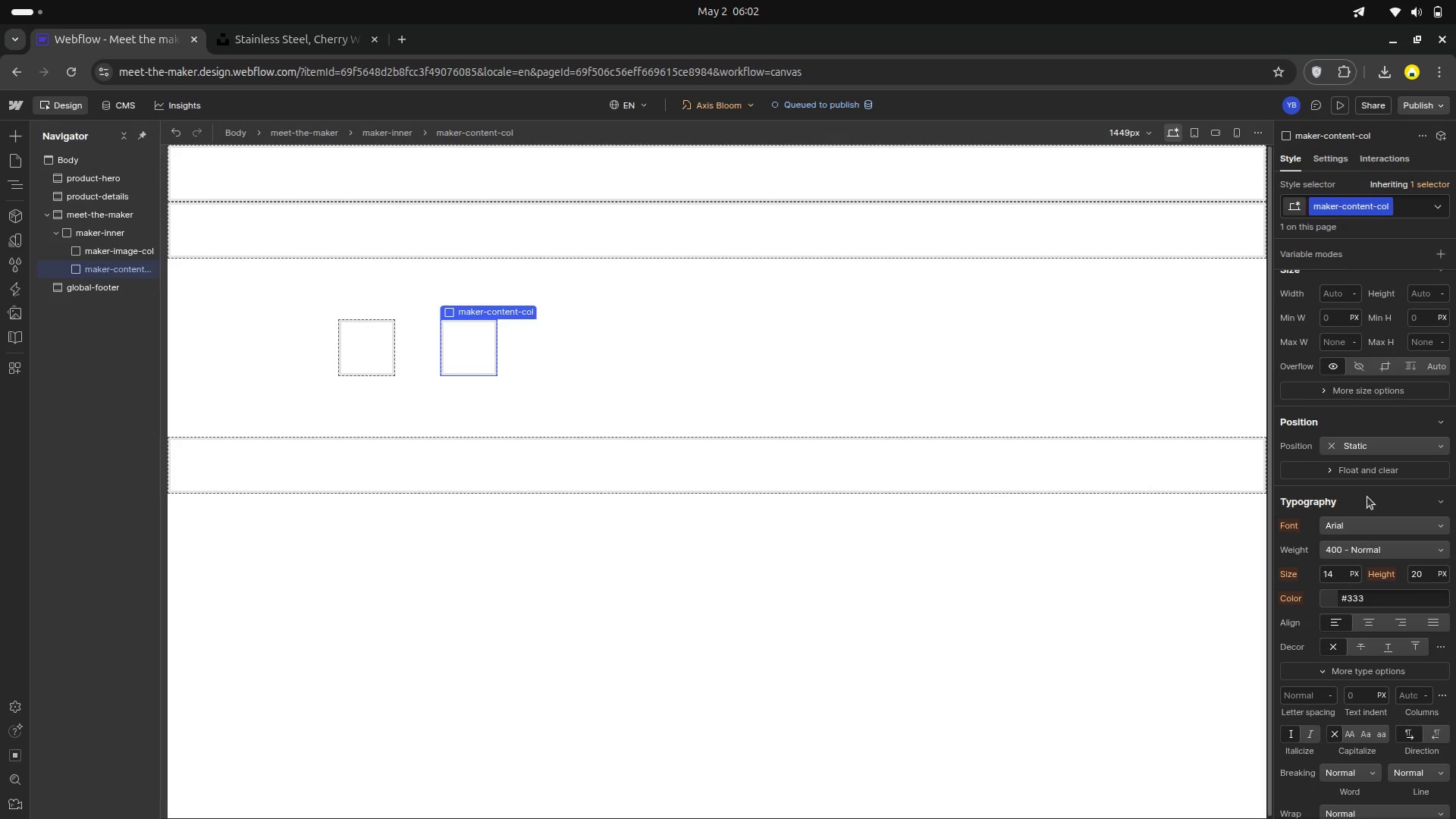 
left_click([366, 347])
 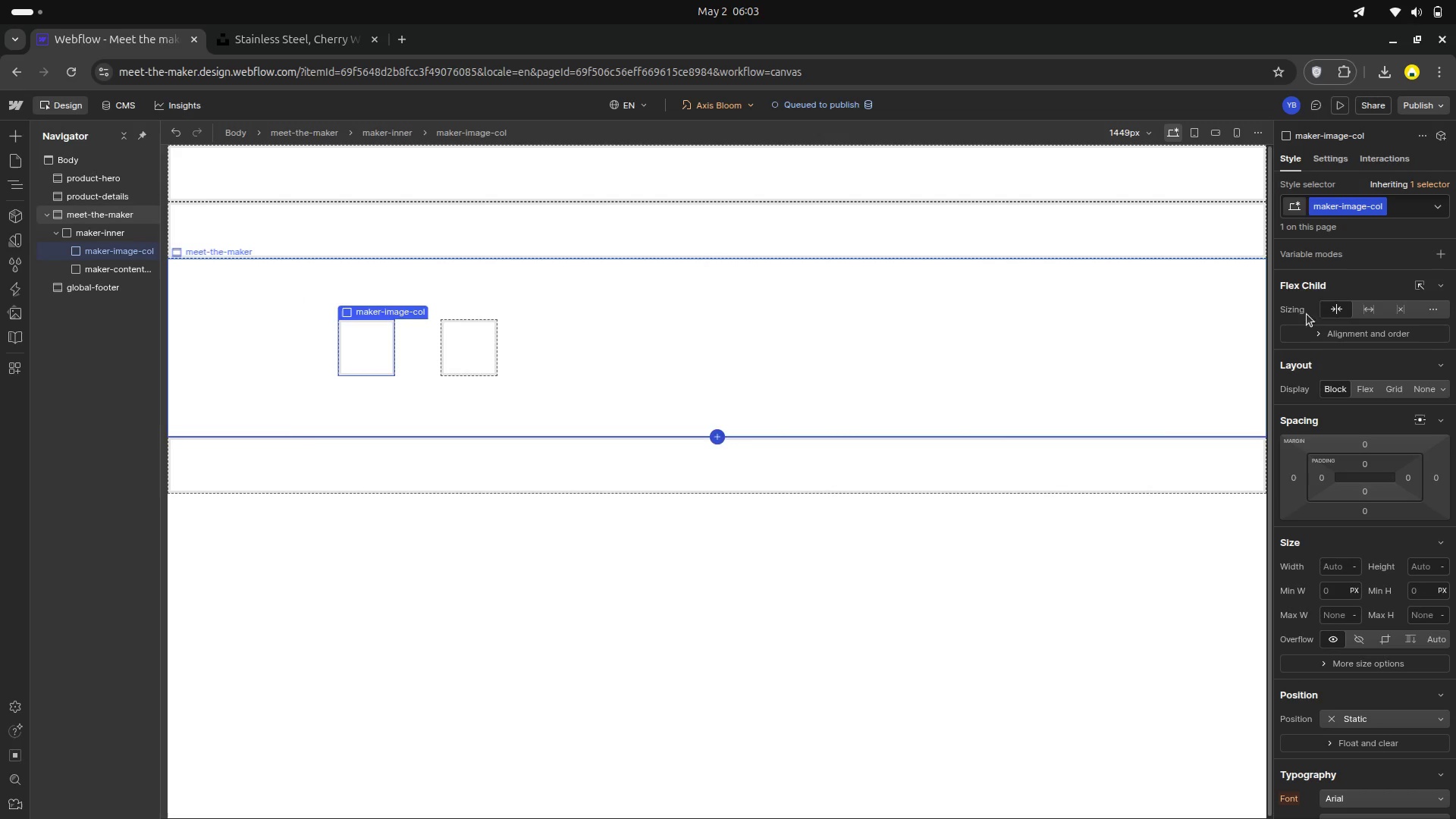 
scroll: coordinate [1314, 283], scroll_direction: up, amount: 14.0
 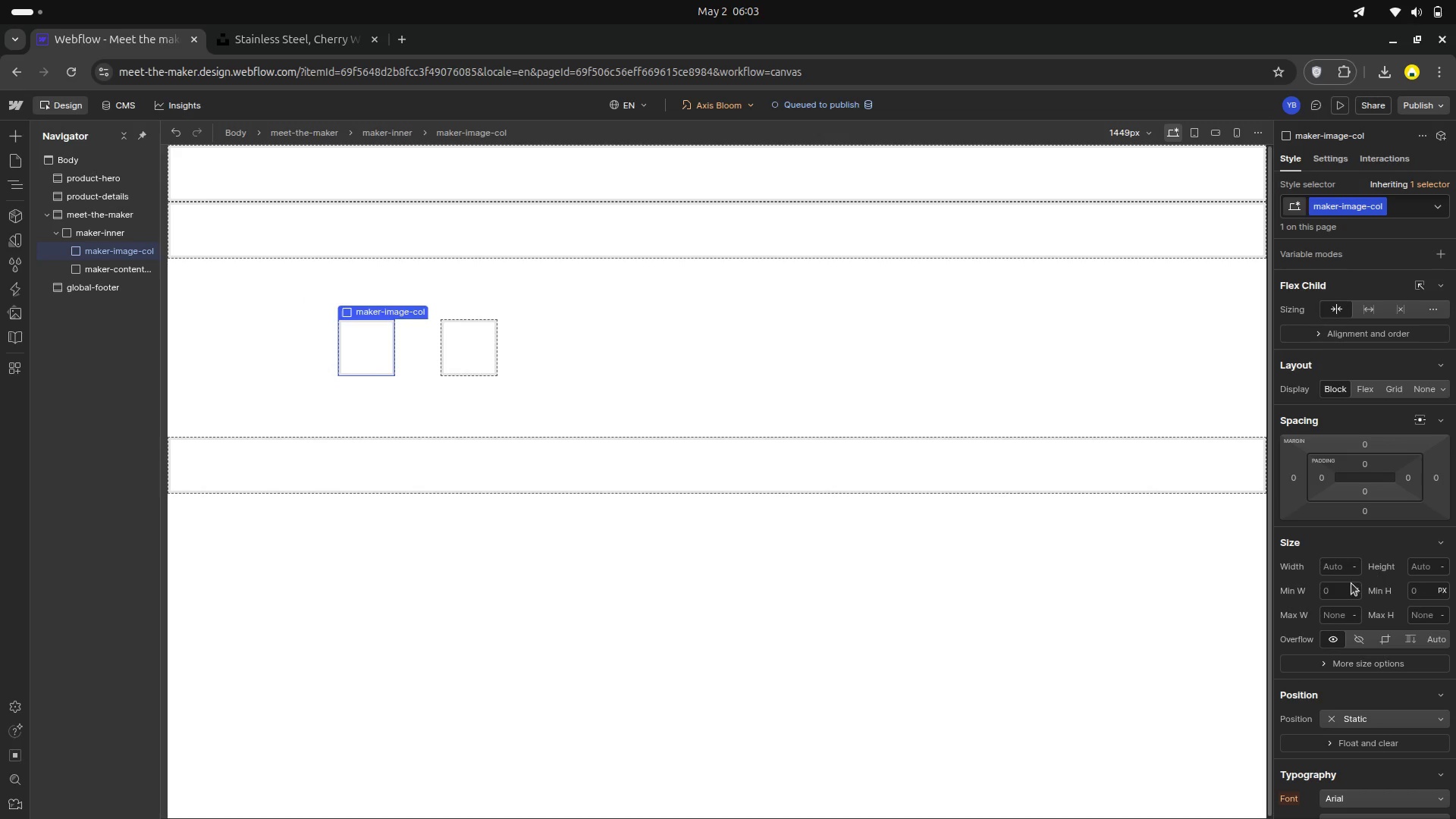 
left_click([1342, 562])
 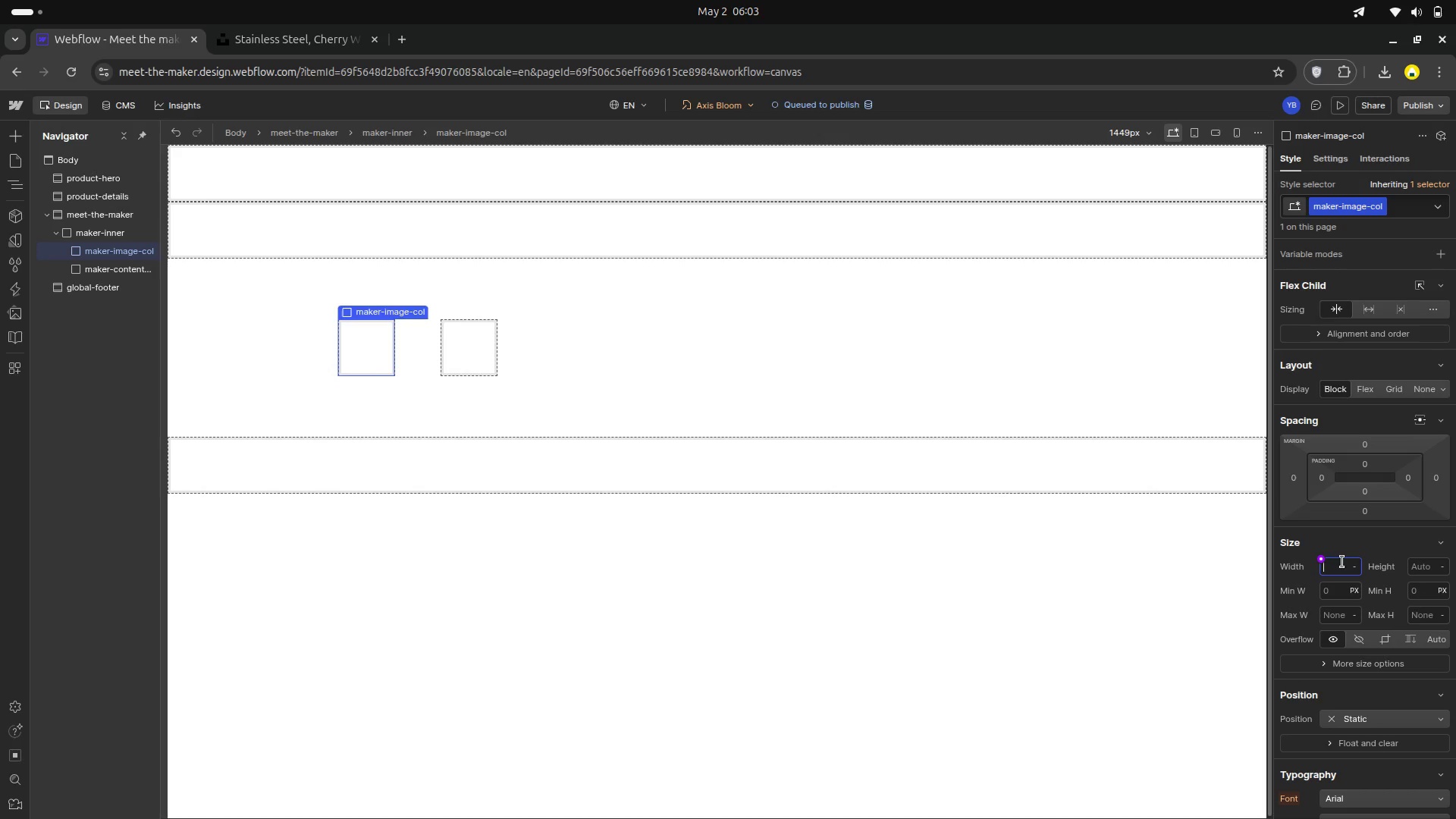 
type(340)
 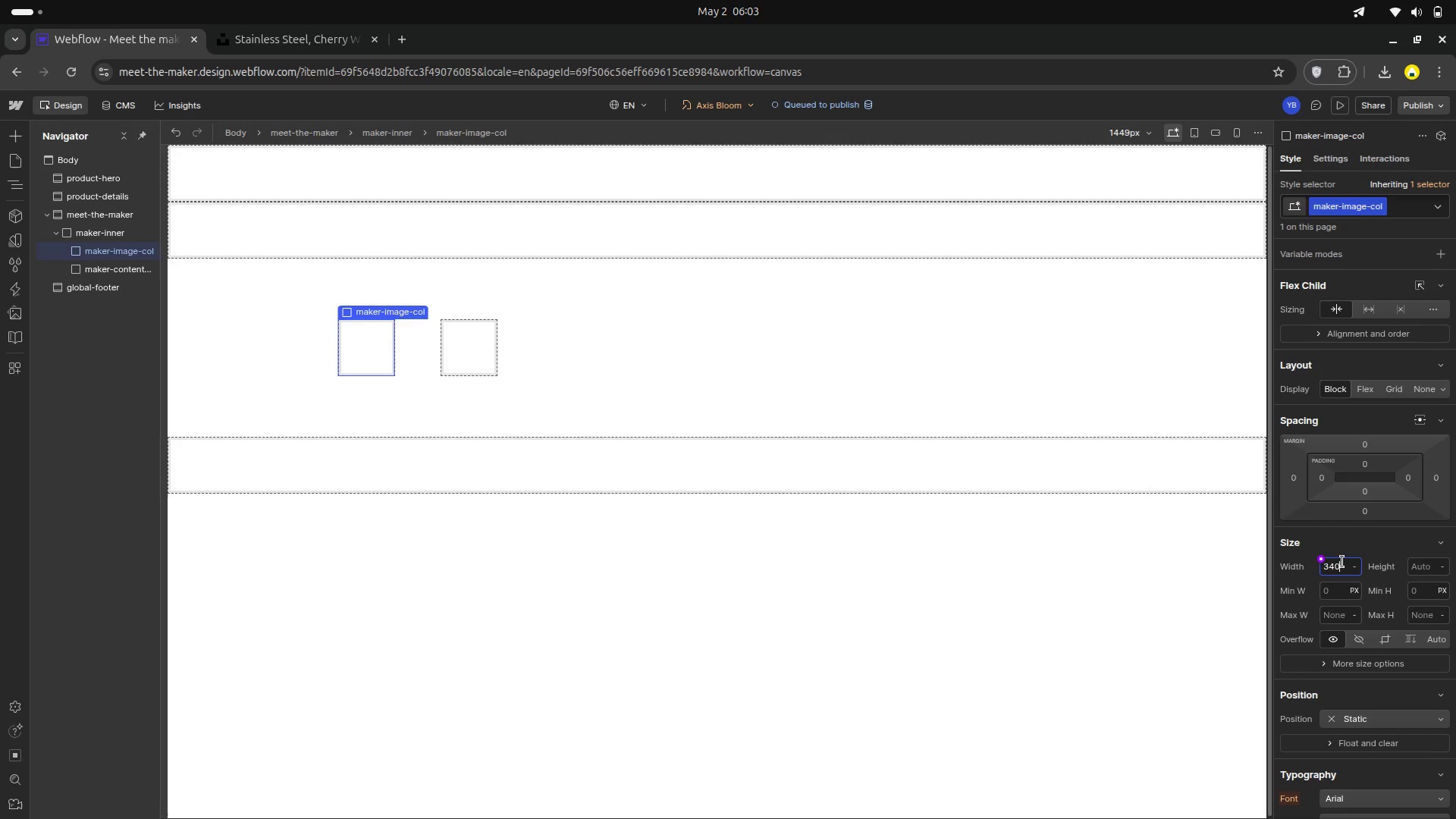 
key(Enter)
 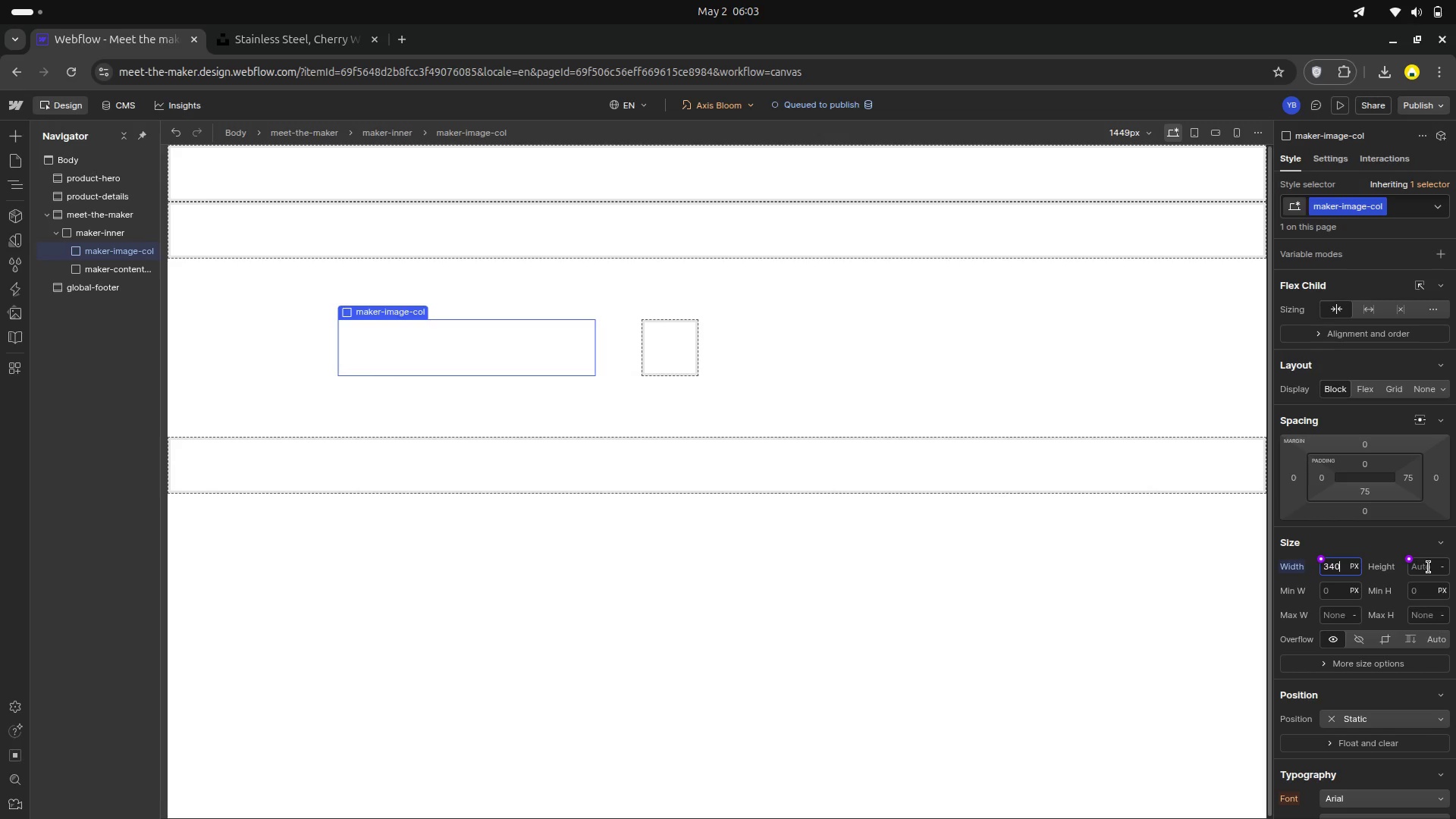 
wait(8.53)
 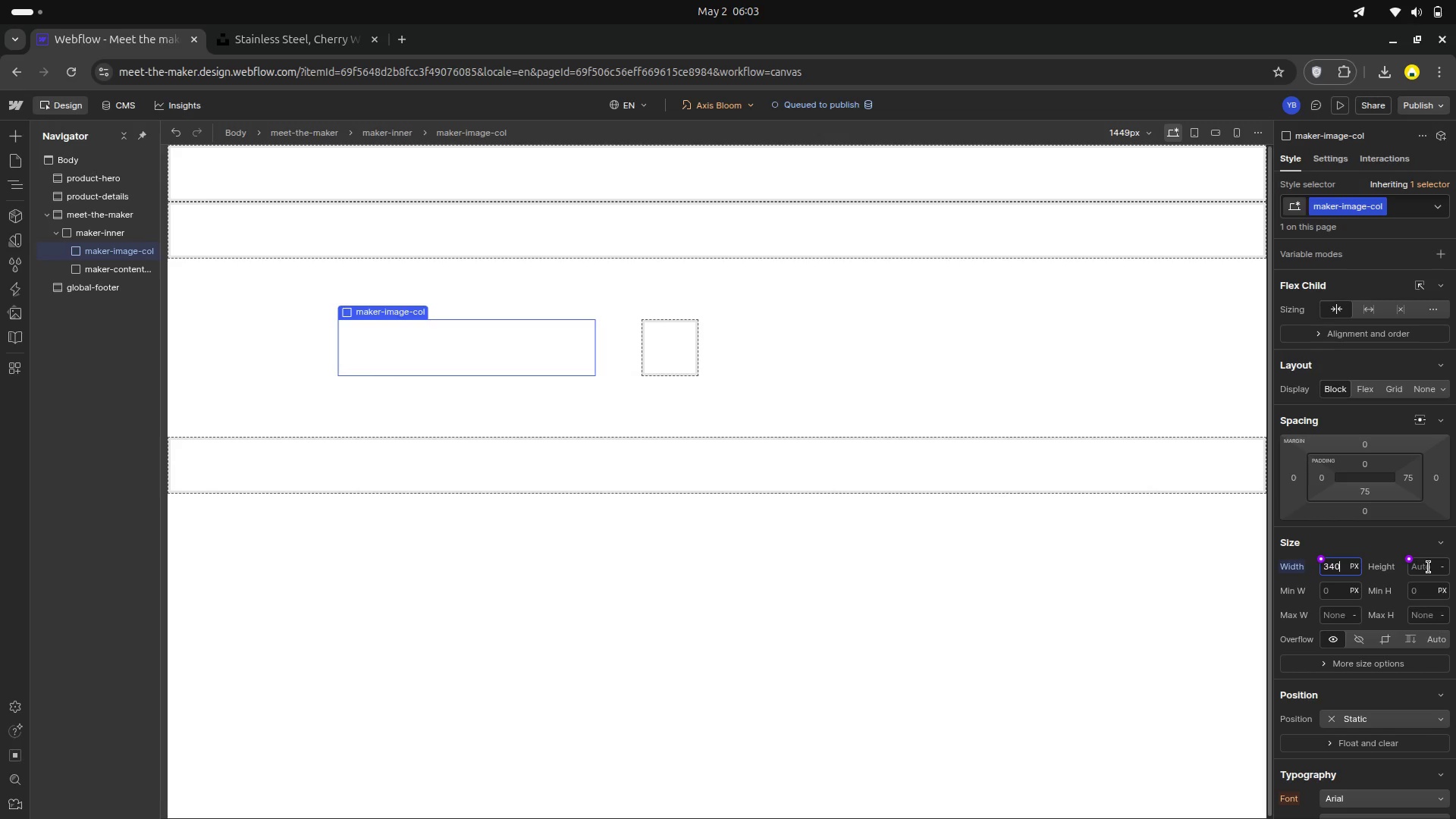 
left_click([1373, 388])
 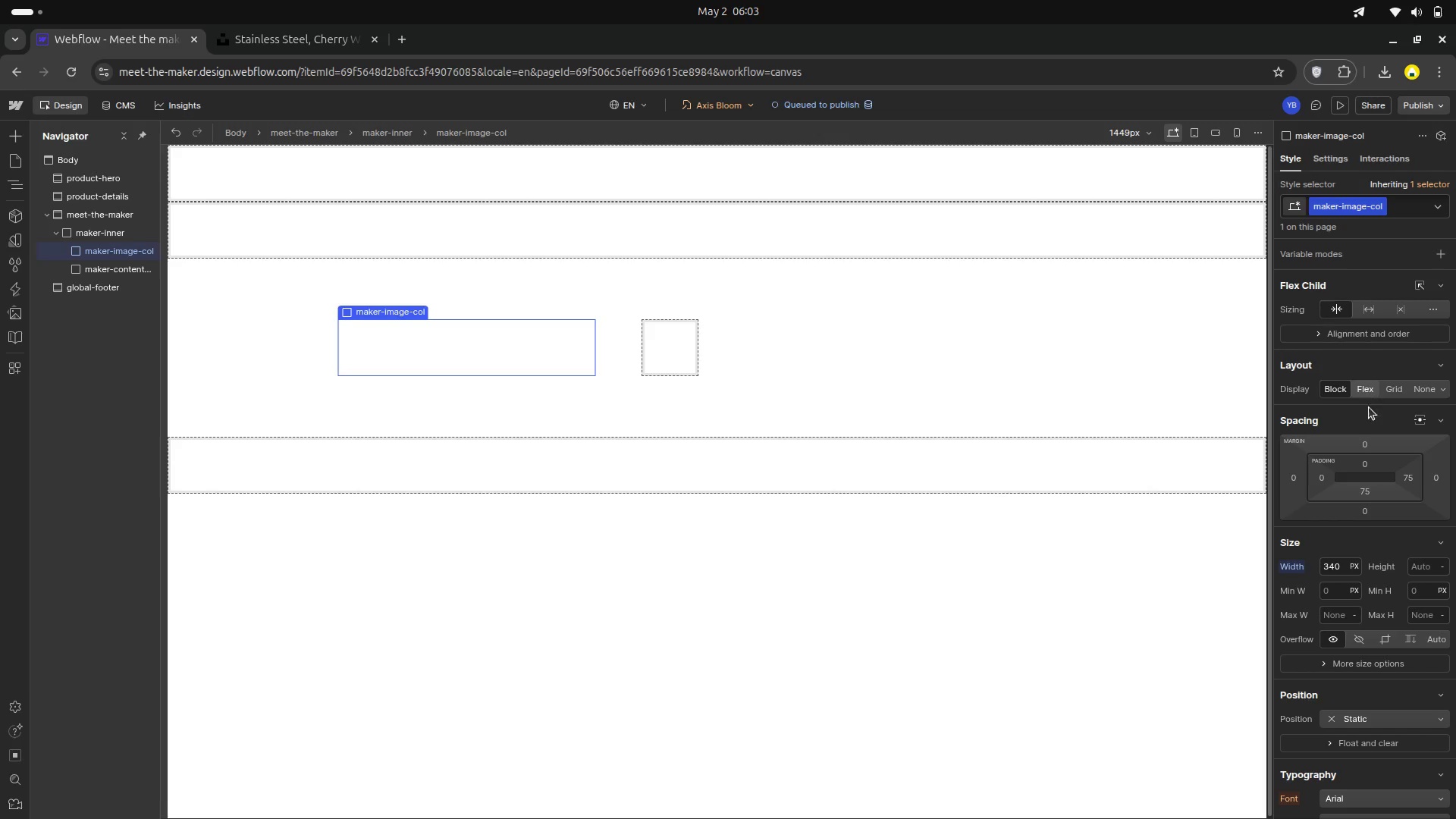 
mouse_move([1369, 407])
 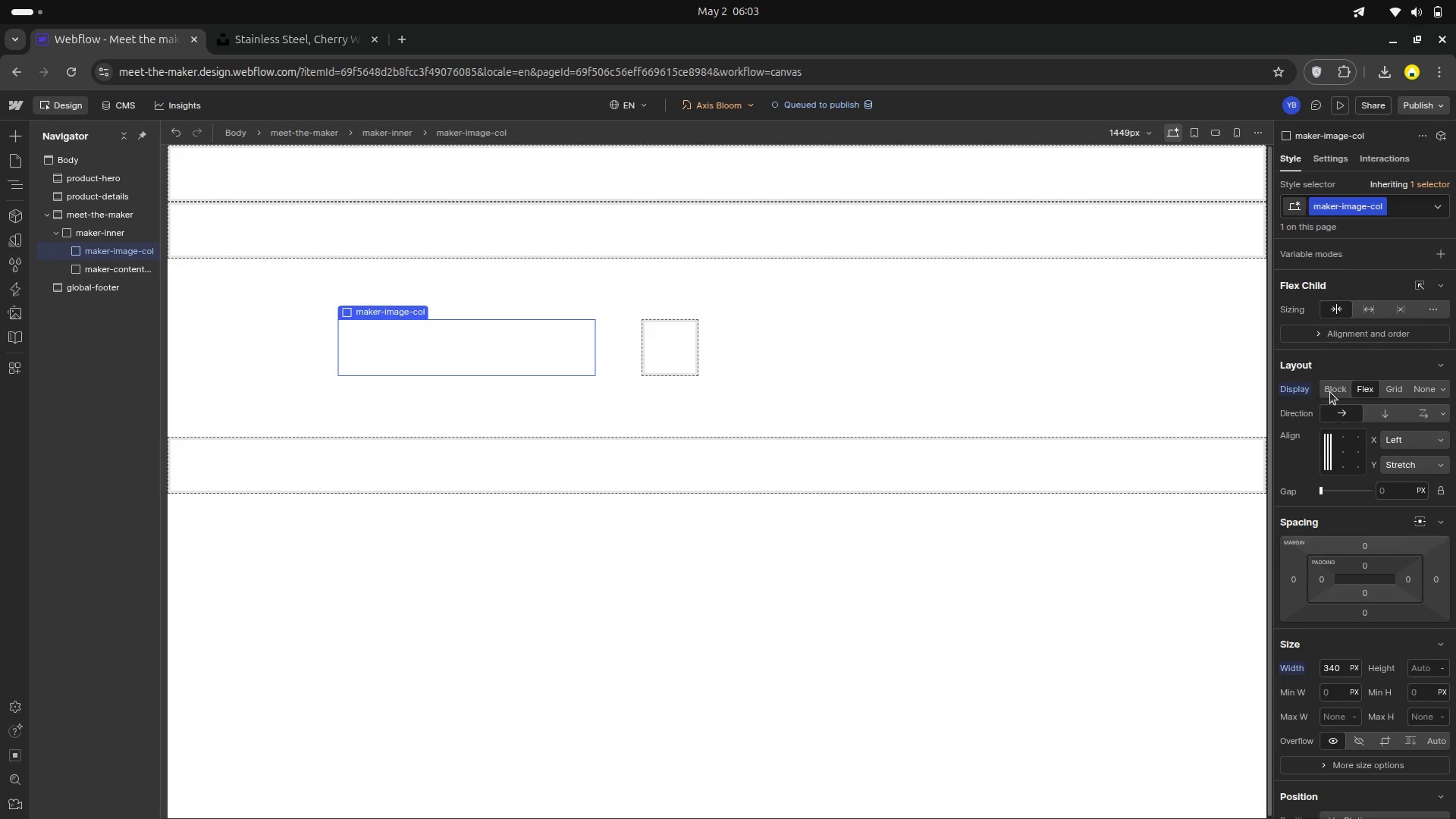 
left_click([1330, 390])
 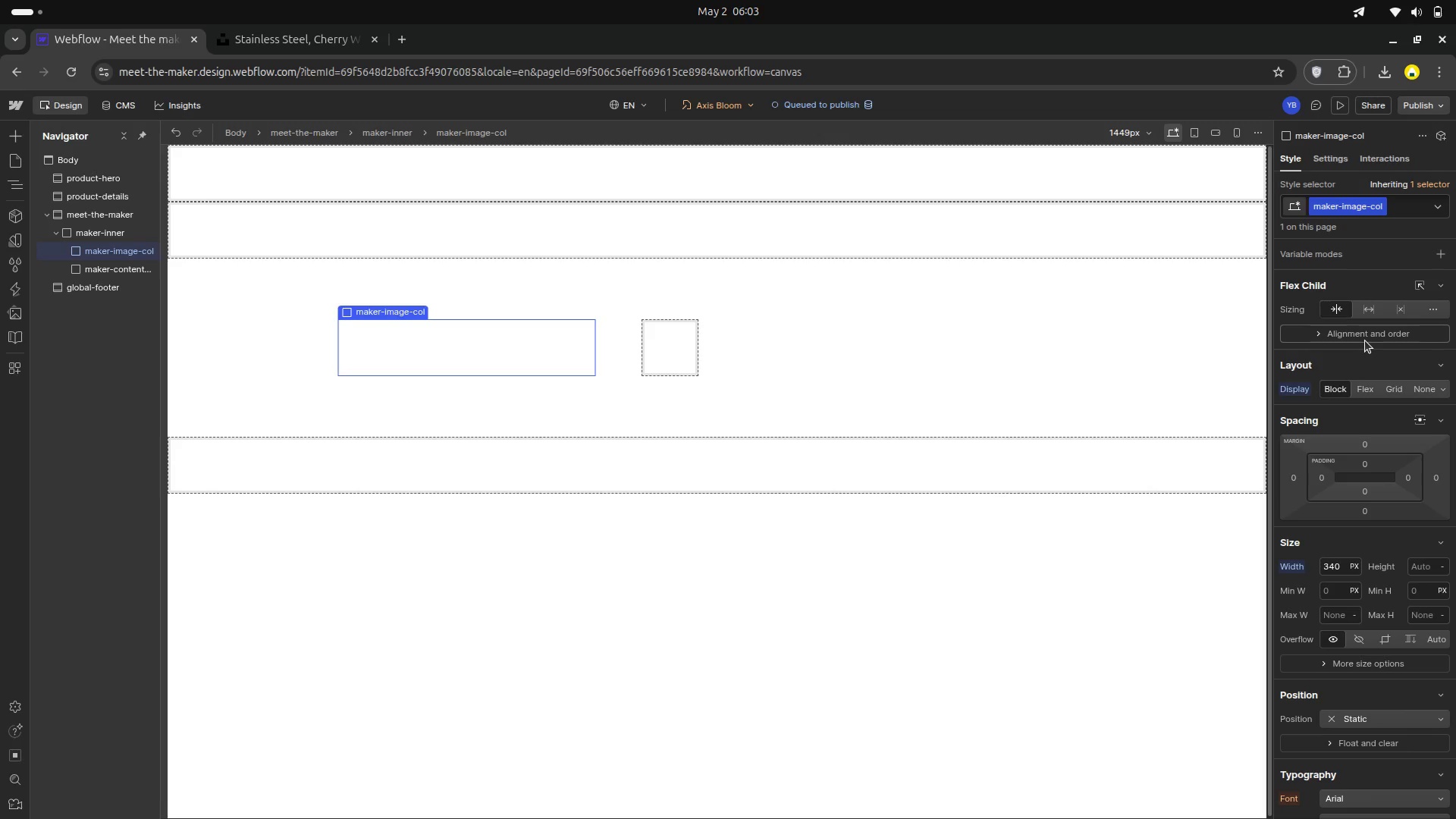 
wait(6.2)
 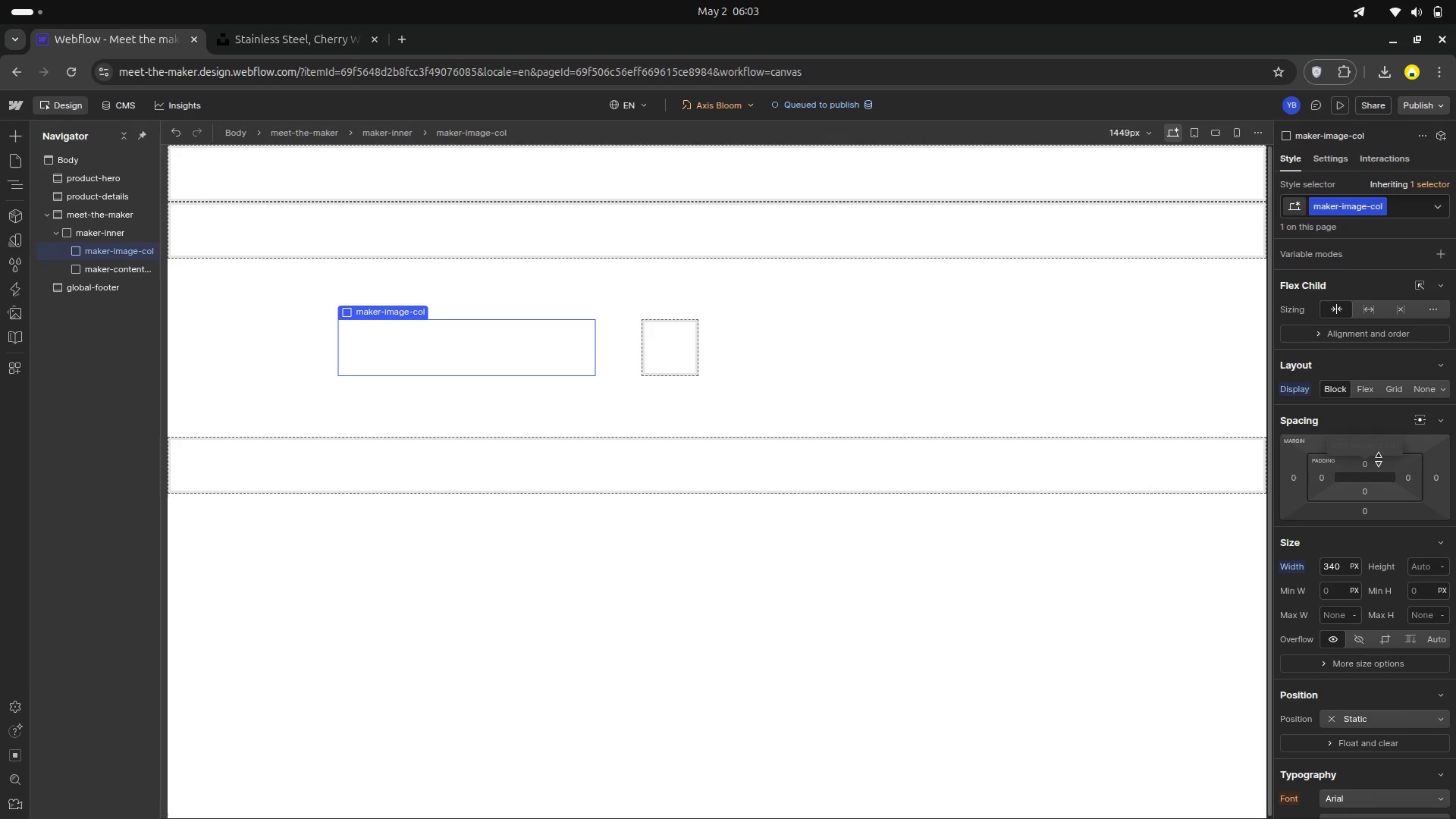 
left_click([1370, 336])
 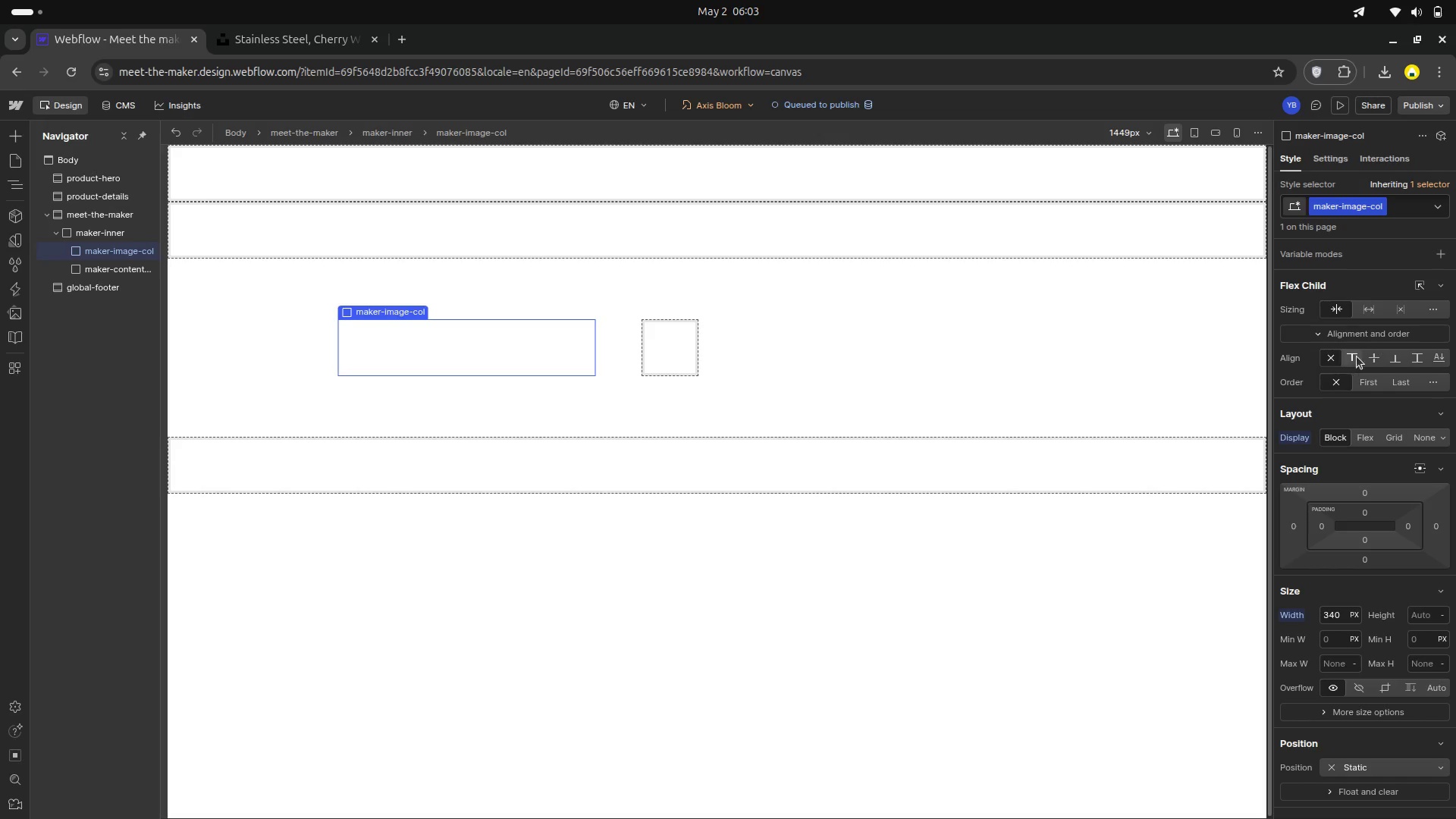 
scroll: coordinate [1385, 283], scroll_direction: up, amount: 4.0
 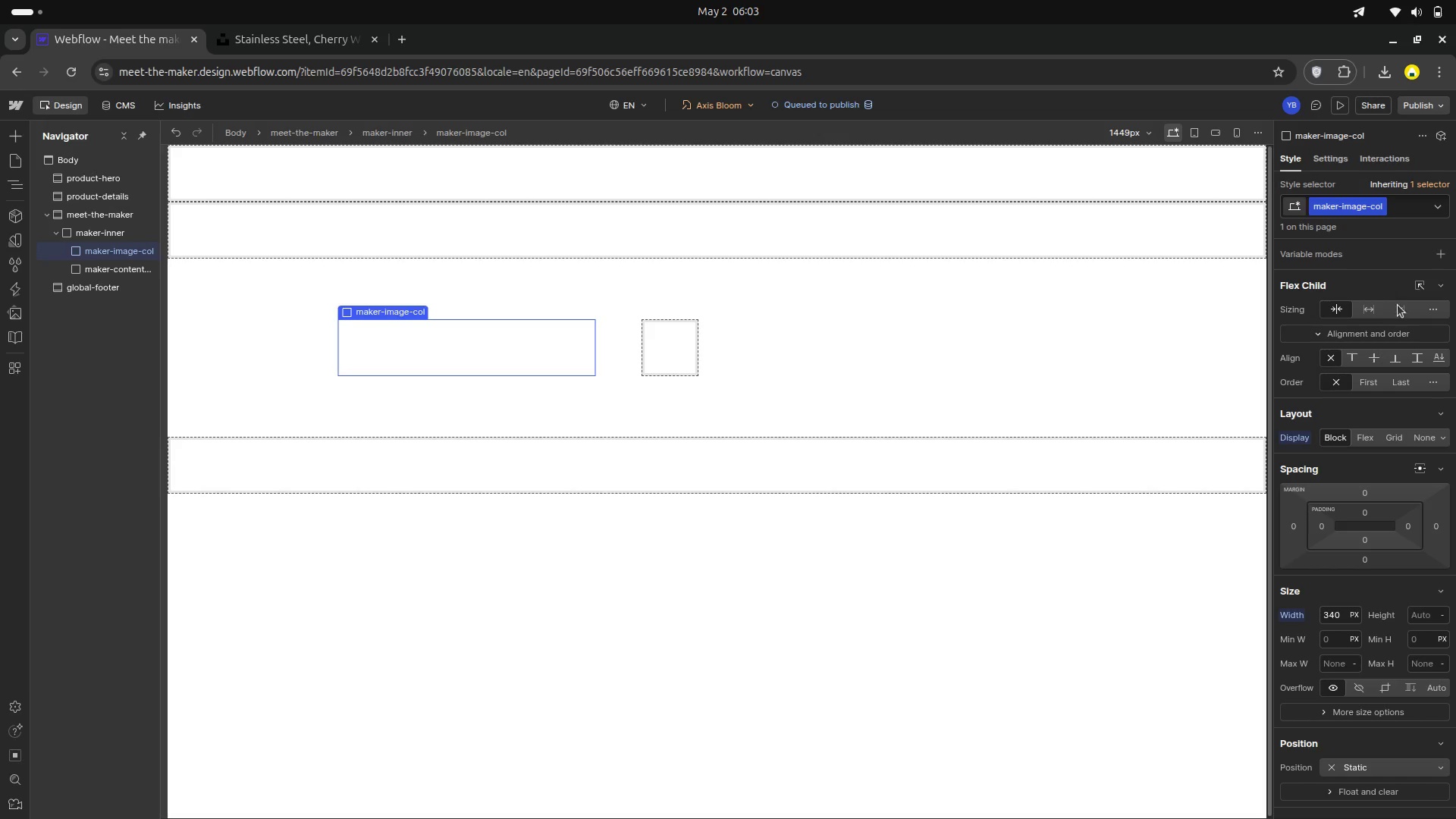 
scroll: coordinate [1377, 485], scroll_direction: down, amount: 10.0
 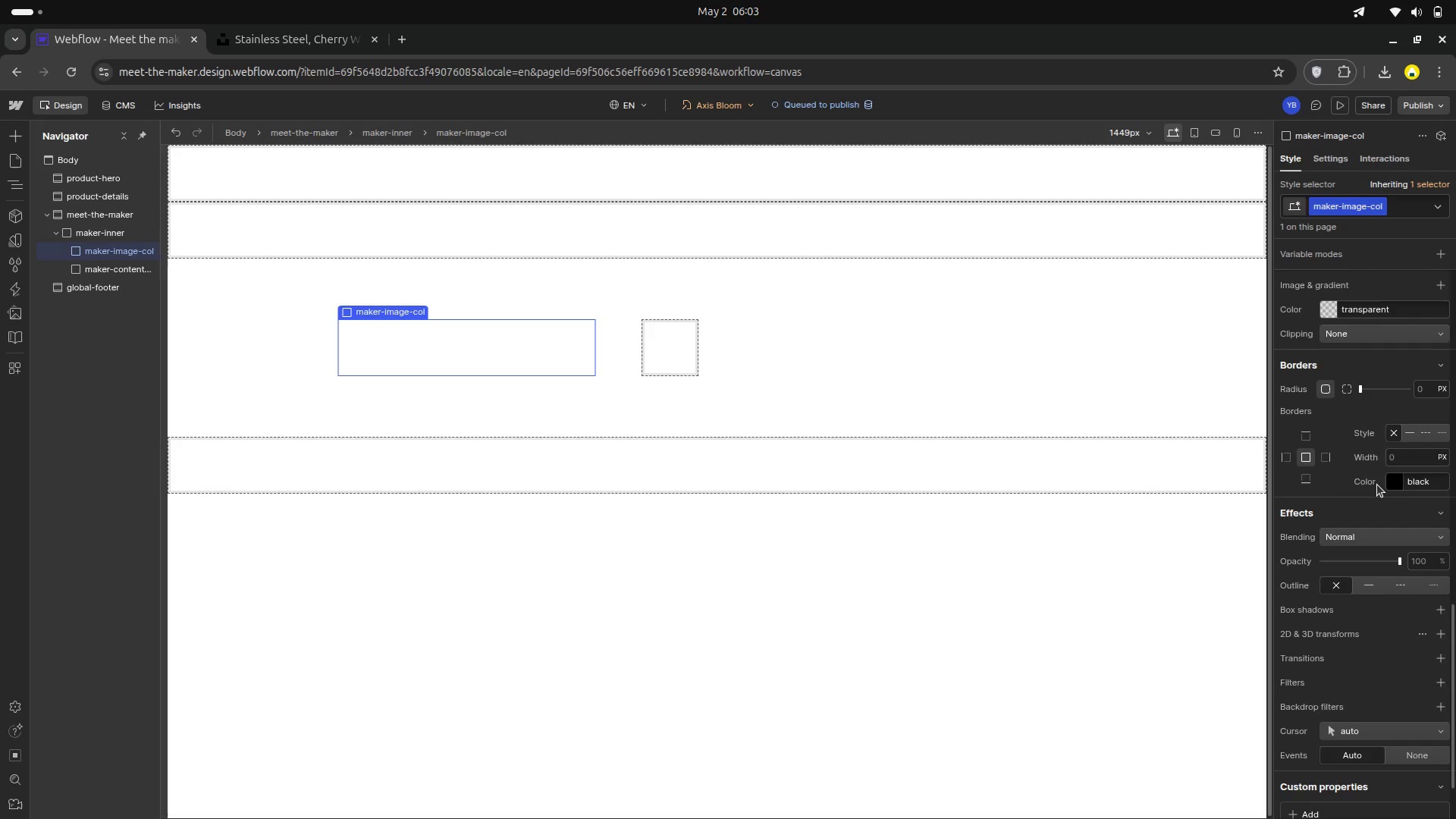 
scroll: coordinate [1306, 477], scroll_direction: up, amount: 5.0
 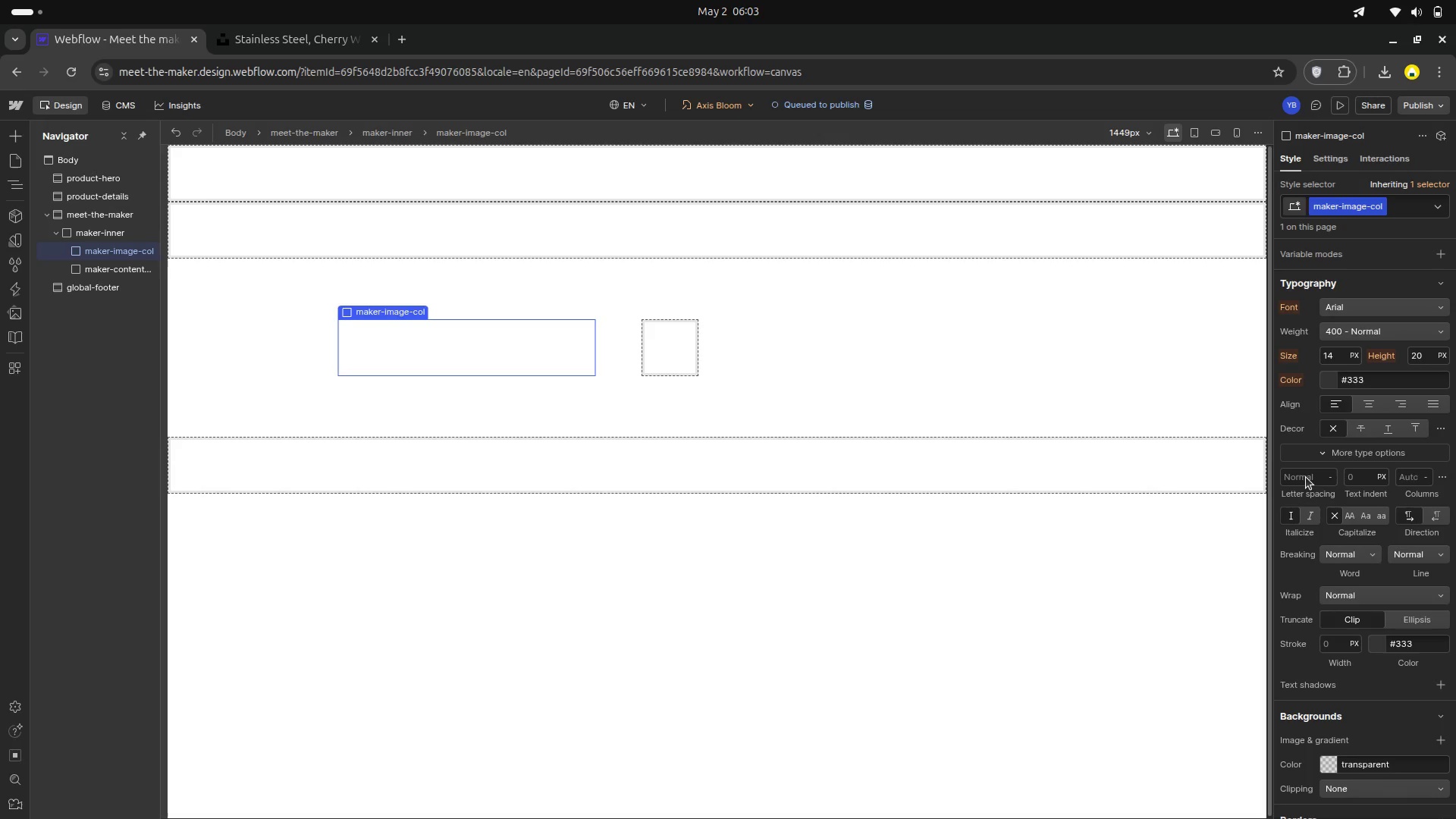 
left_click([1351, 540])
 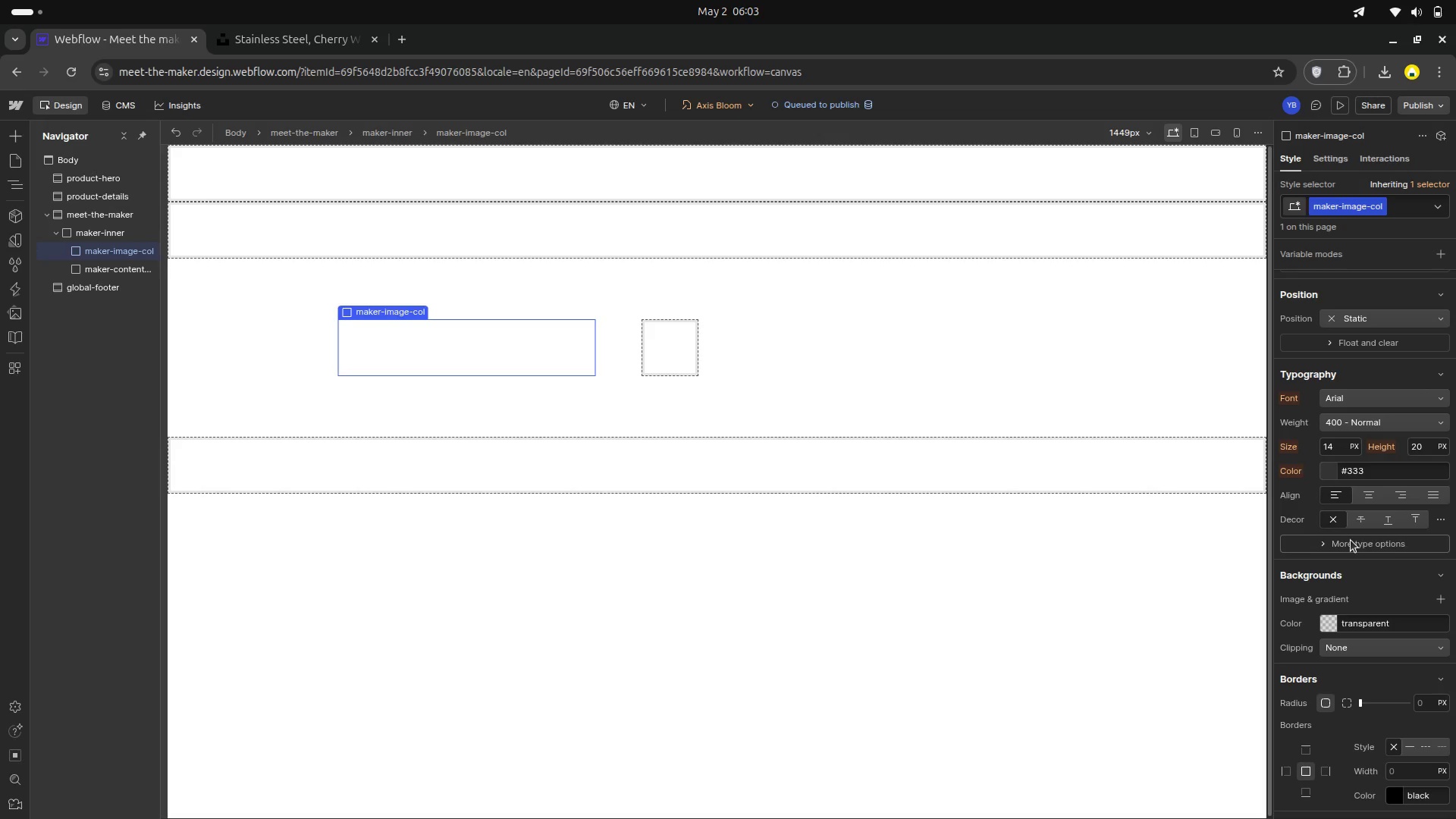 
scroll: coordinate [1306, 477], scroll_direction: up, amount: 1.0
 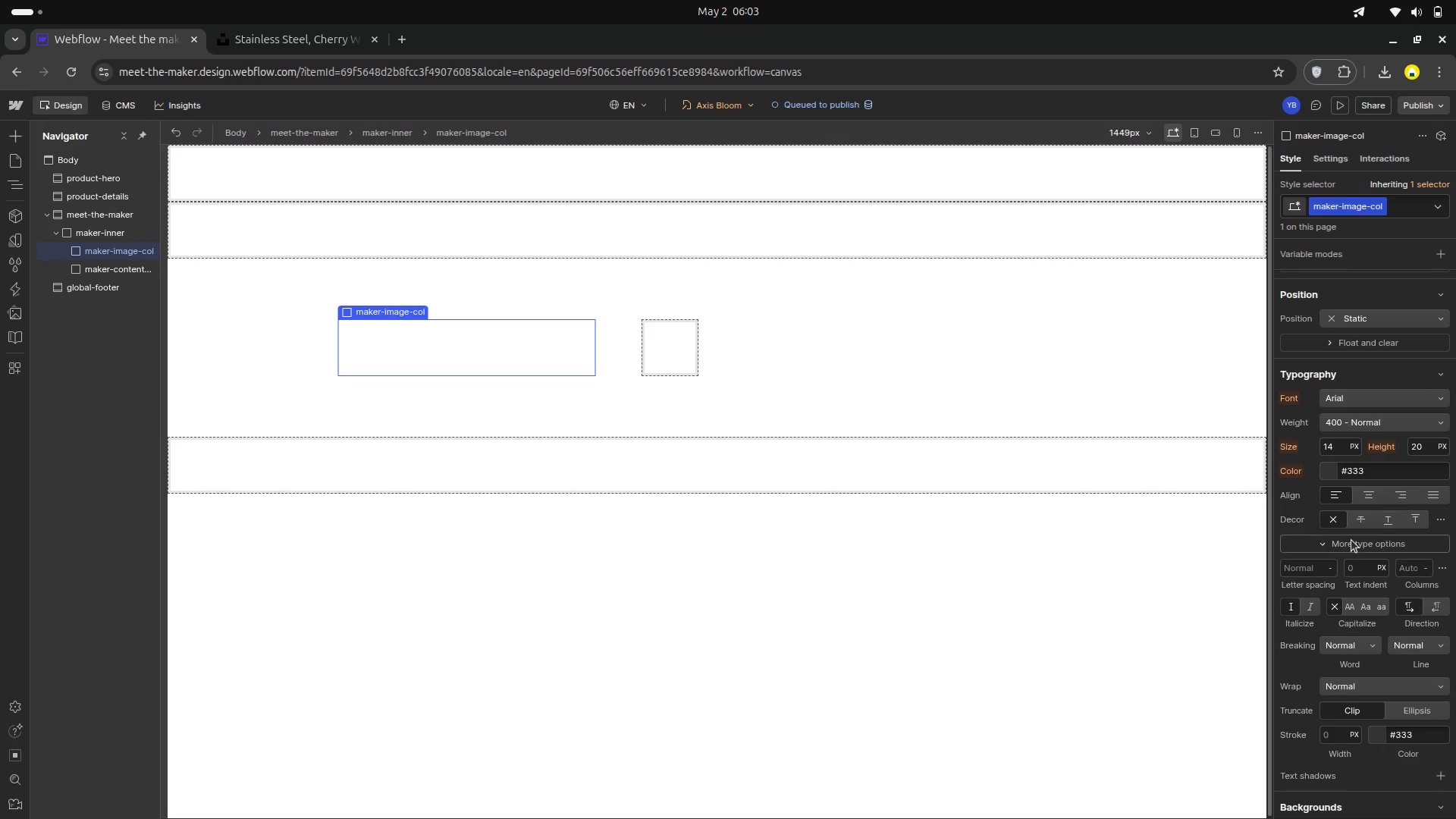 
left_click([1351, 540])
 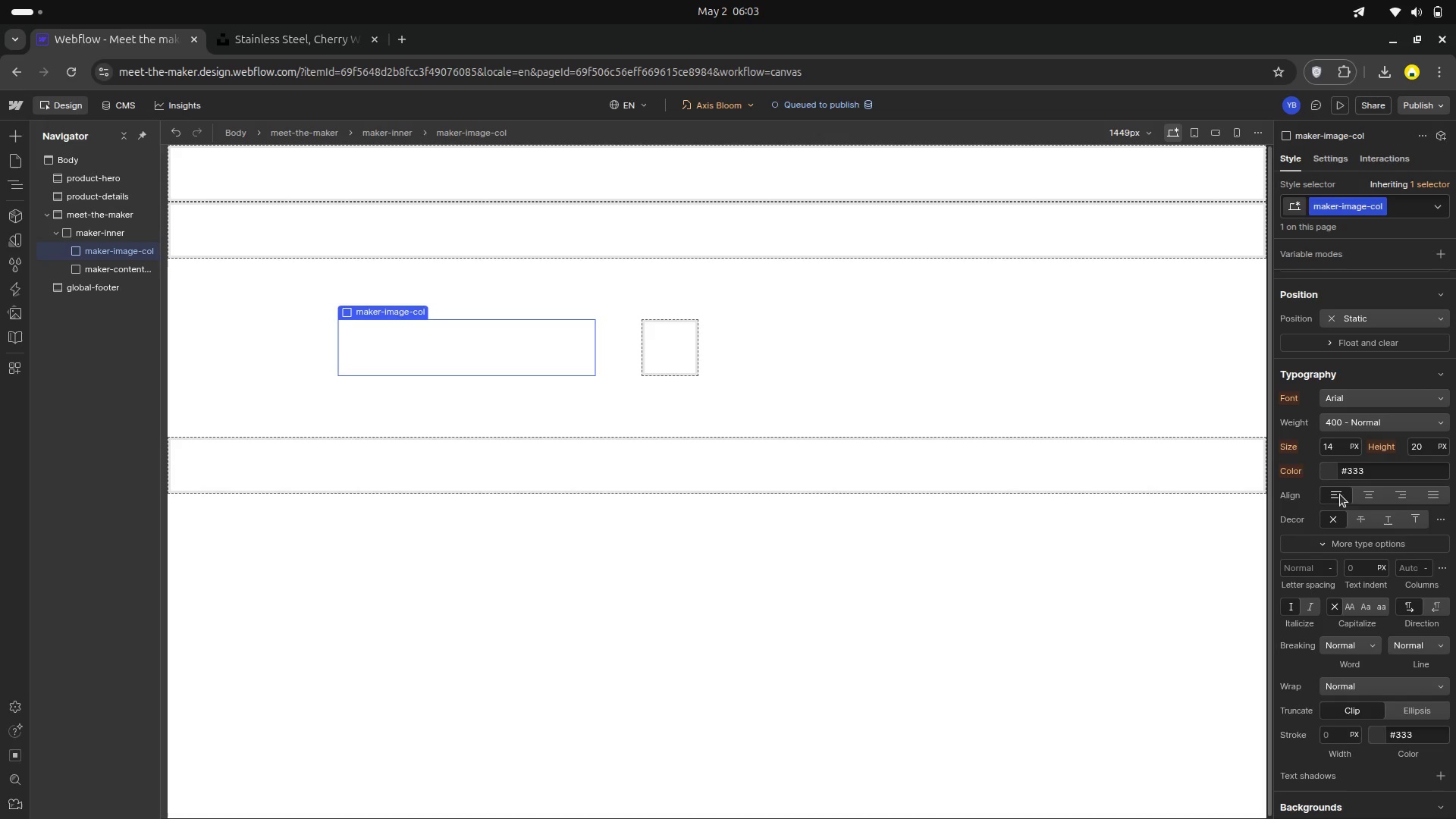 
scroll: coordinate [1328, 472], scroll_direction: up, amount: 2.0
 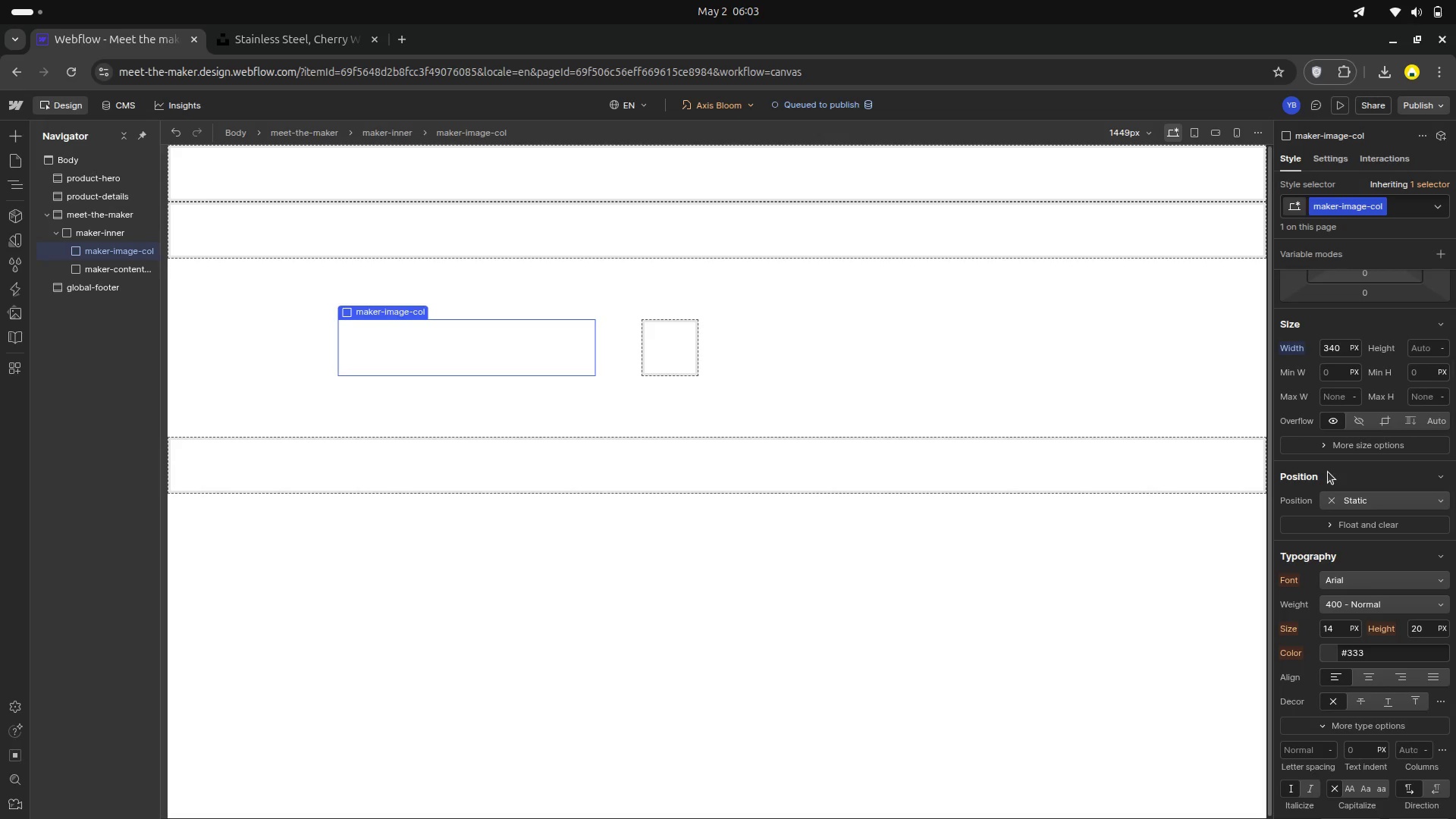 
mouse_move([1326, 459])
 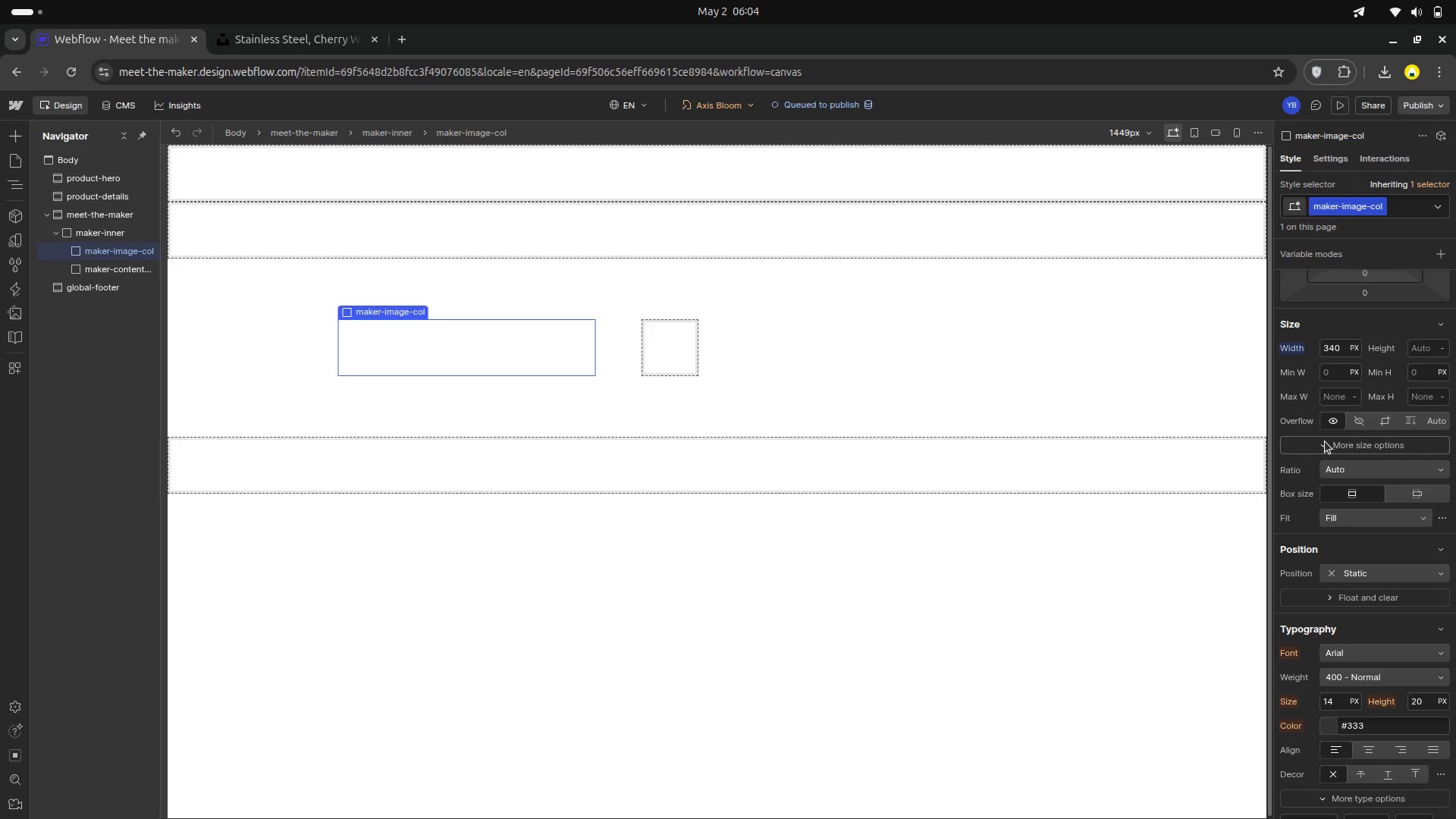 
scroll: coordinate [1325, 441], scroll_direction: up, amount: 3.0
 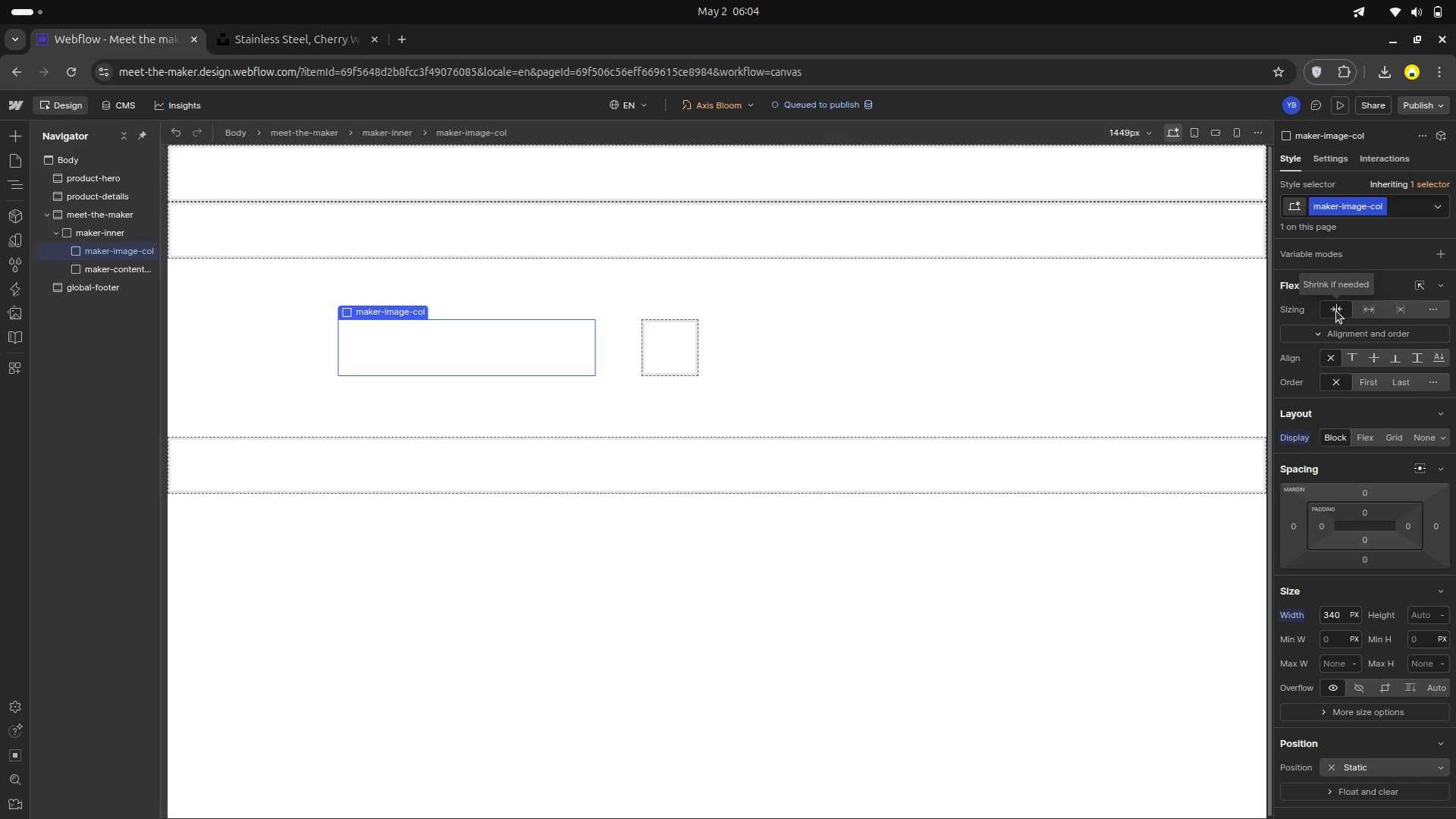 
wait(9.92)
 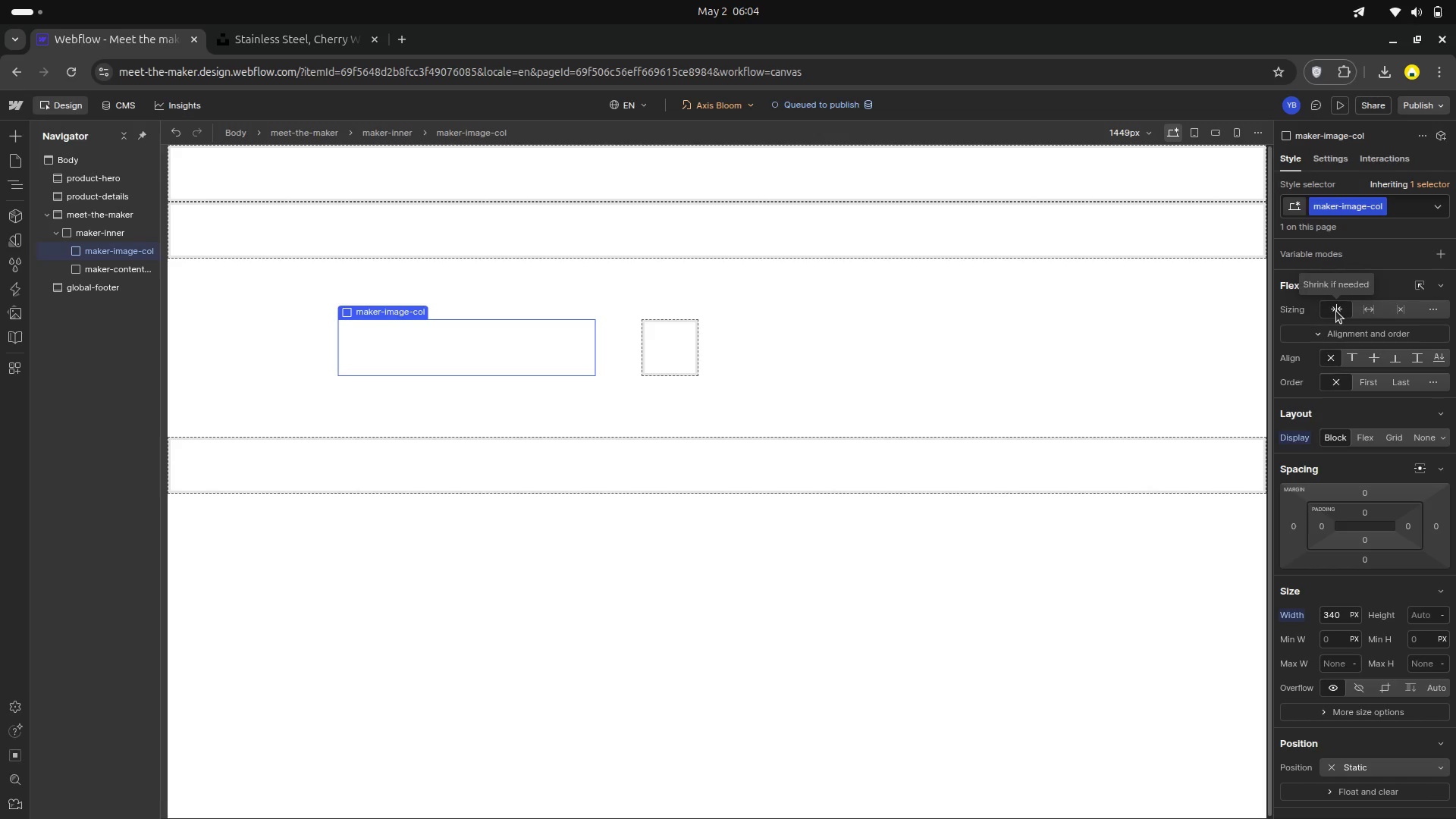 
mouse_move([1410, 324])
 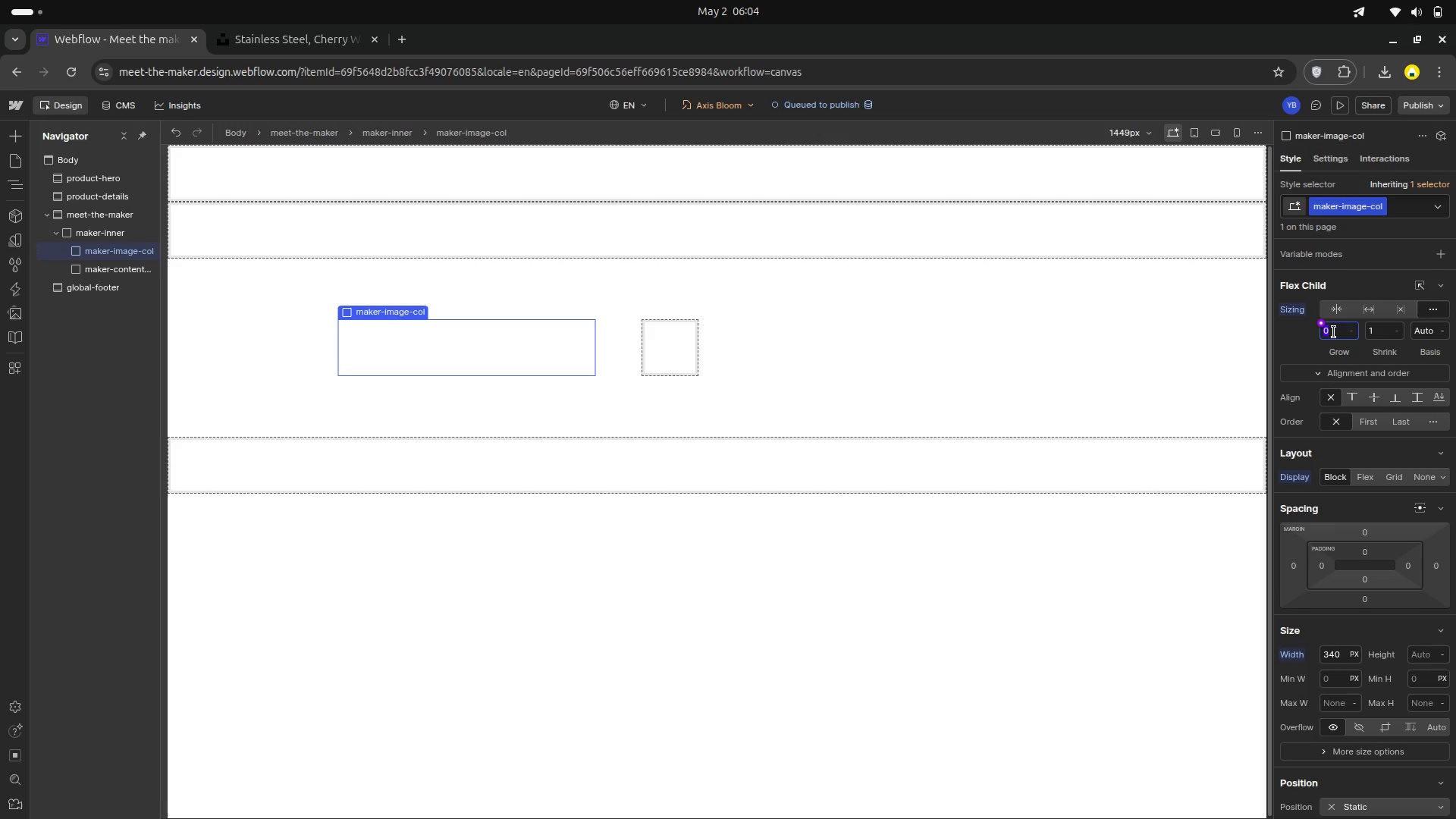 
left_click([1334, 332])
 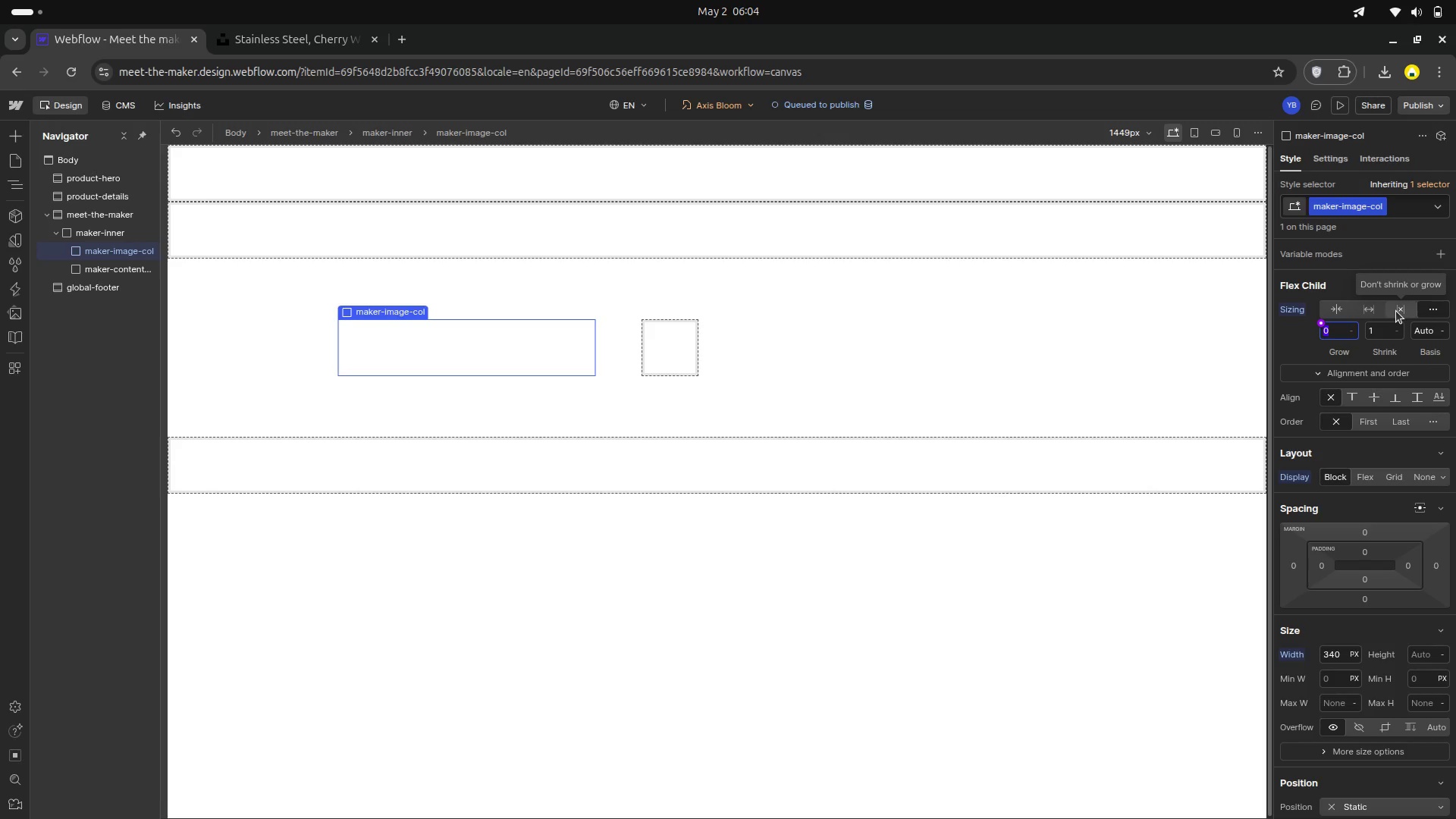 
wait(6.8)
 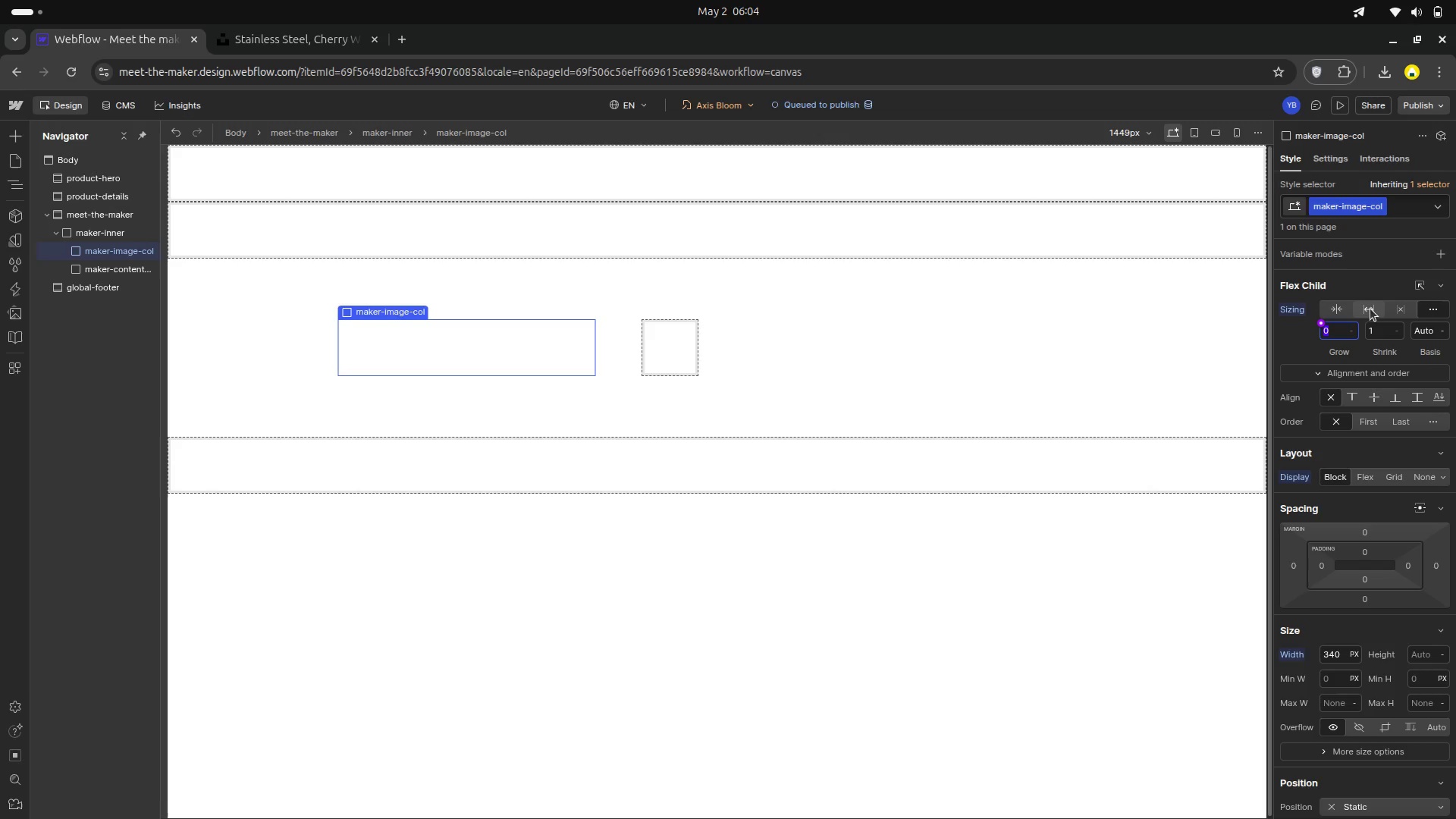 
left_click([1334, 327])
 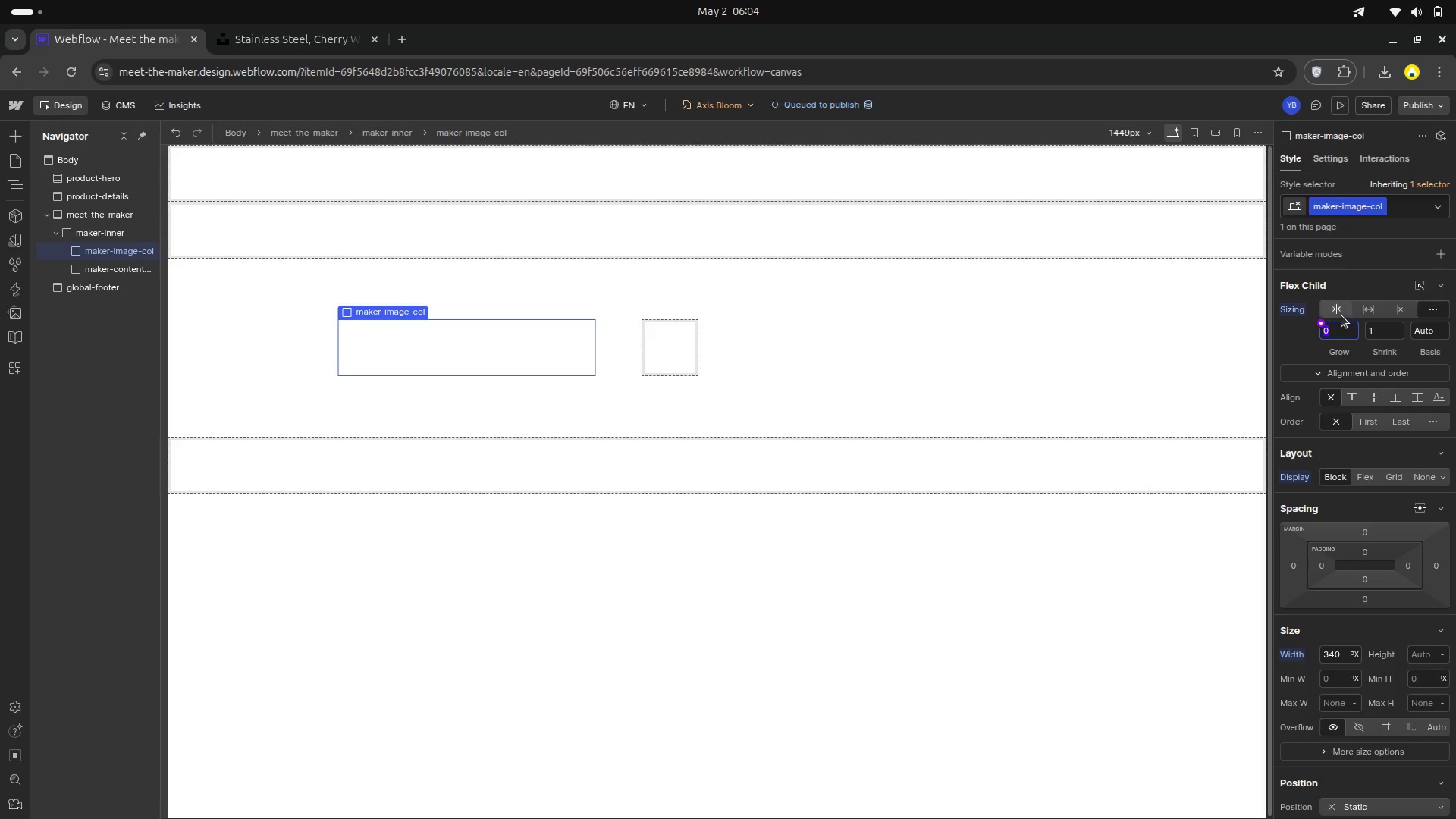 
left_click([1340, 312])
 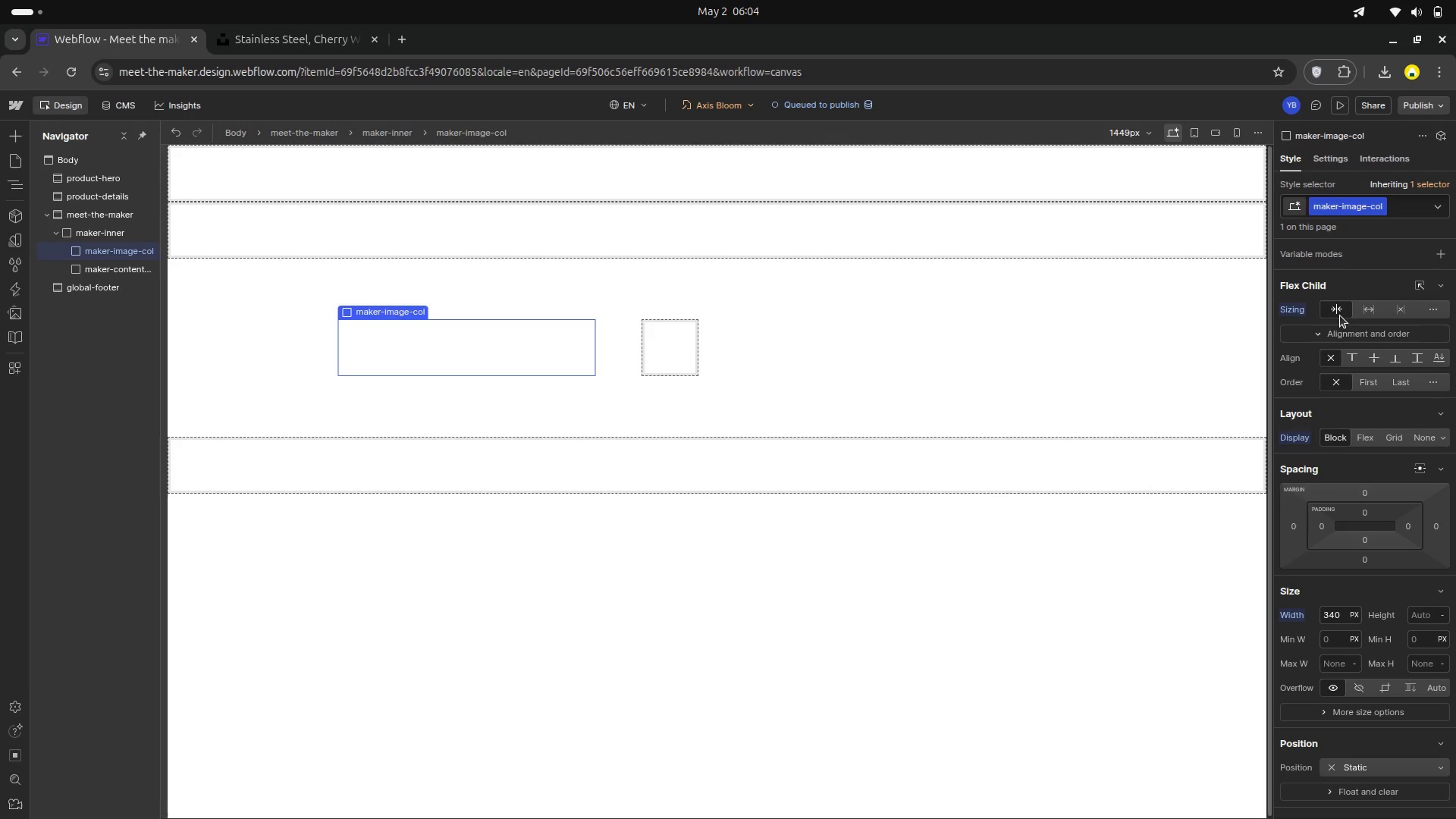 
left_click([1340, 310])
 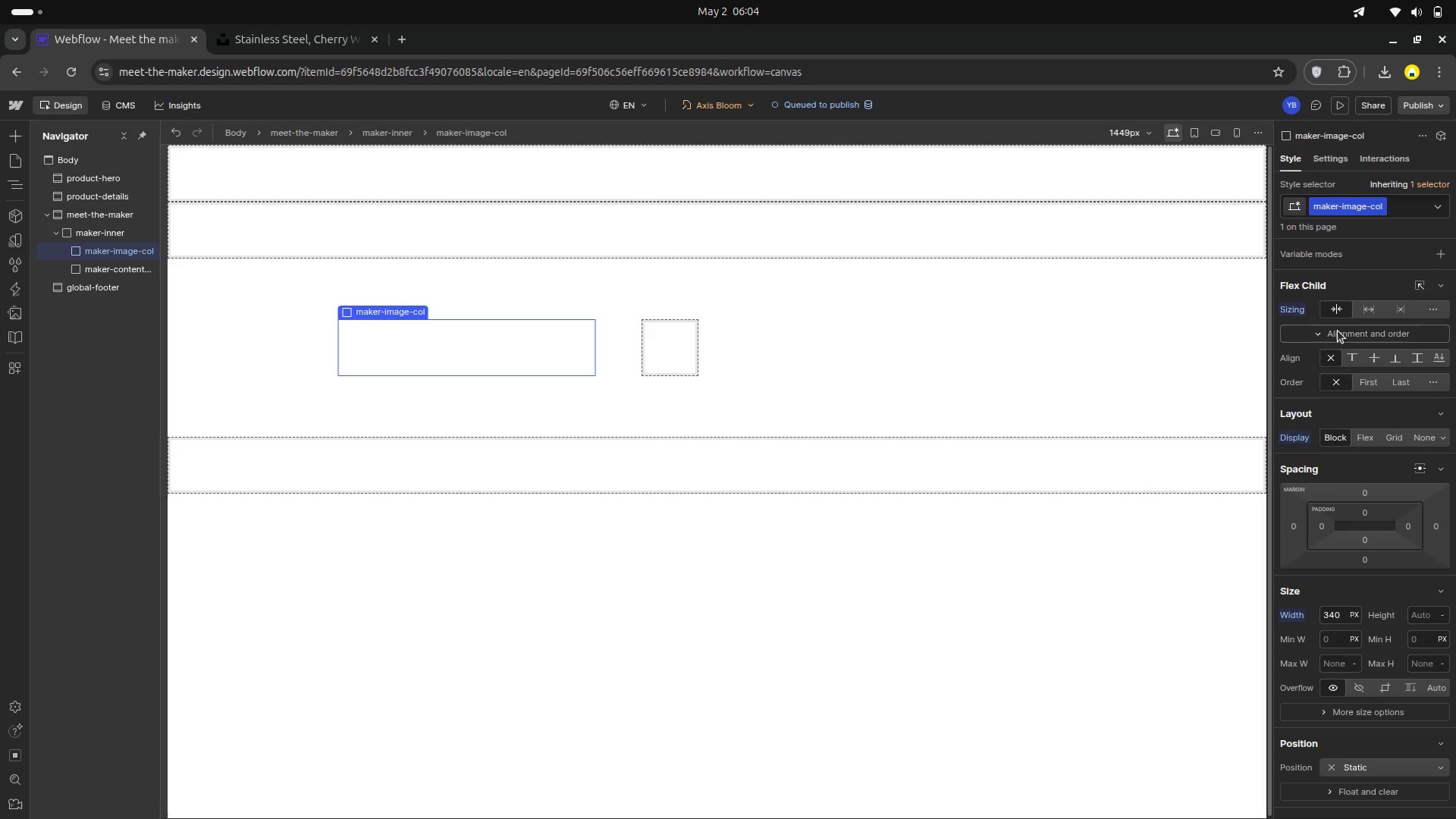 
left_click([1338, 331])
 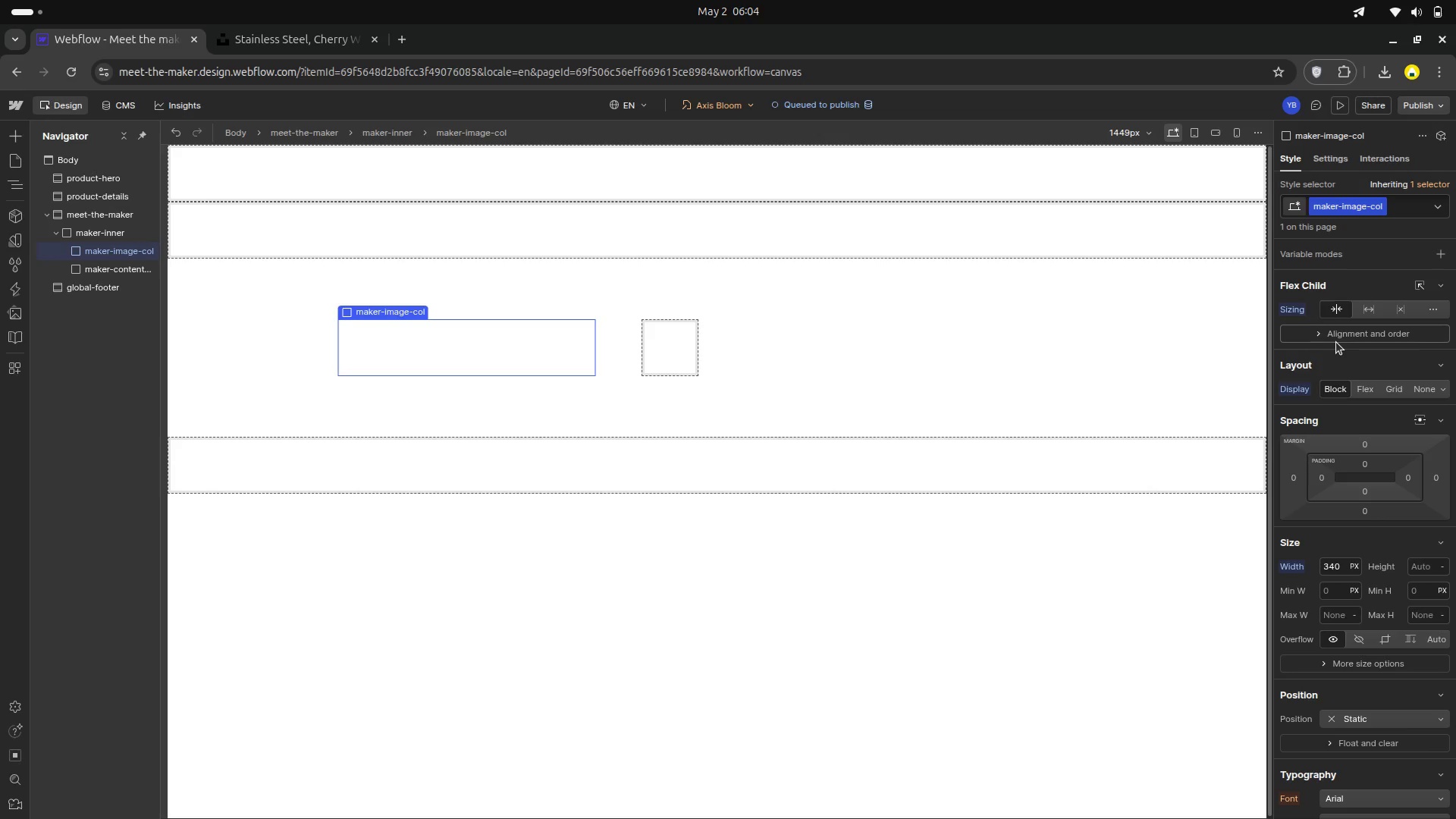 
left_click([1339, 337])
 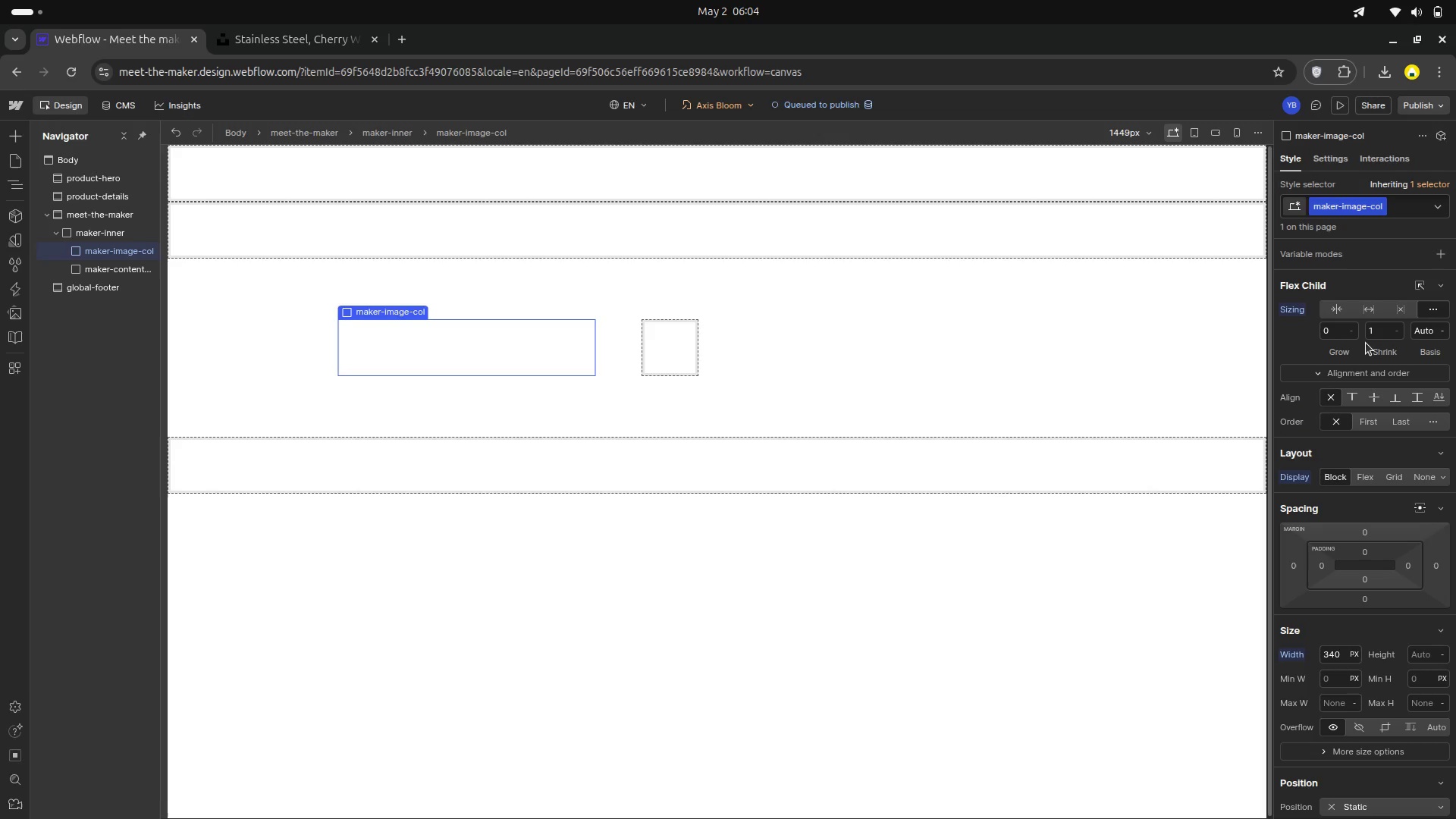 
left_click([1379, 330])
 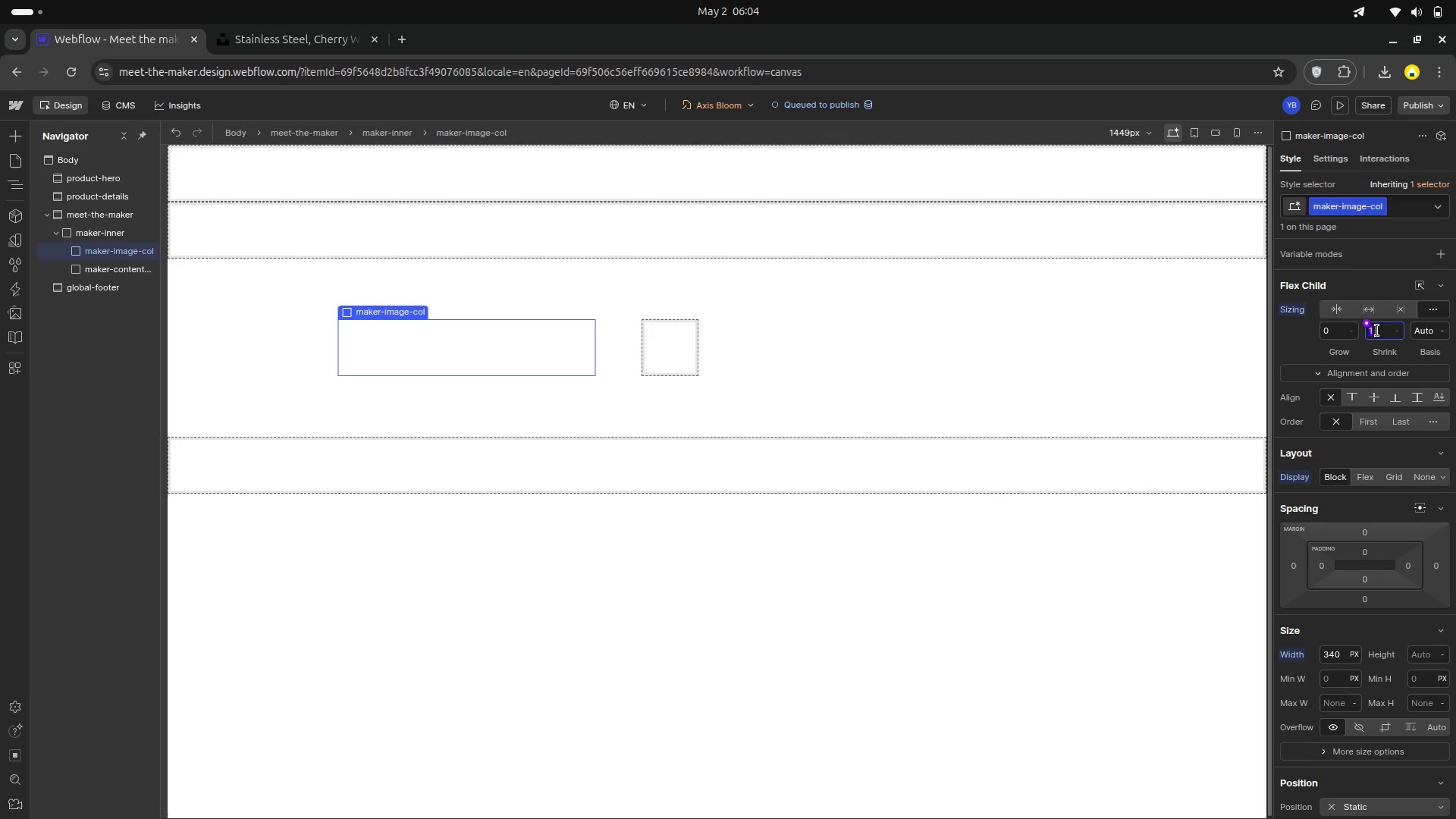 
wait(7.19)
 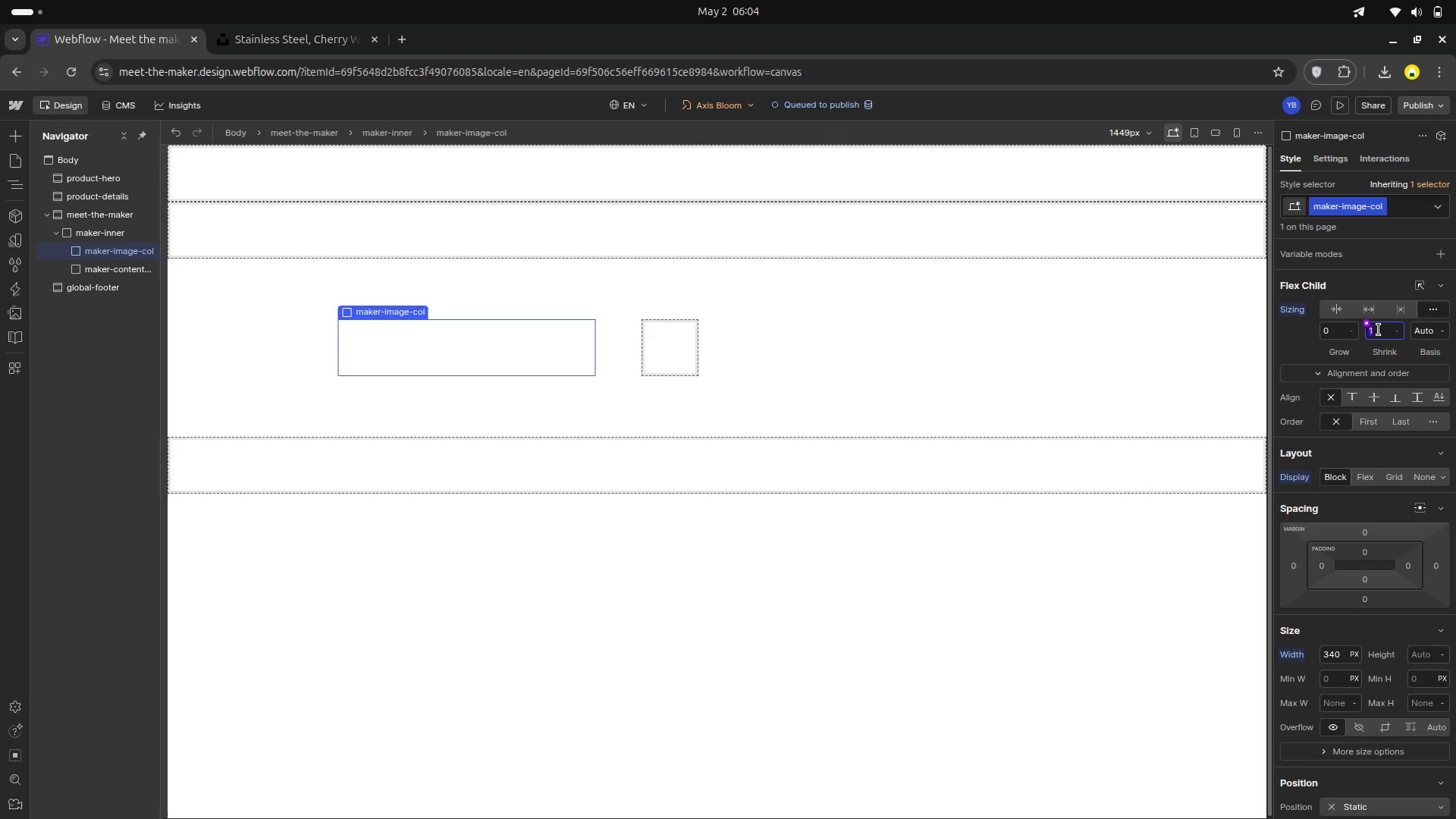 
key(0)
 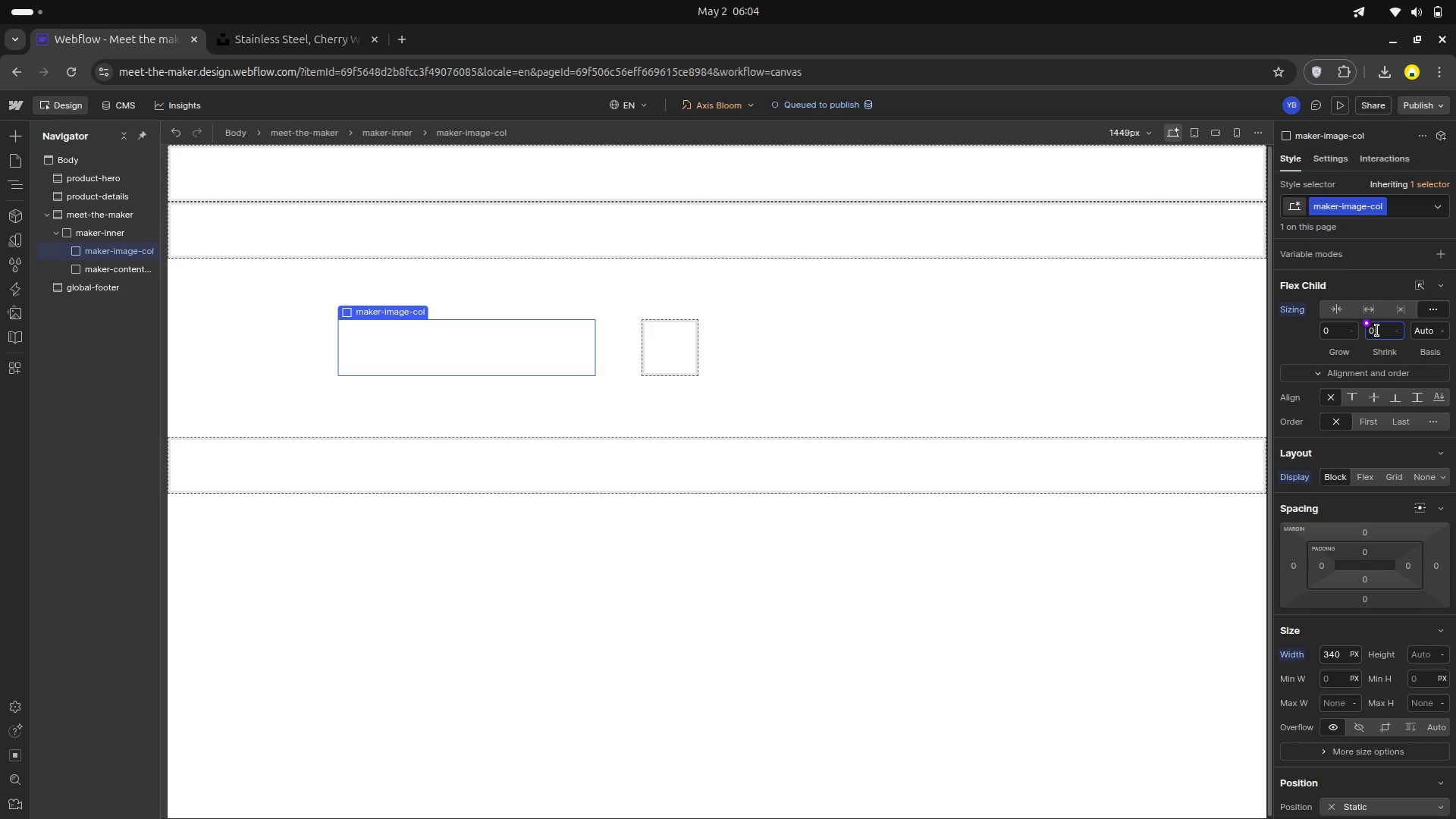 
key(Enter)
 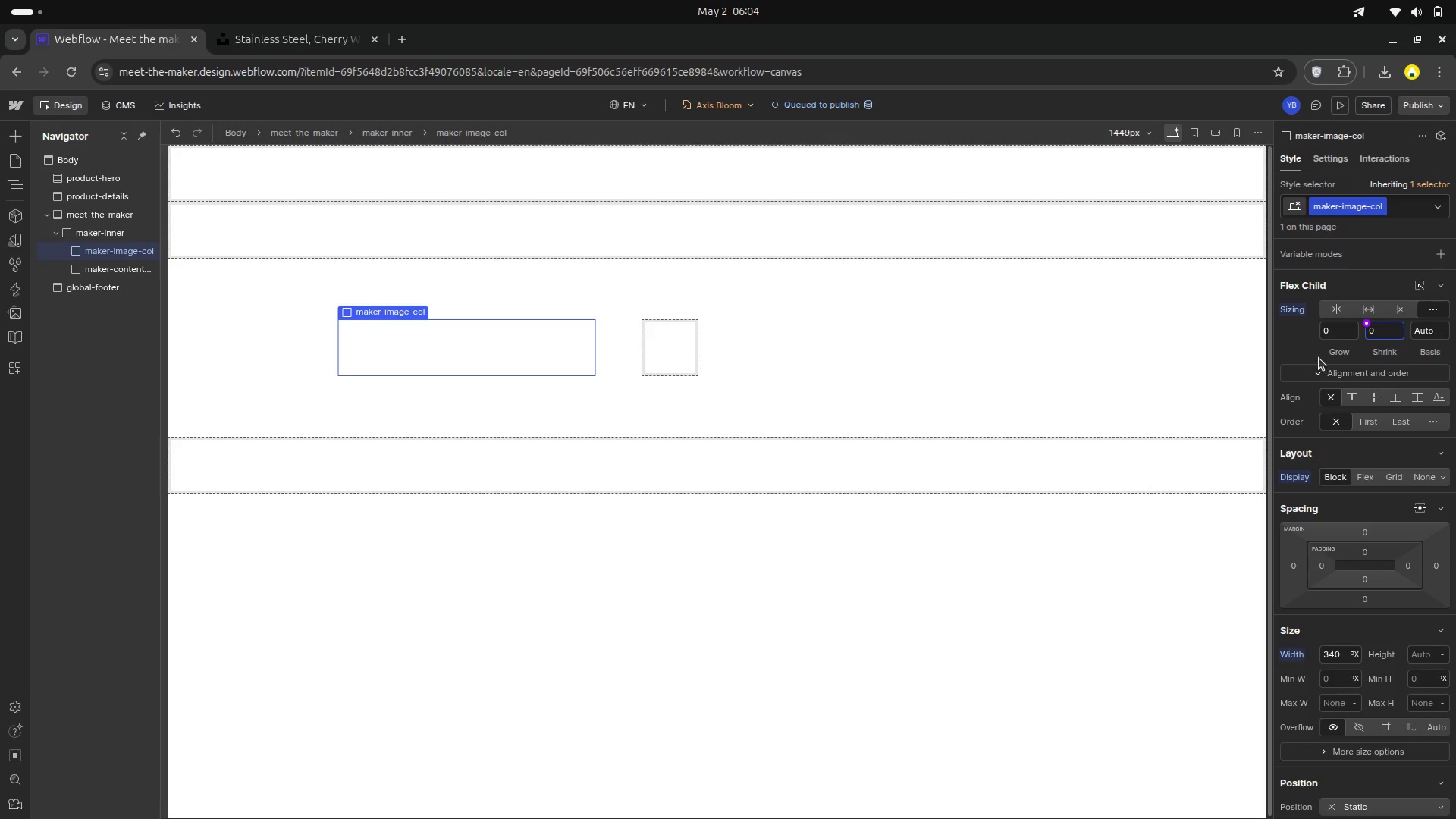 
left_click([1293, 344])
 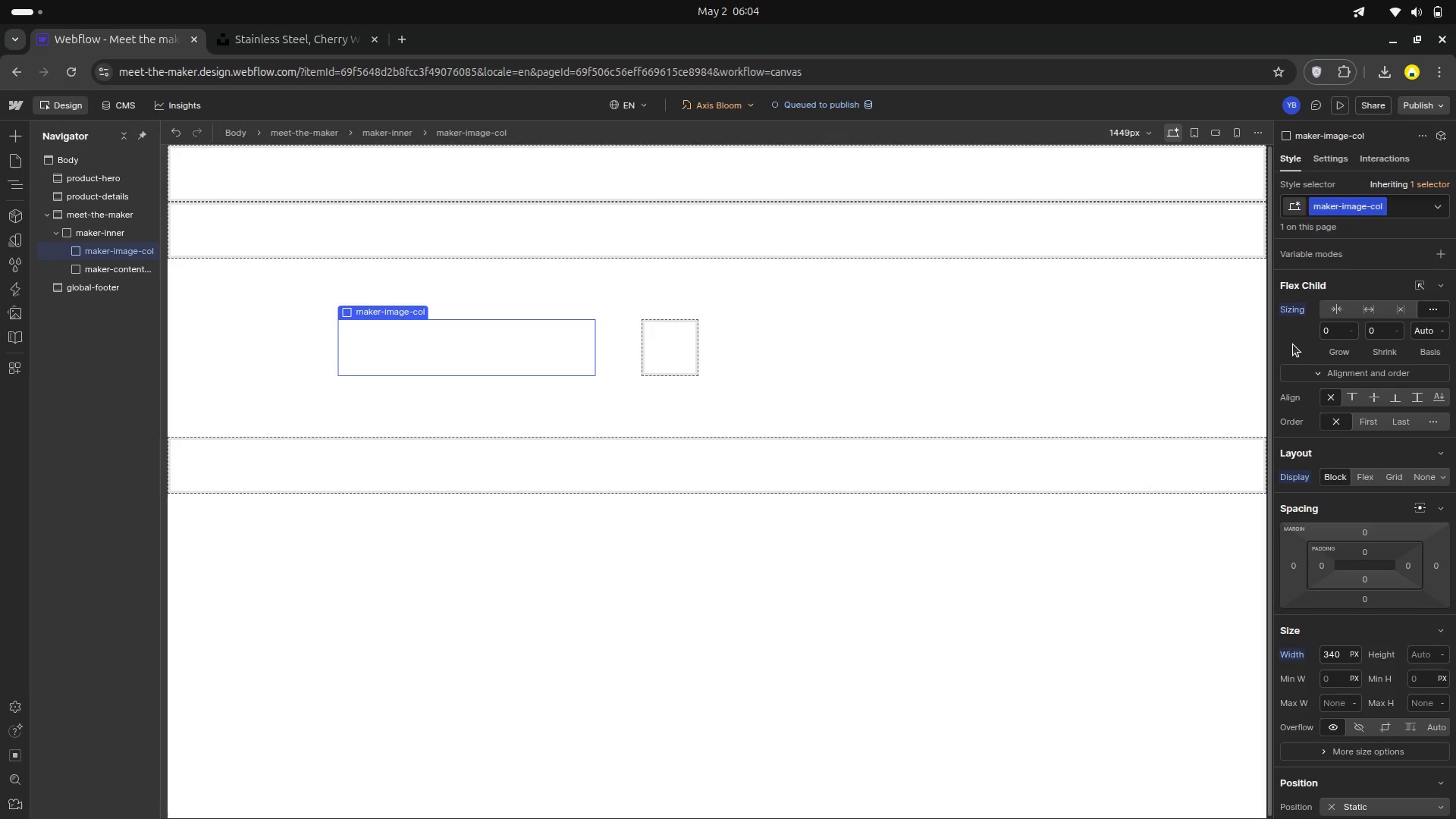 
wait(12.01)
 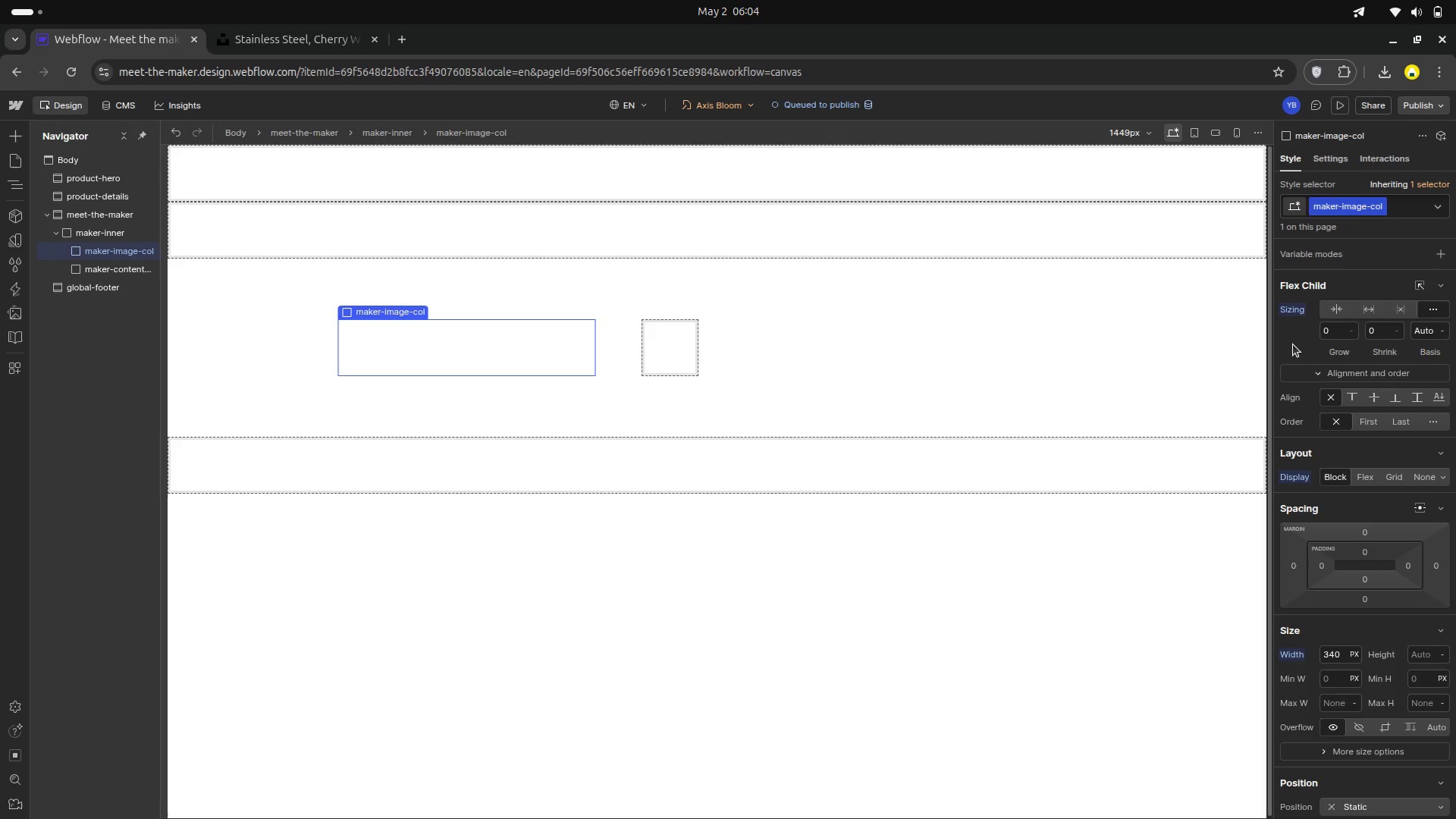 
left_click([679, 336])
 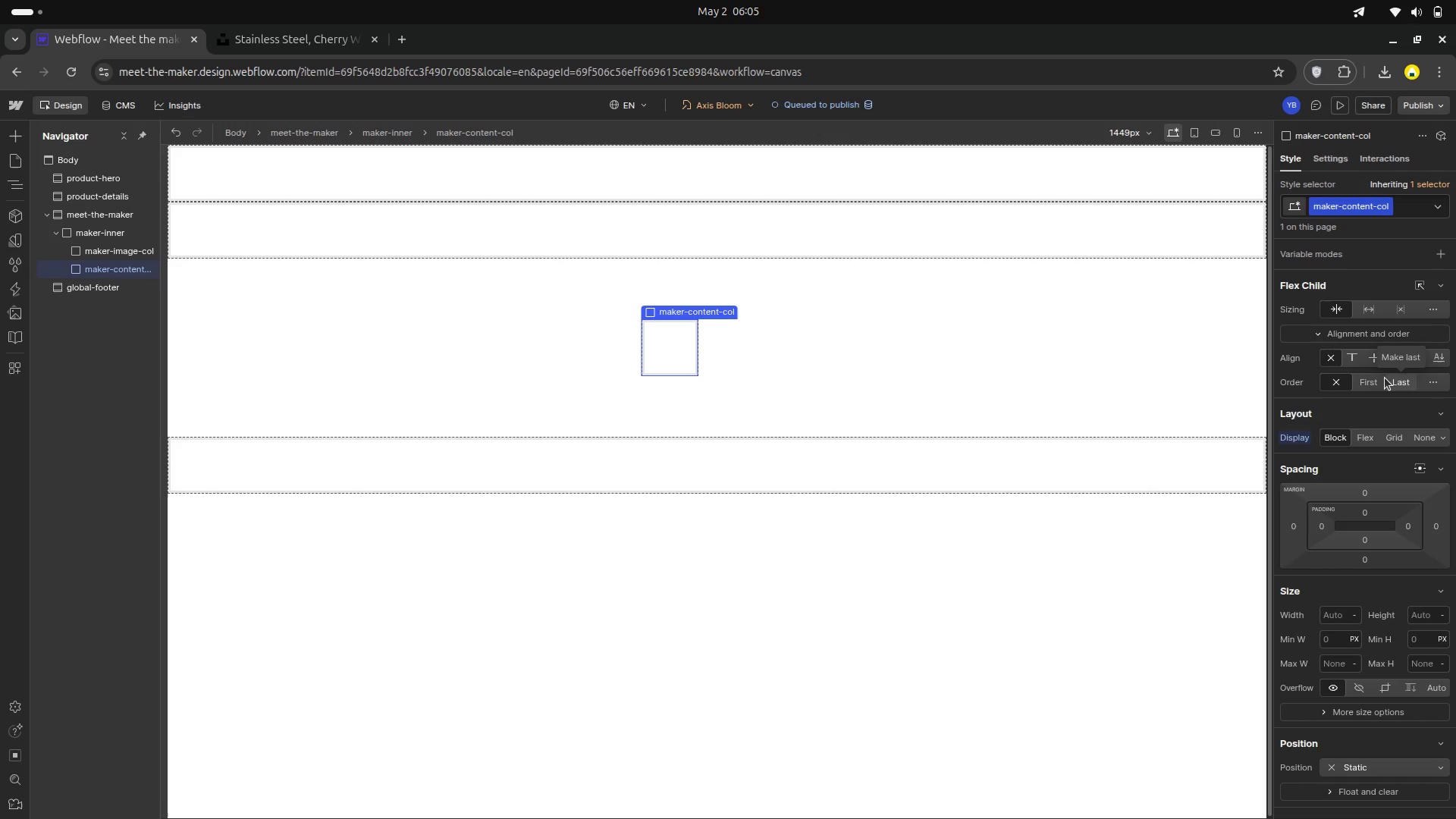 
wait(23.8)
 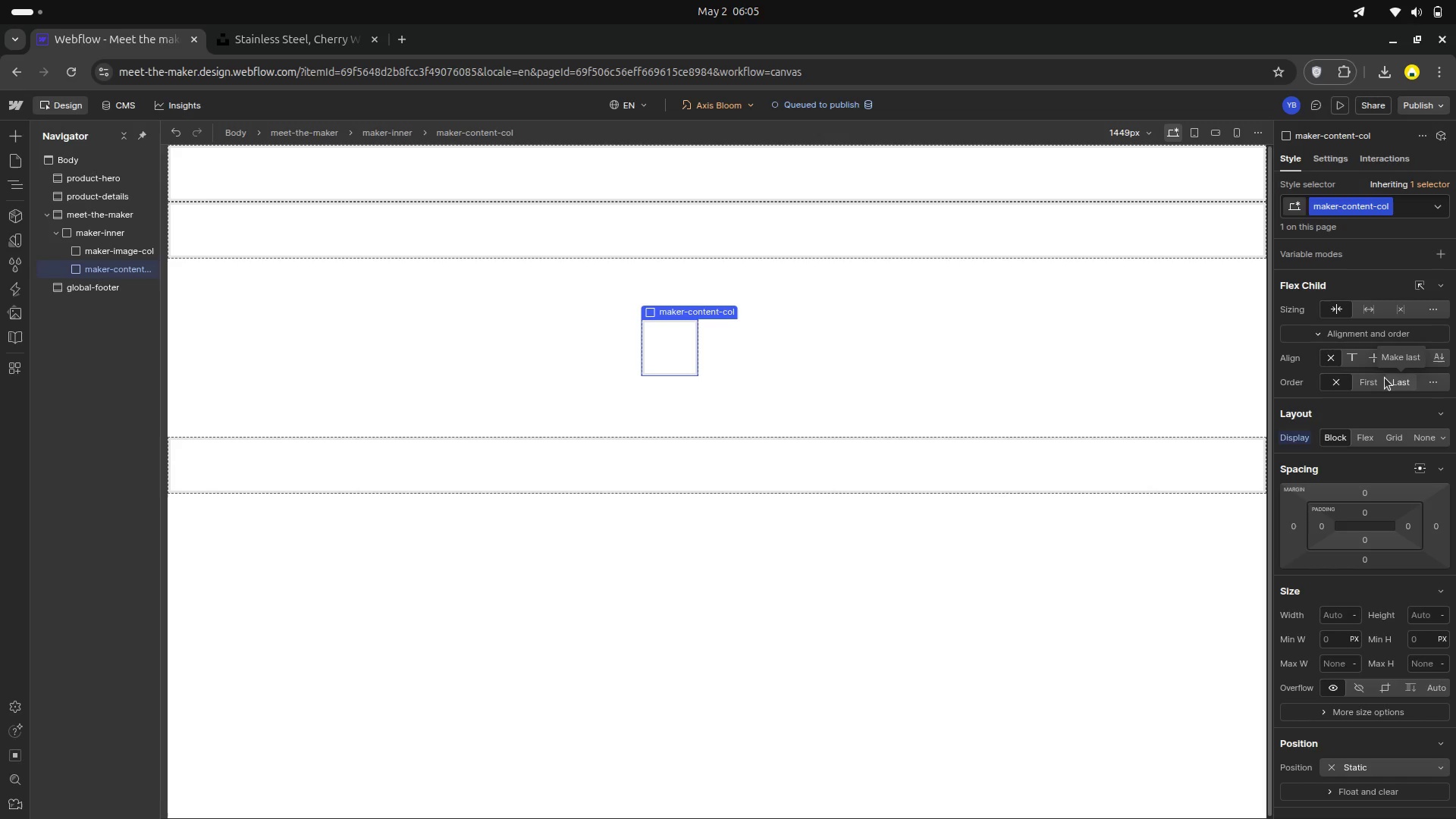 
left_click([306, 810])